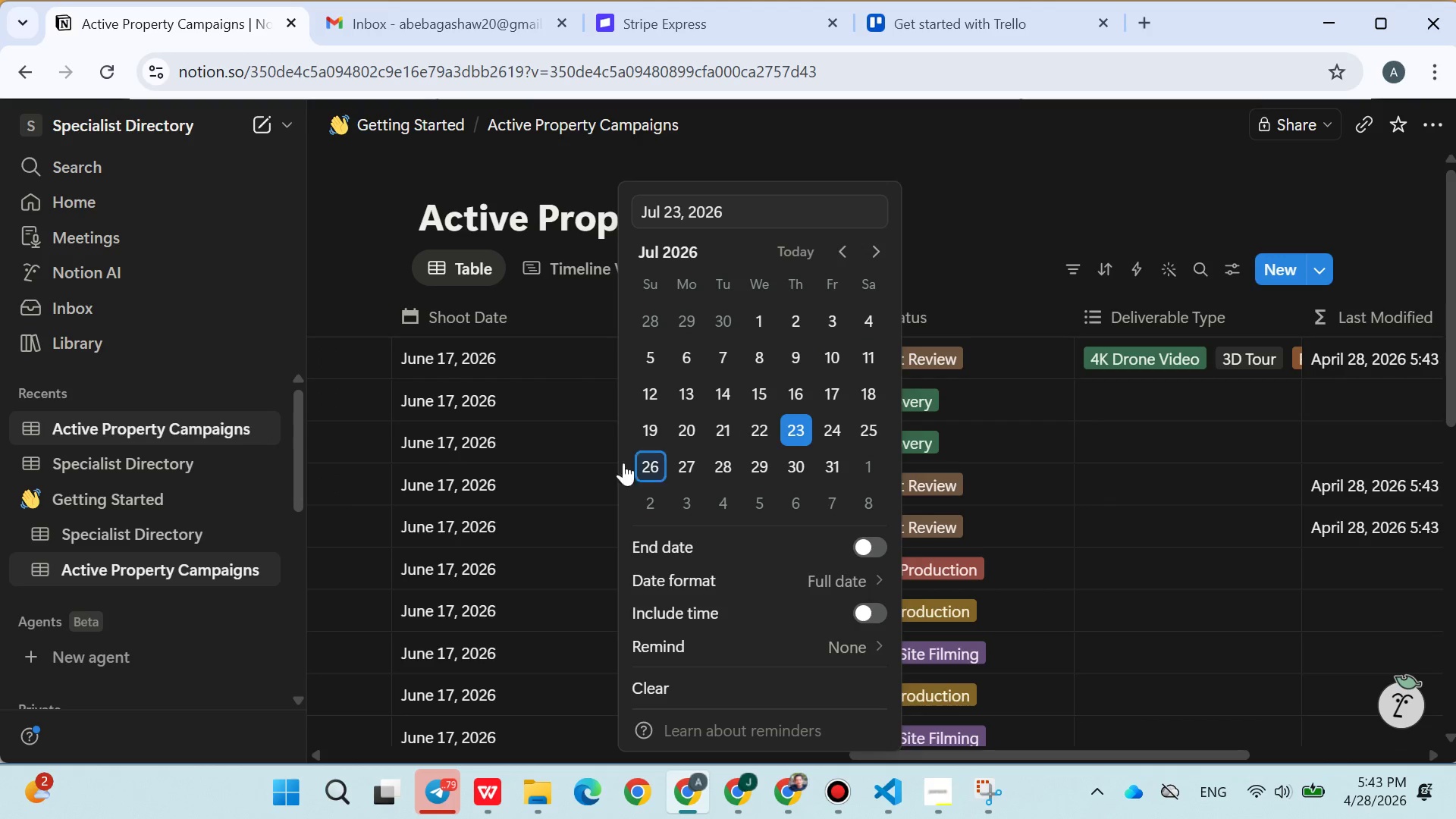 
double_click([582, 463])
 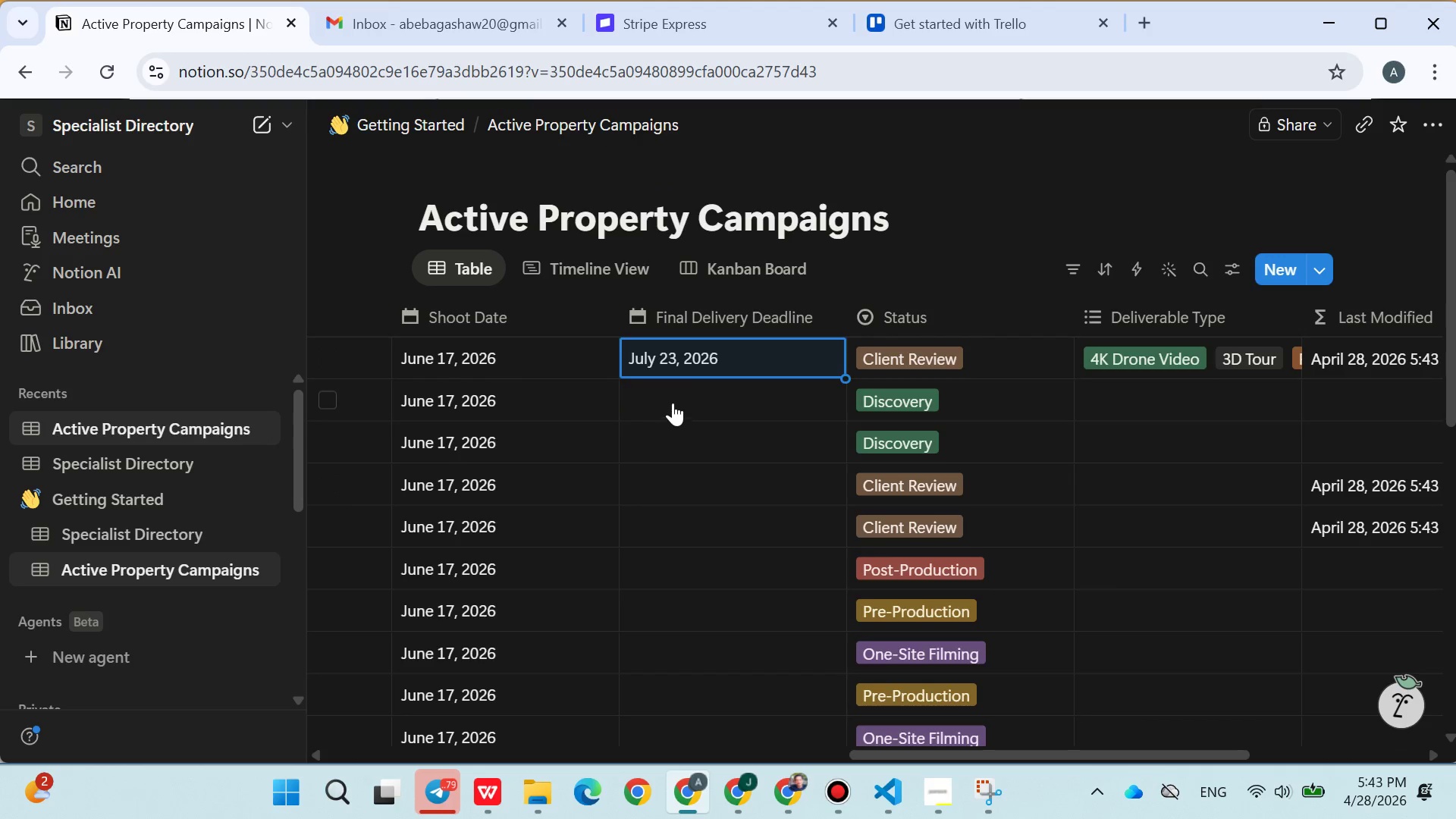 
left_click([673, 403])
 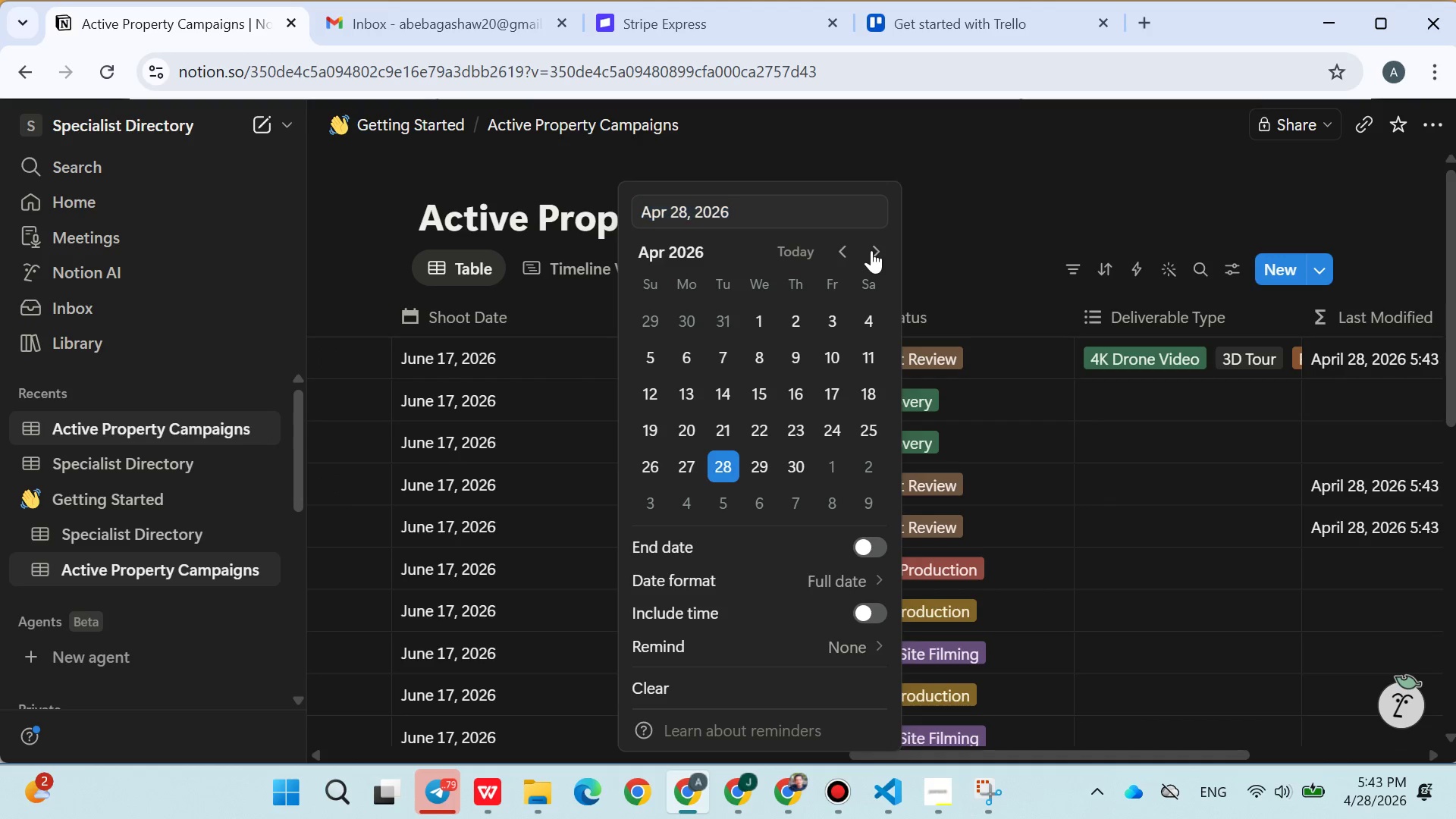 
double_click([871, 250])
 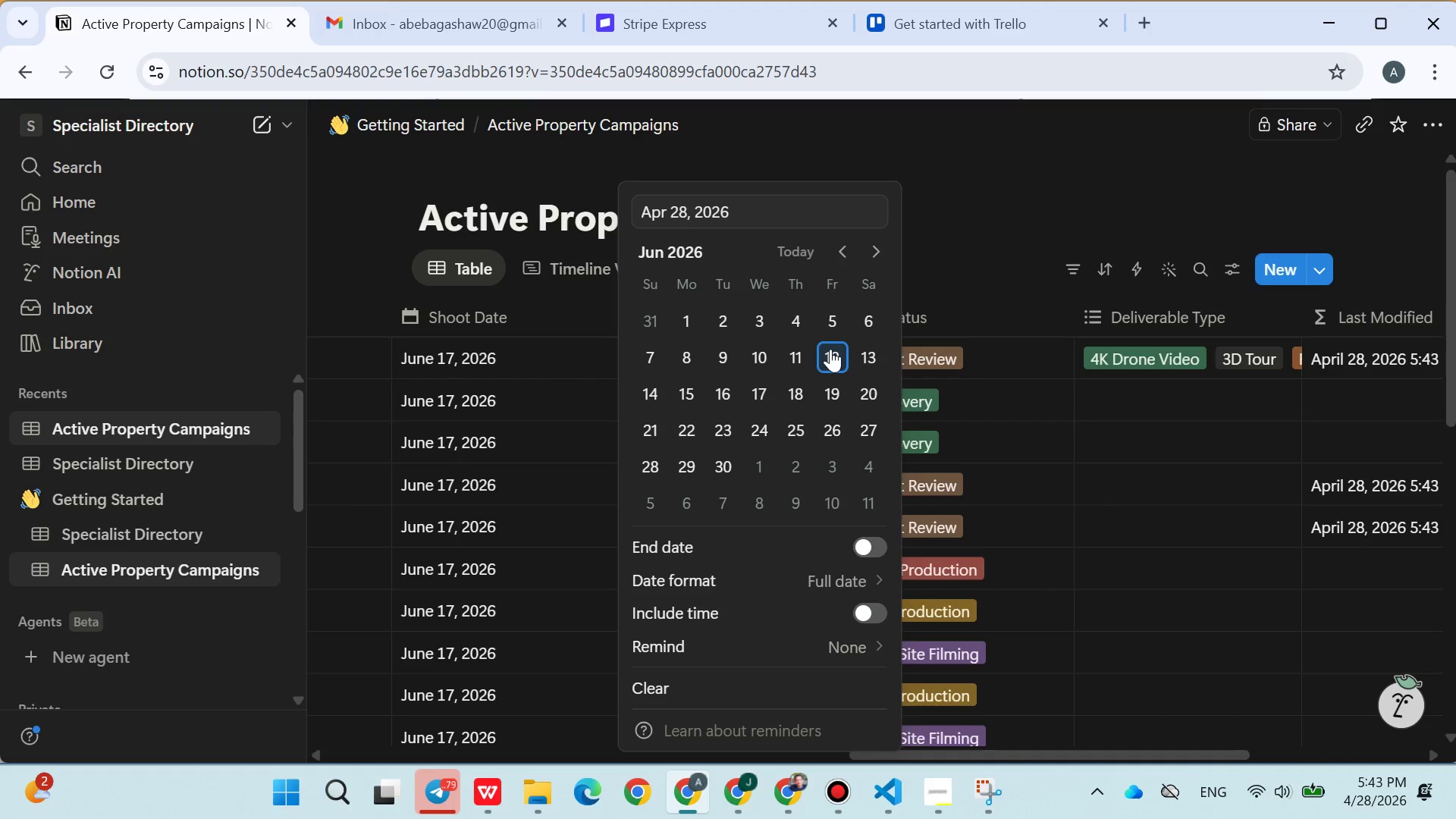 
triple_click([830, 349])
 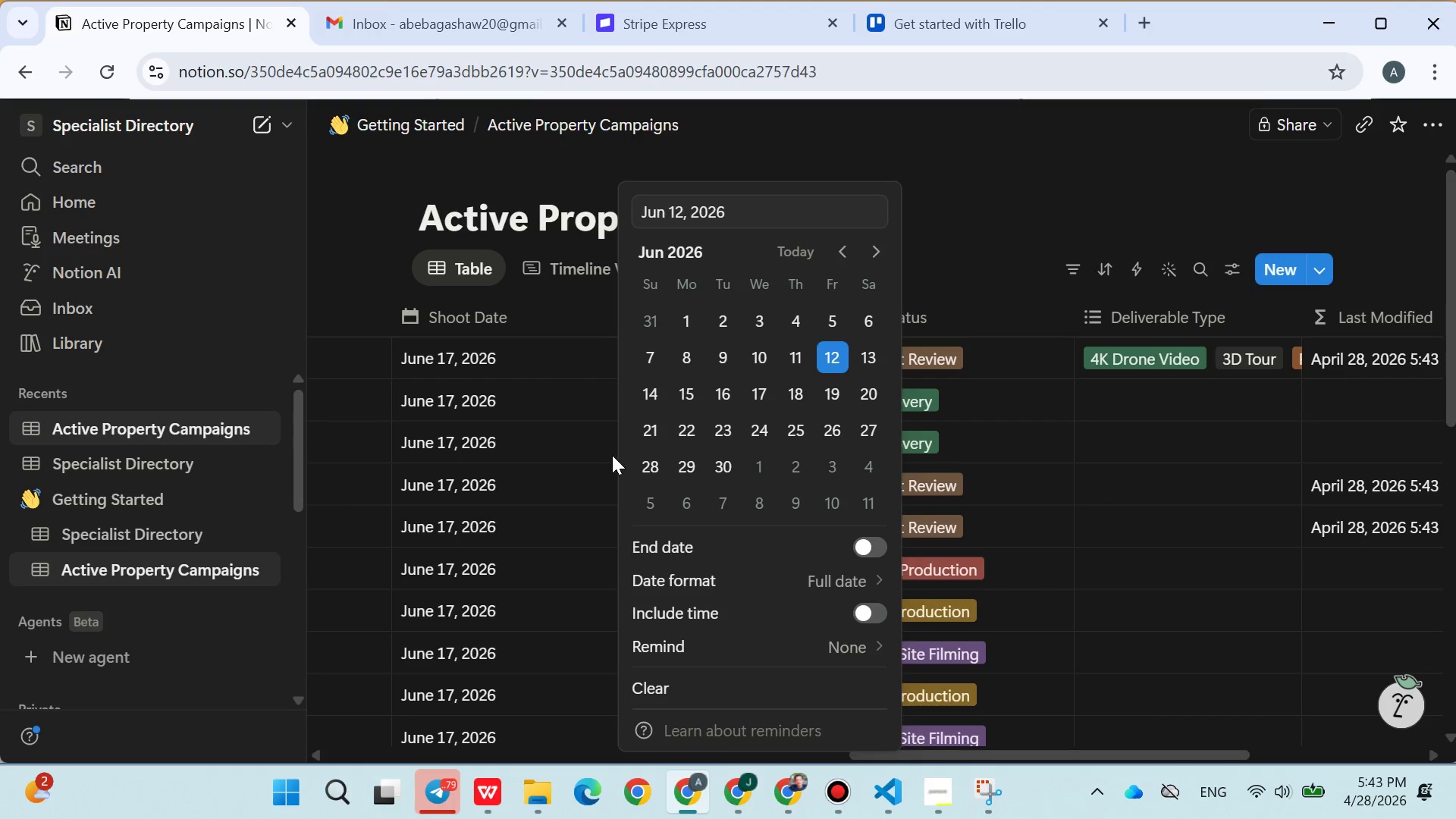 
left_click([611, 456])
 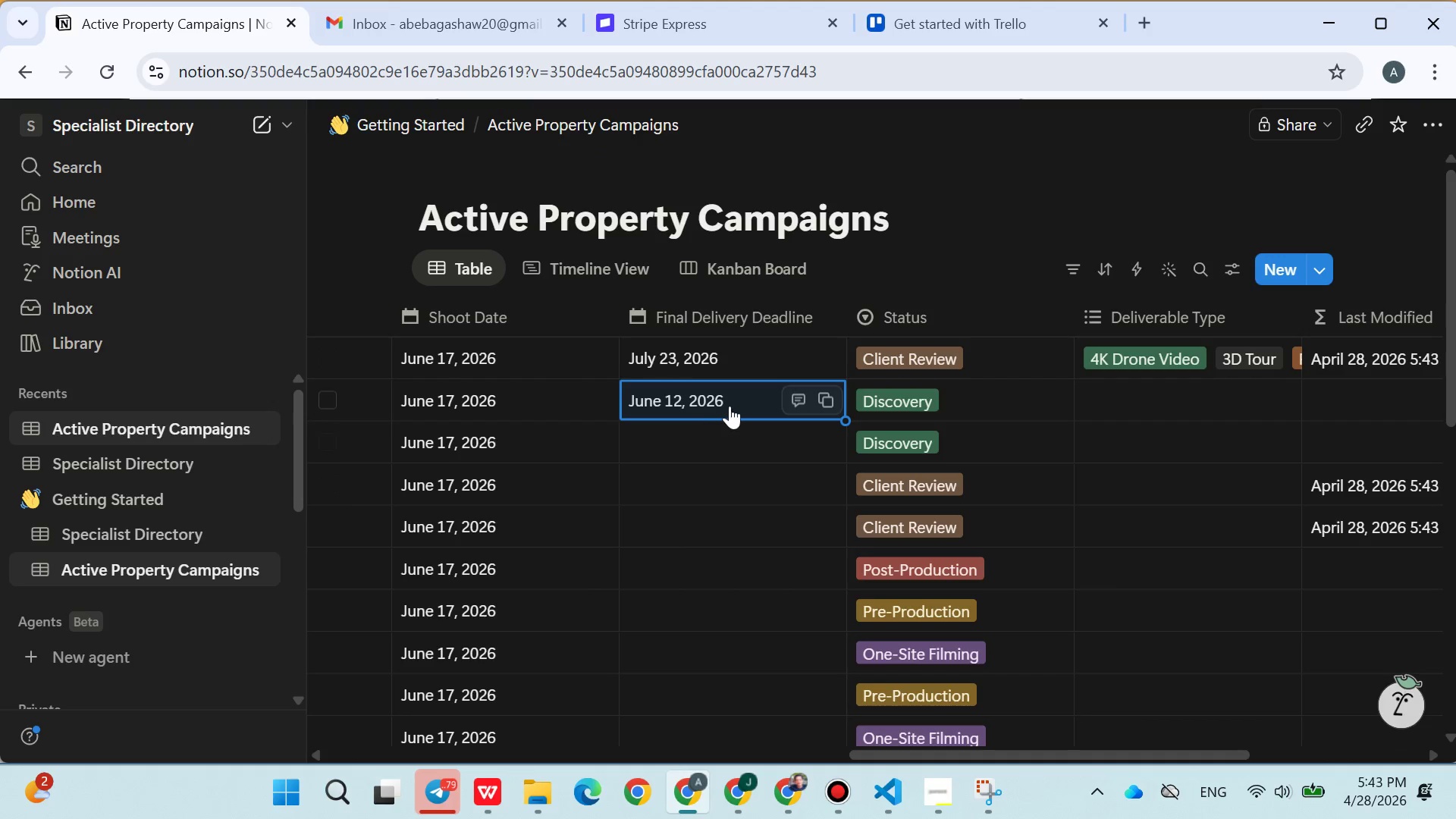 
left_click([709, 465])
 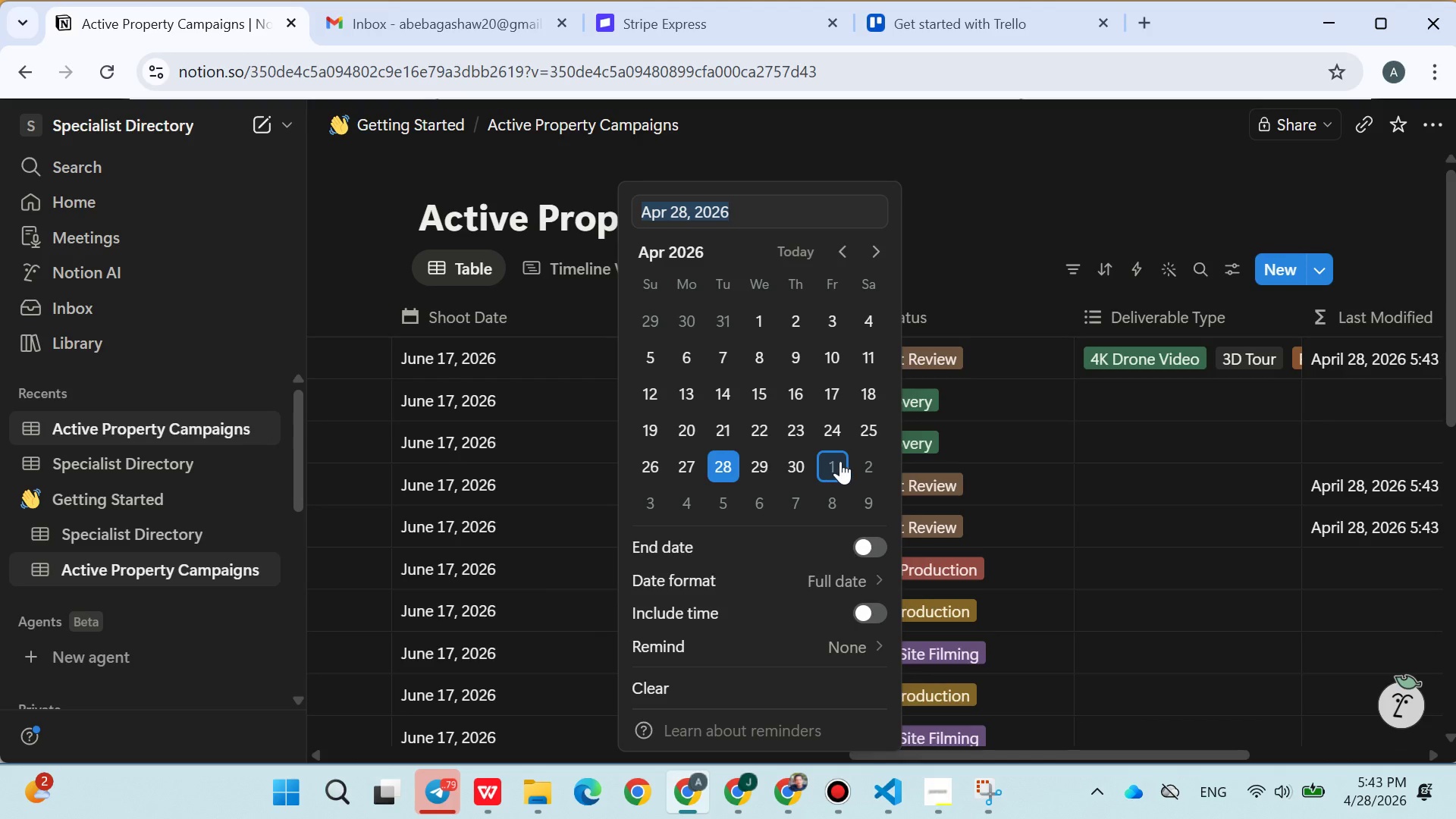 
left_click([811, 461])
 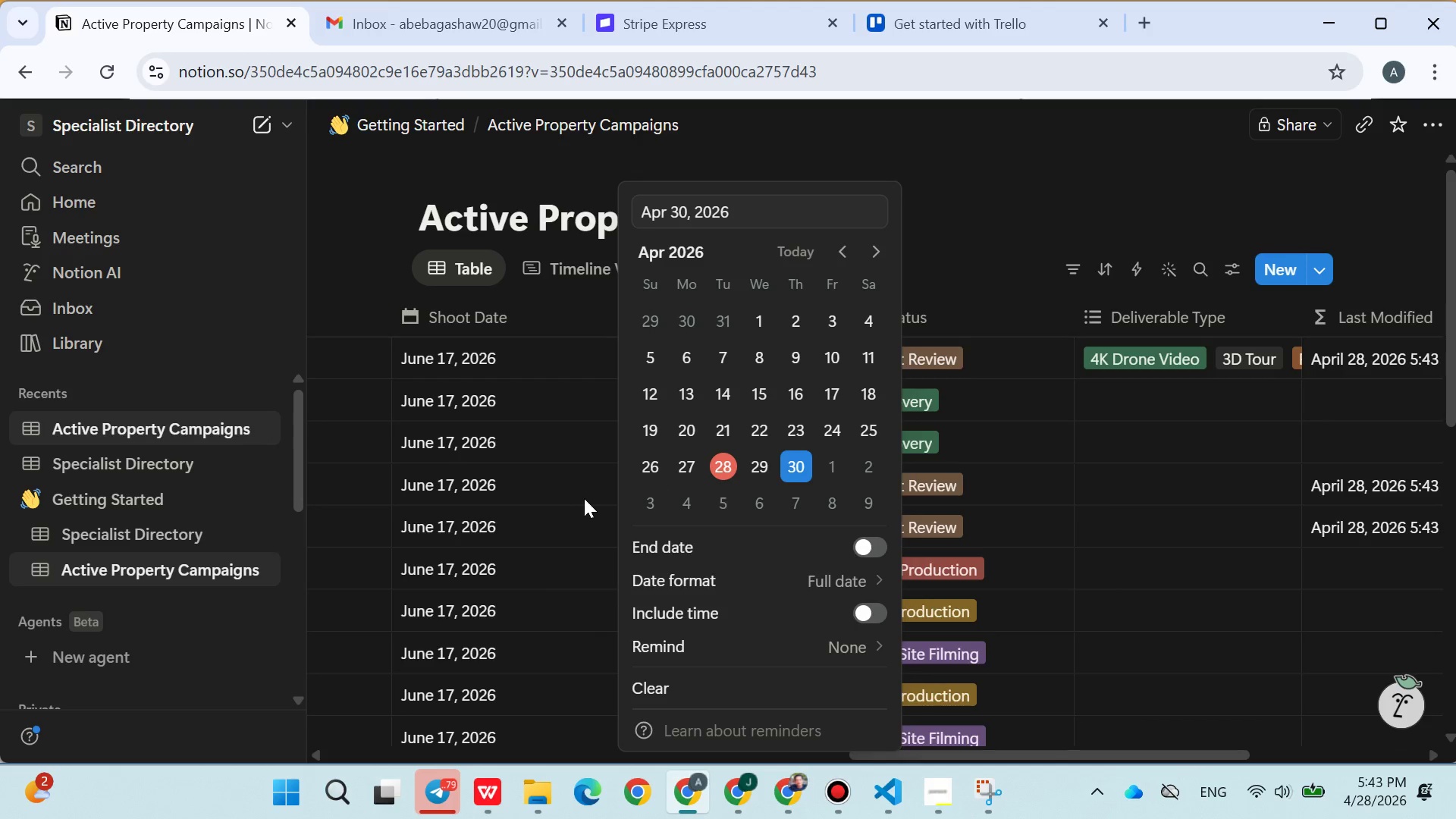 
left_click([582, 498])
 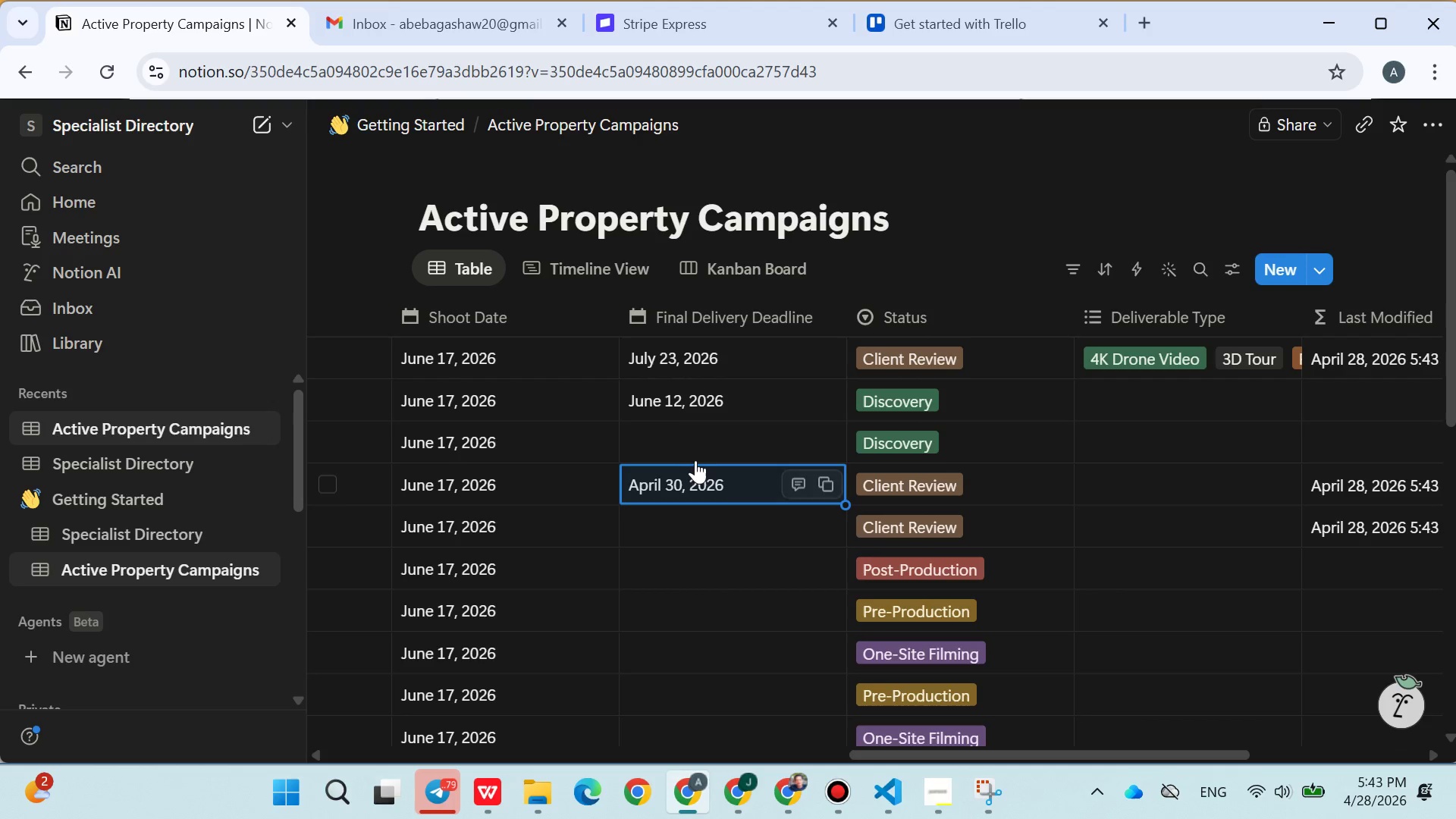 
left_click([707, 437])
 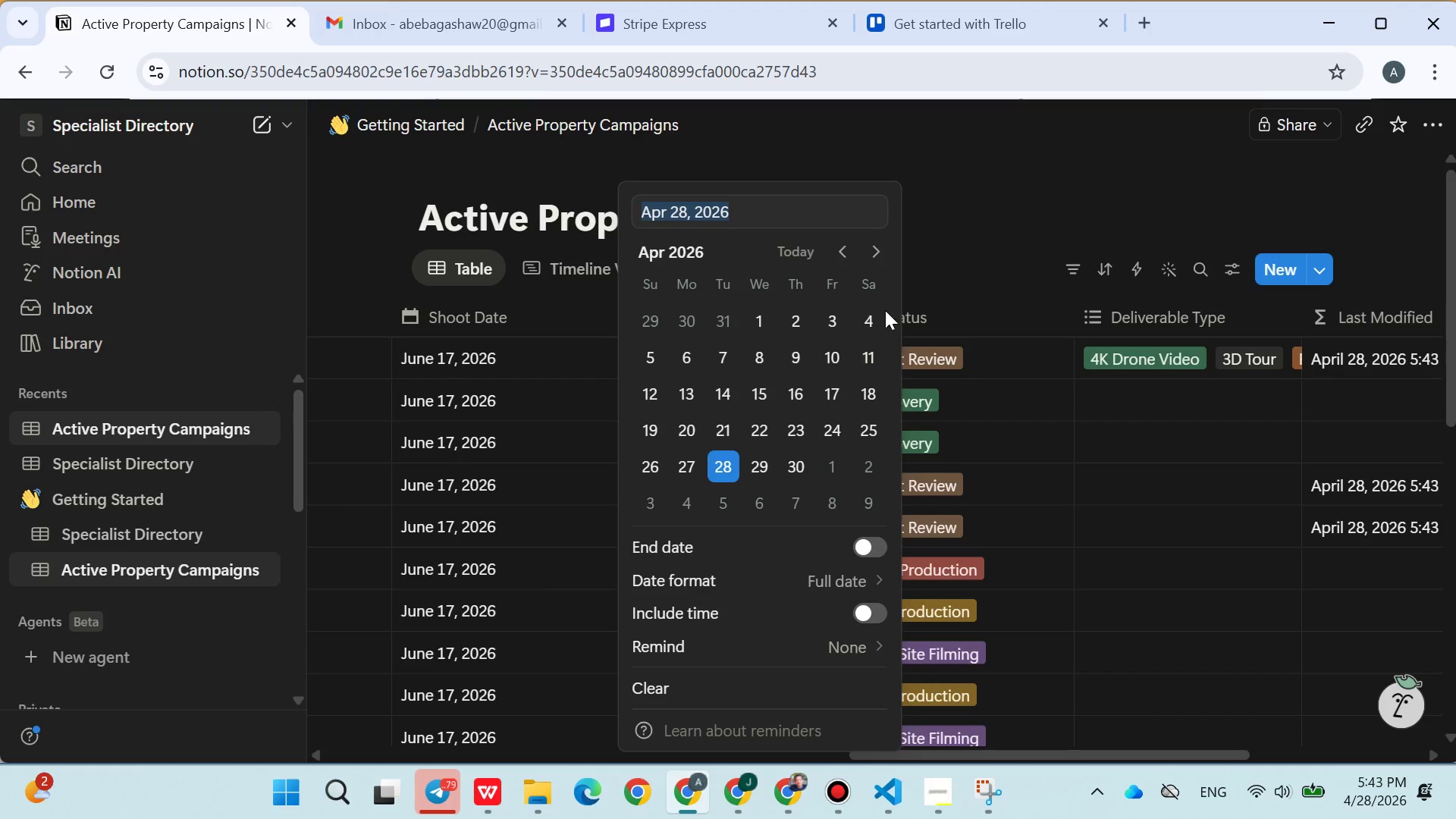 
double_click([877, 245])
 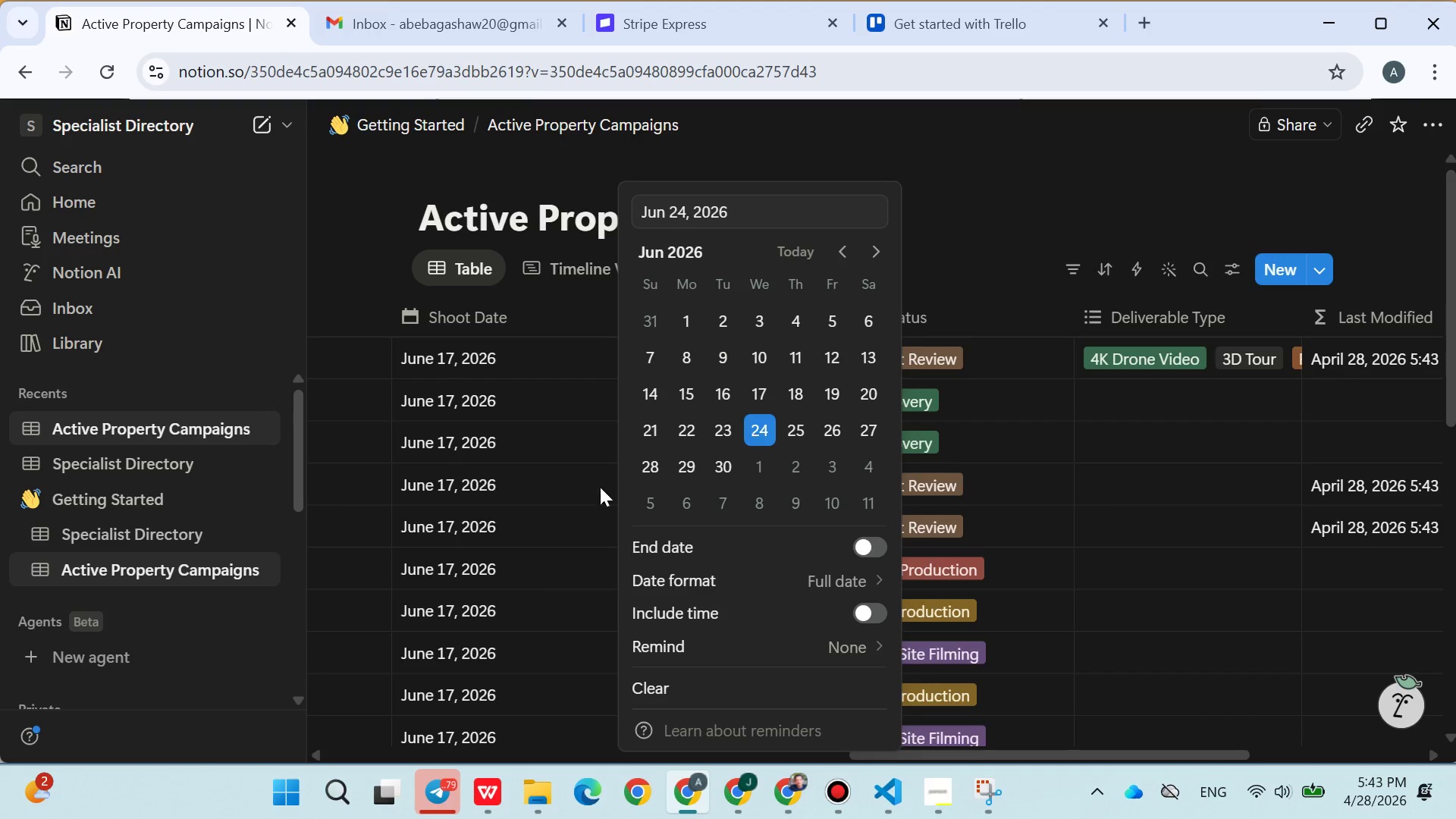 
double_click([542, 499])
 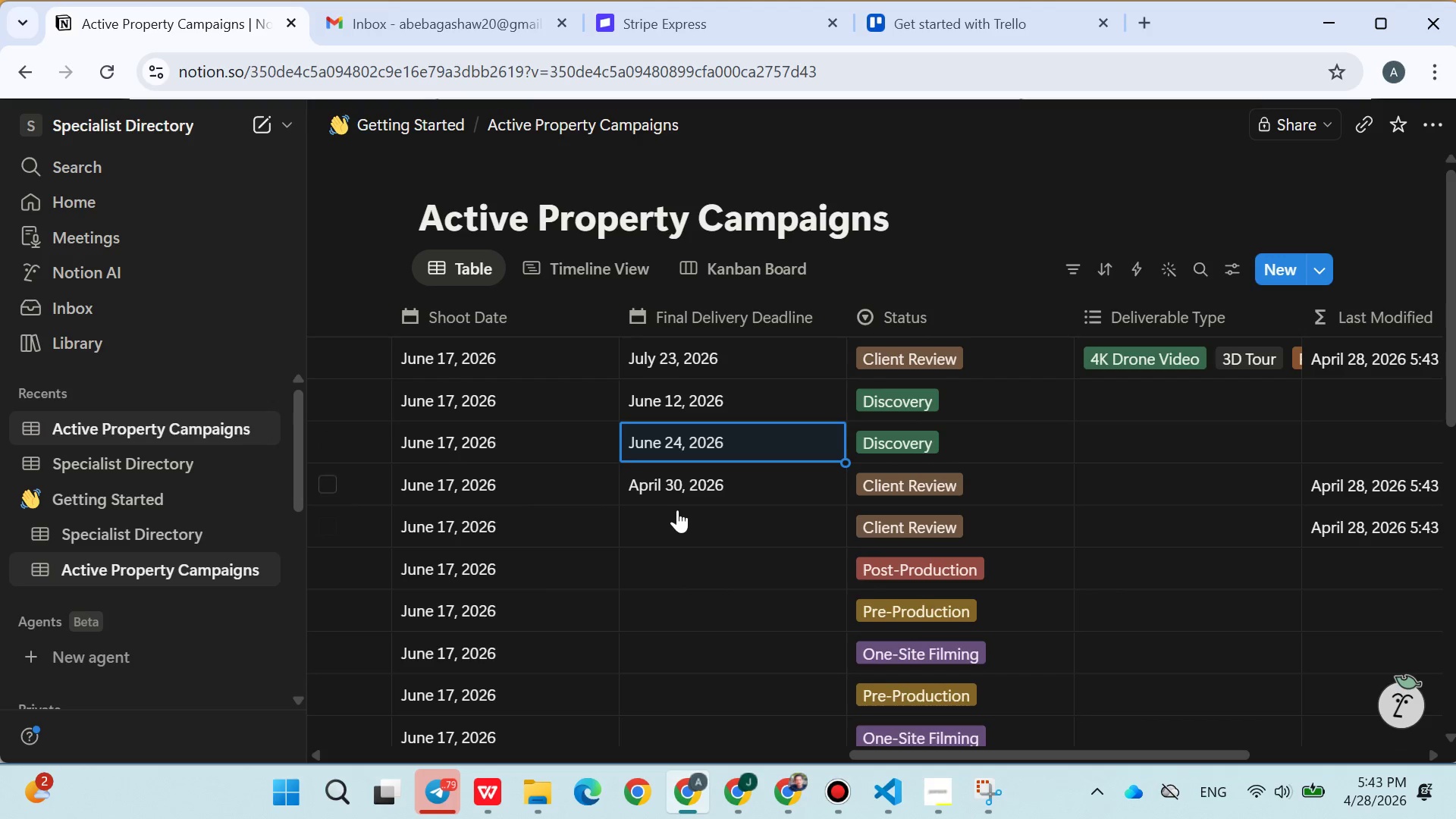 
left_click([677, 512])
 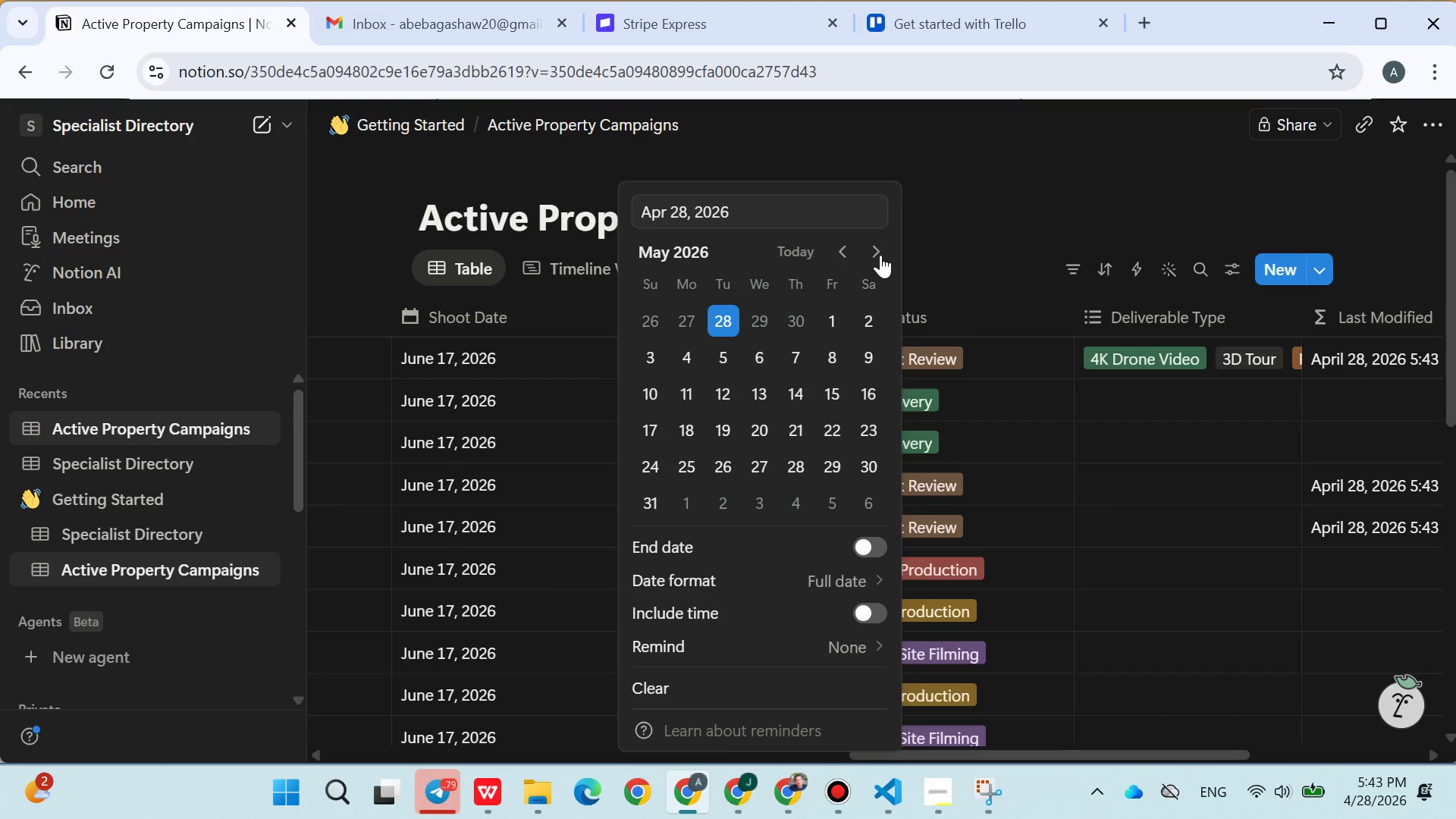 
double_click([786, 409])
 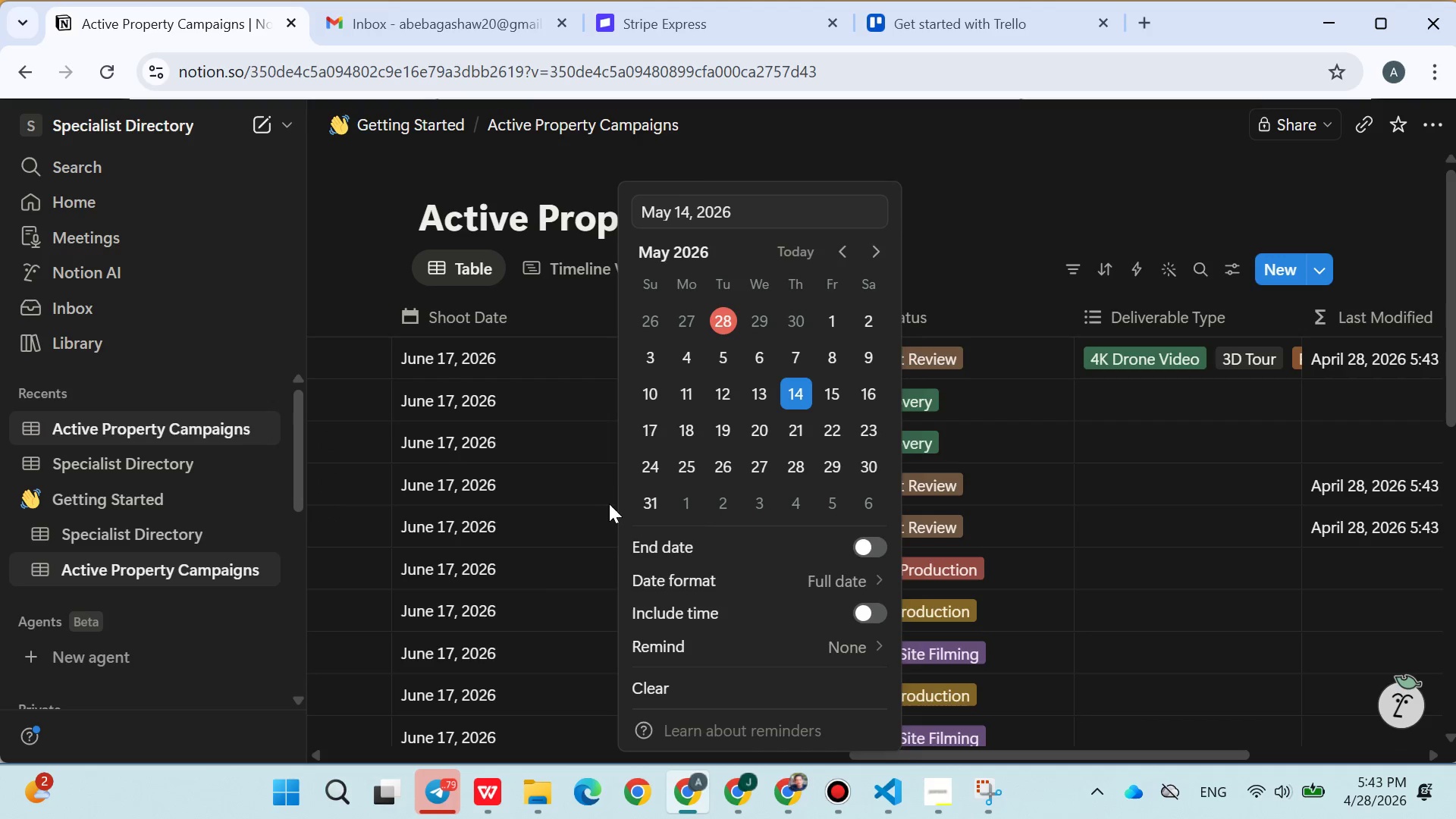 
left_click([604, 508])
 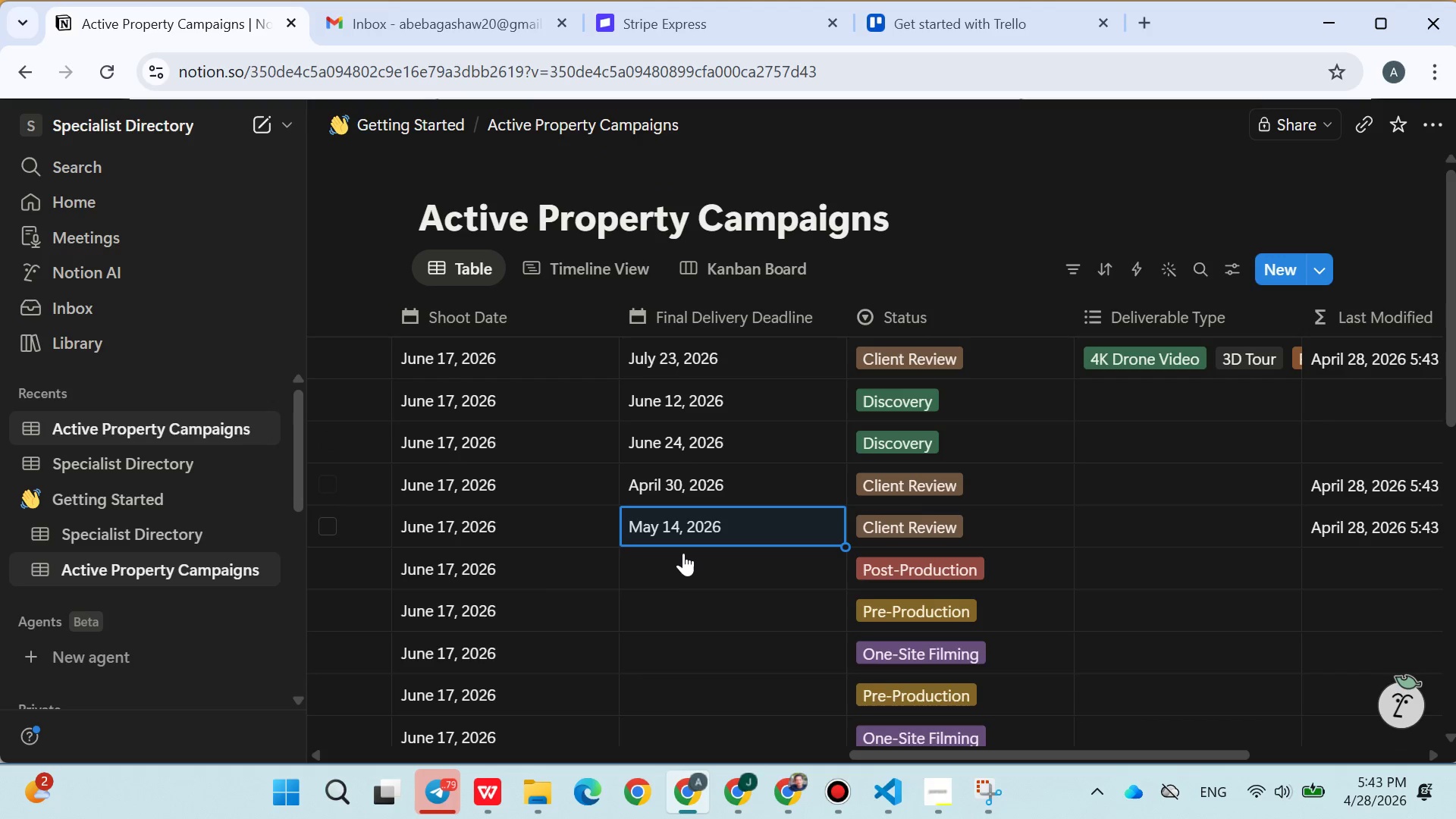 
left_click([680, 561])
 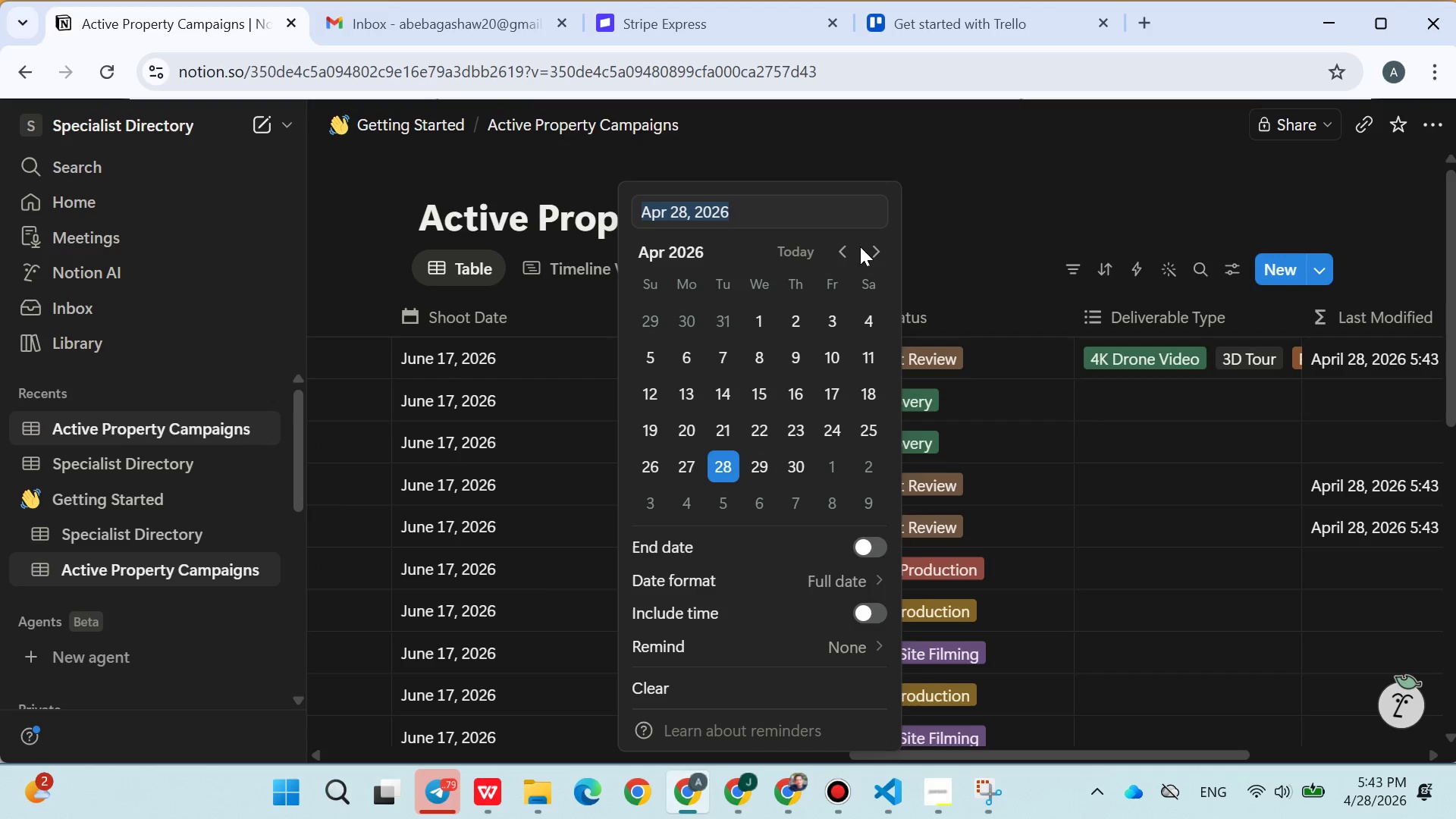 
left_click([883, 237])
 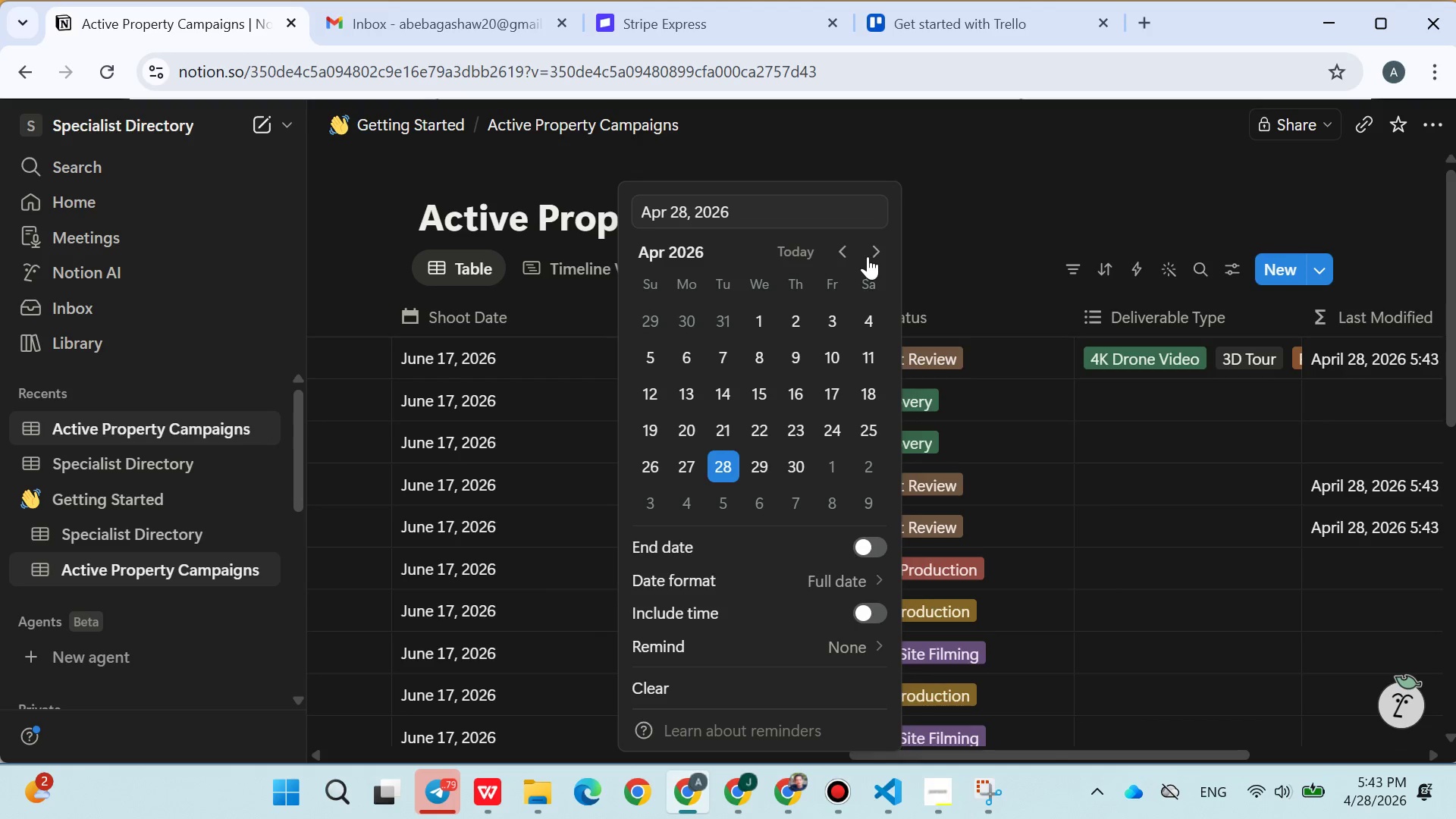 
left_click([874, 252])
 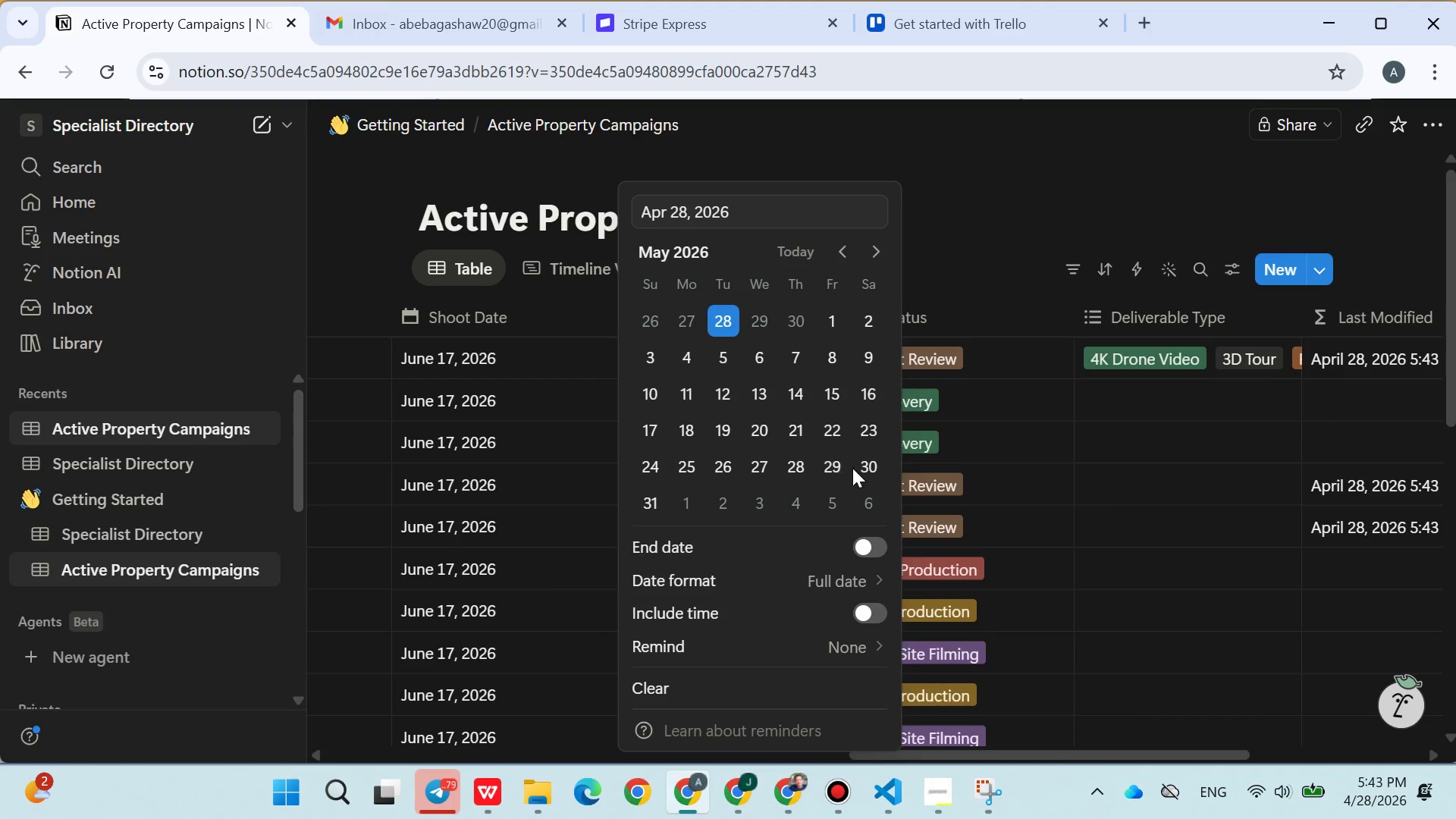 
left_click([865, 468])
 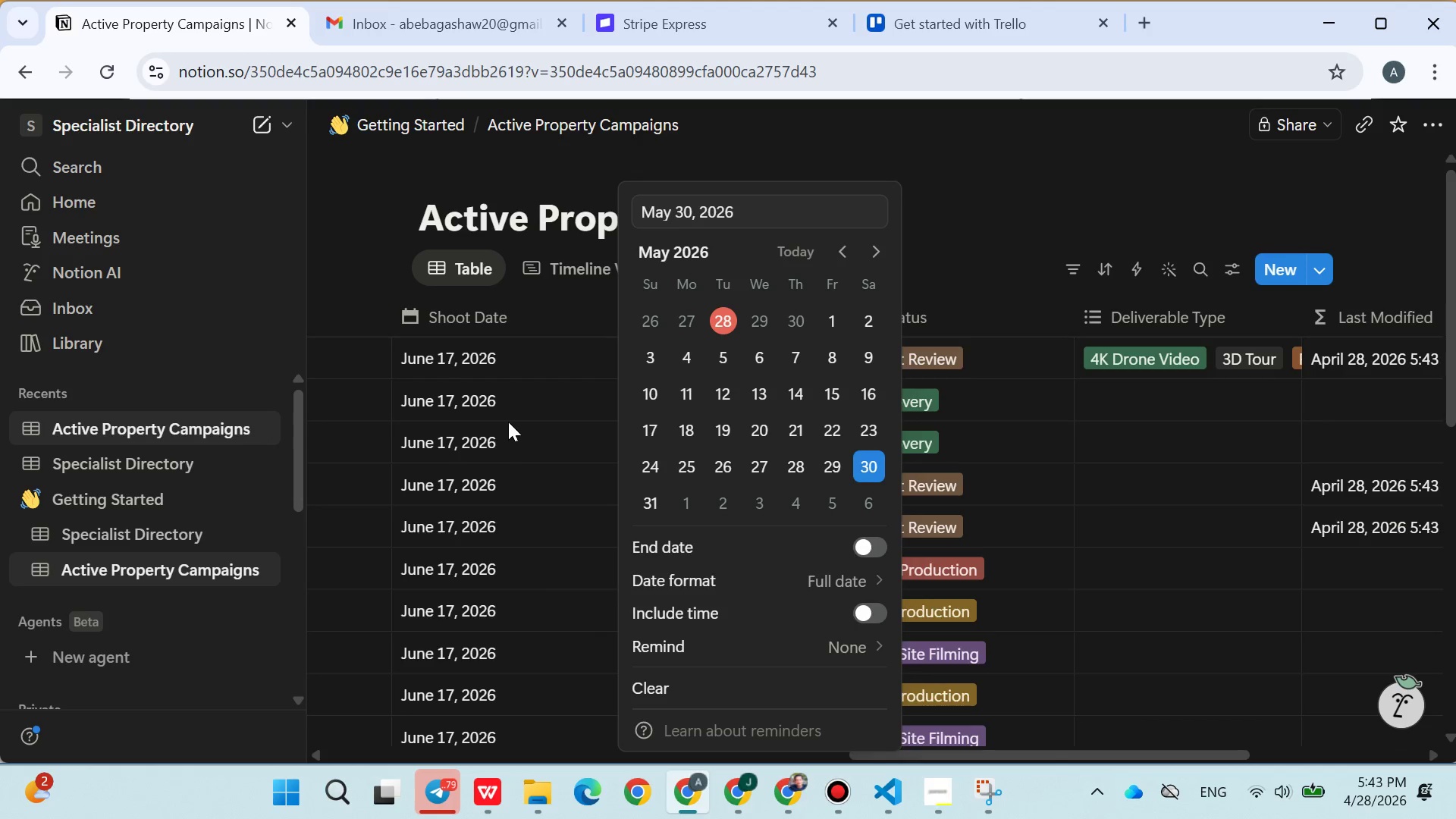 
left_click([508, 421])
 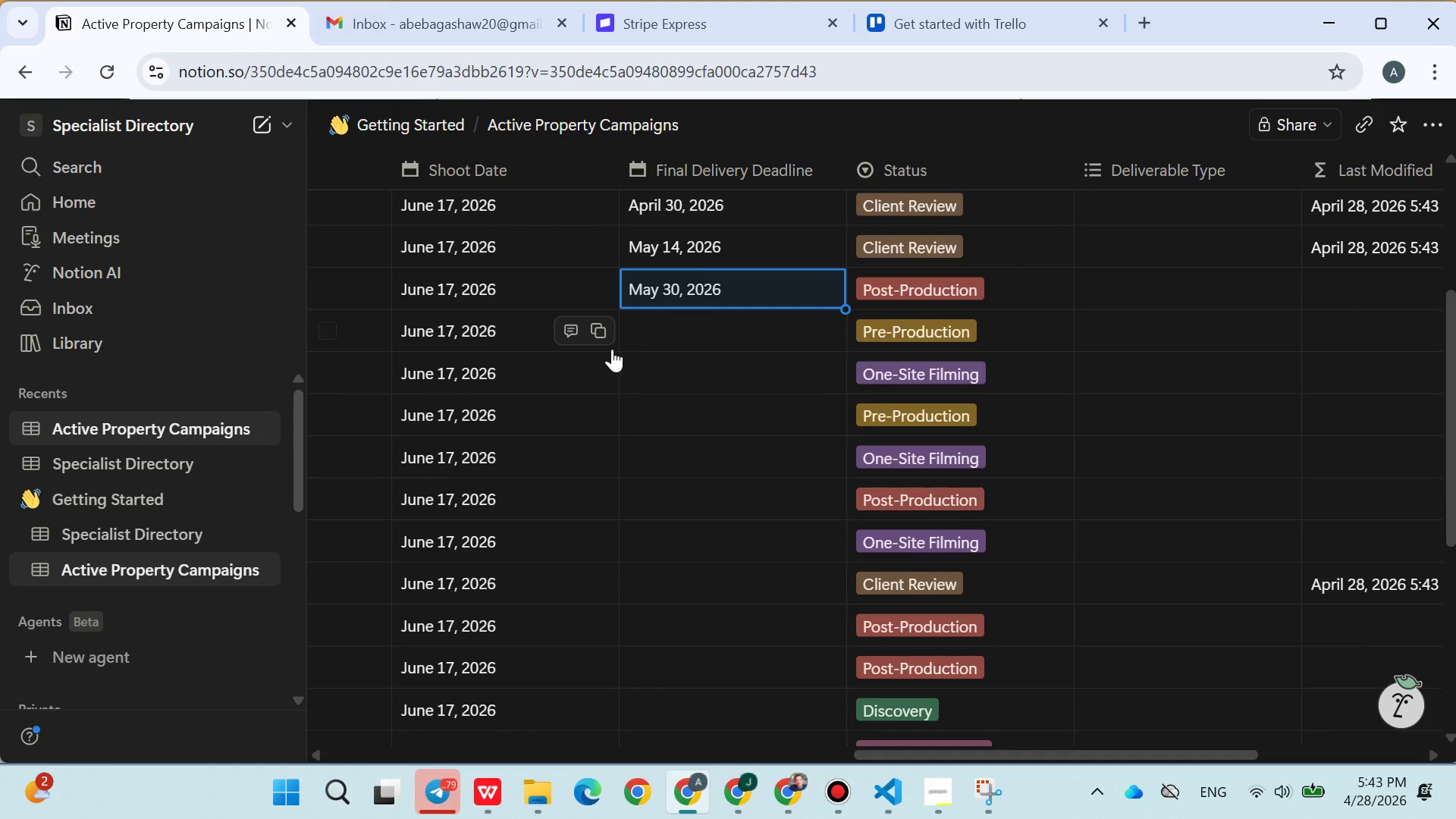 
left_click([684, 328])
 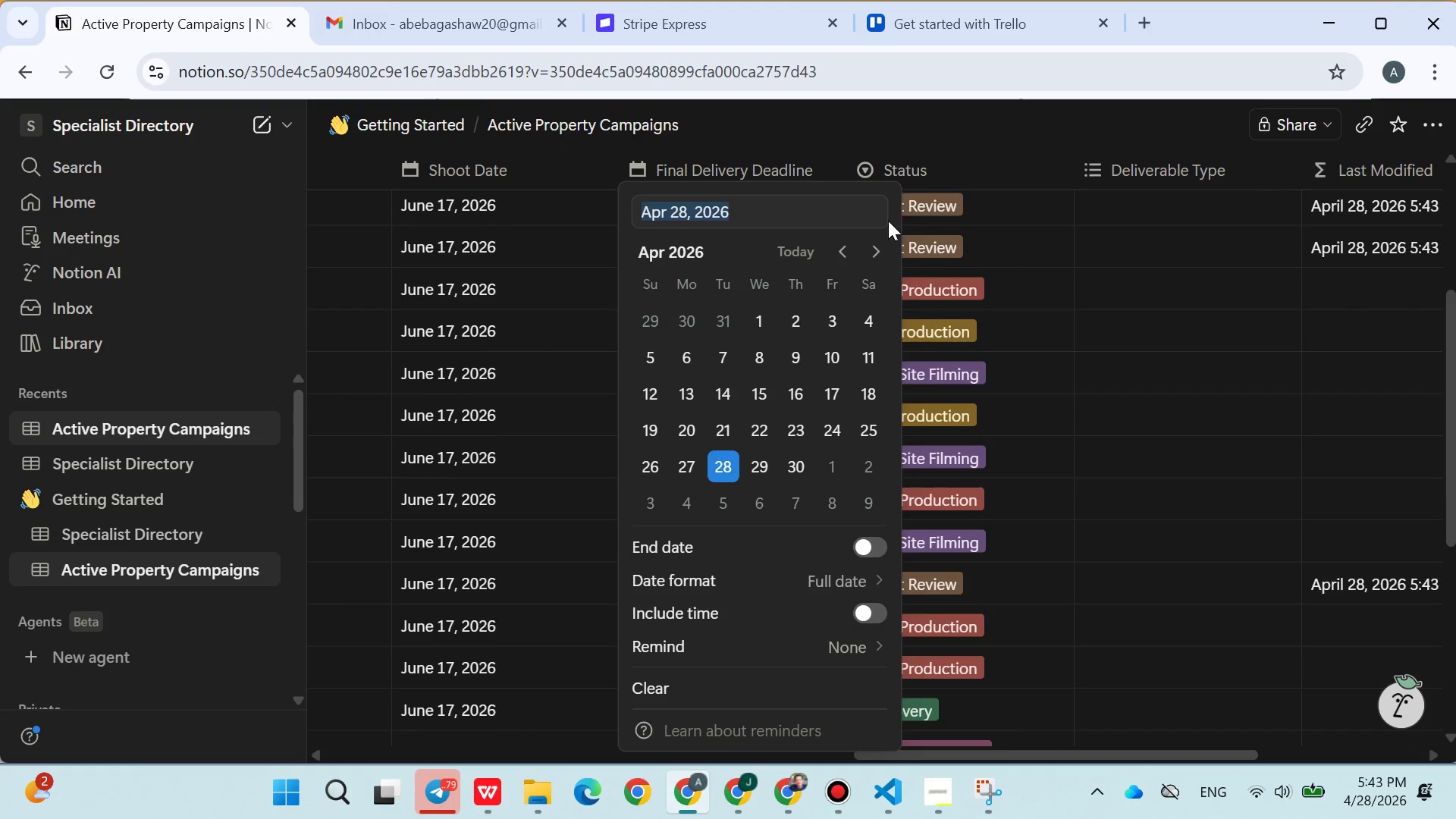 
double_click([876, 245])
 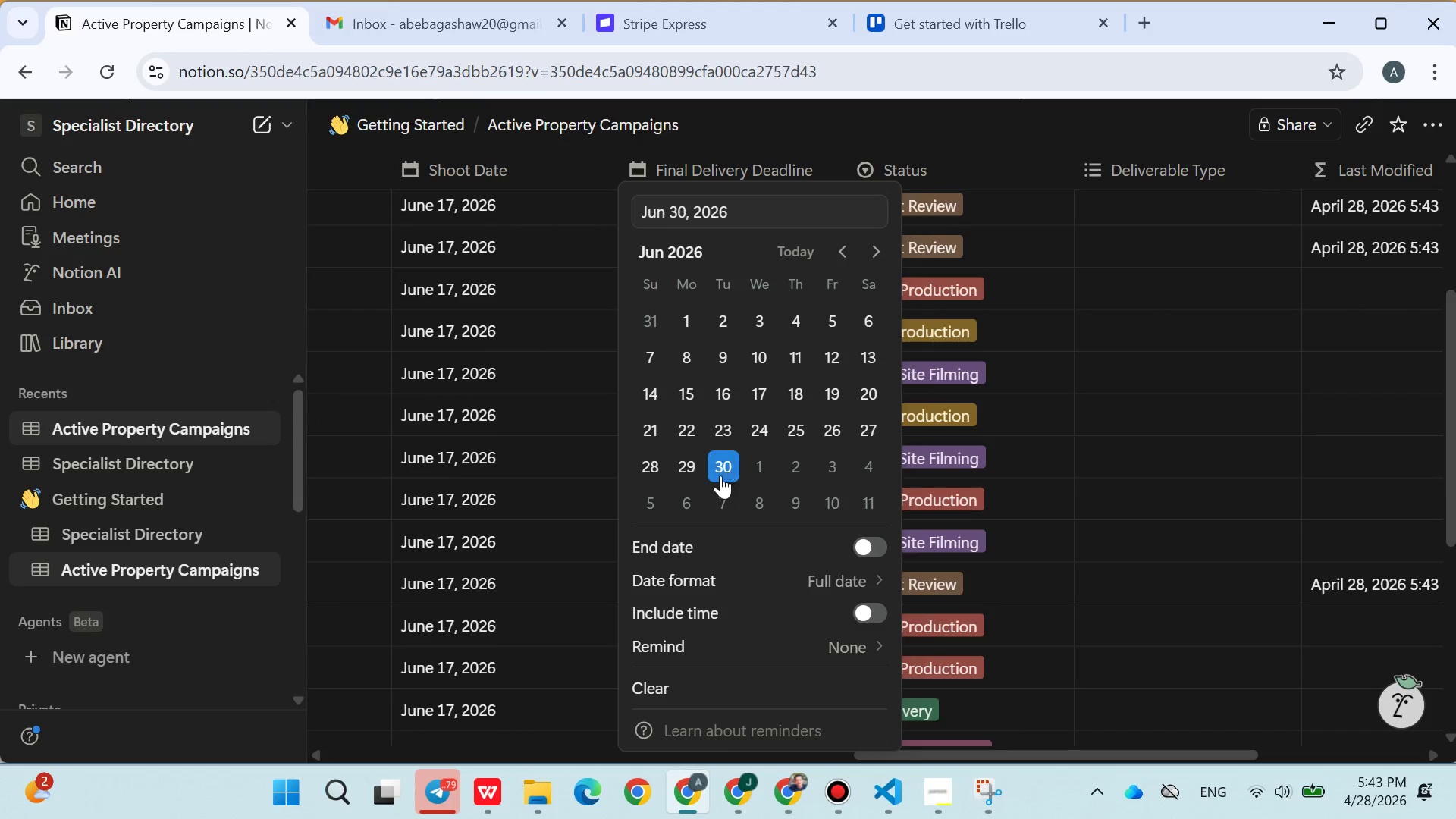 
double_click([588, 446])
 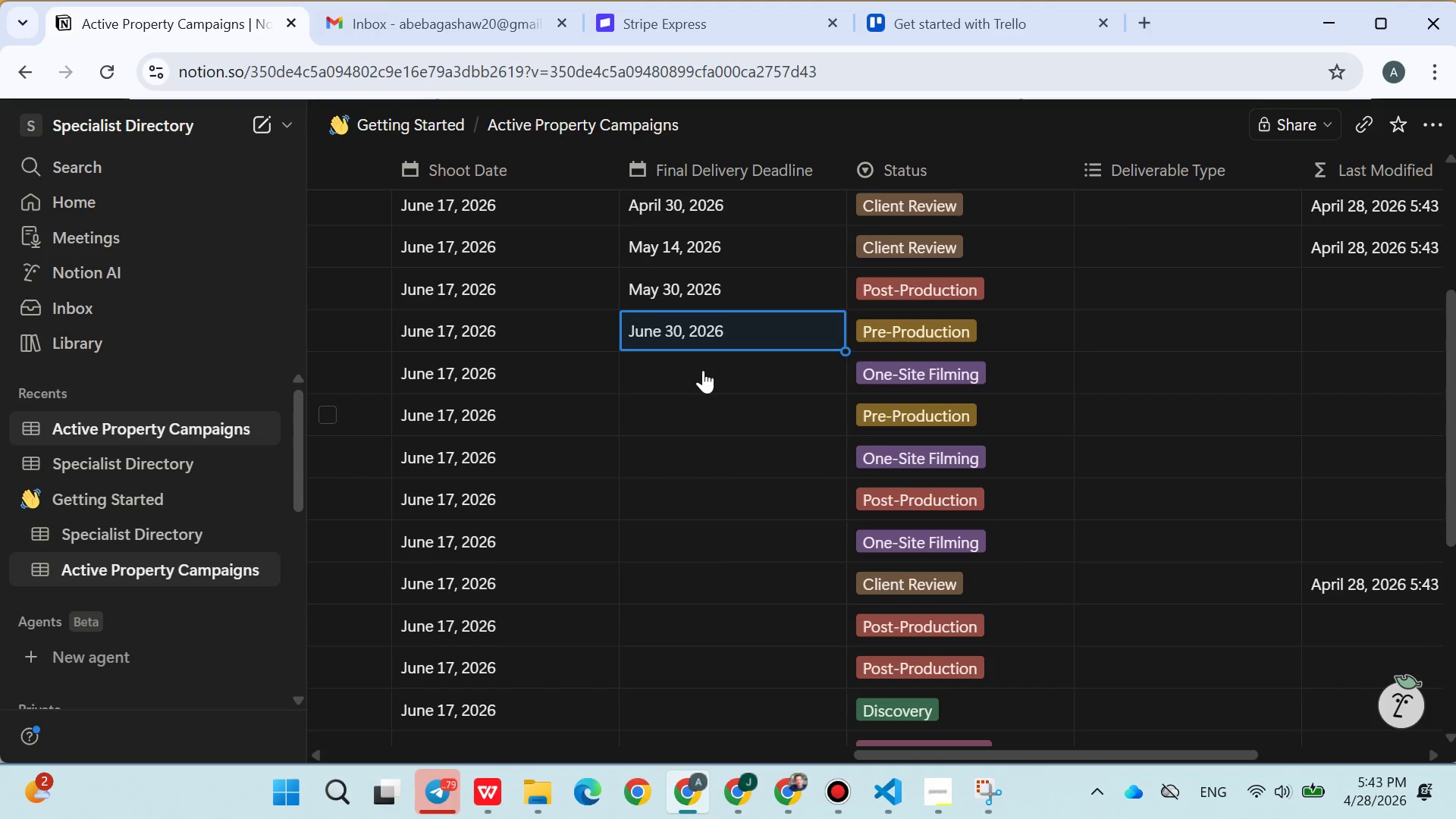 
left_click([701, 369])
 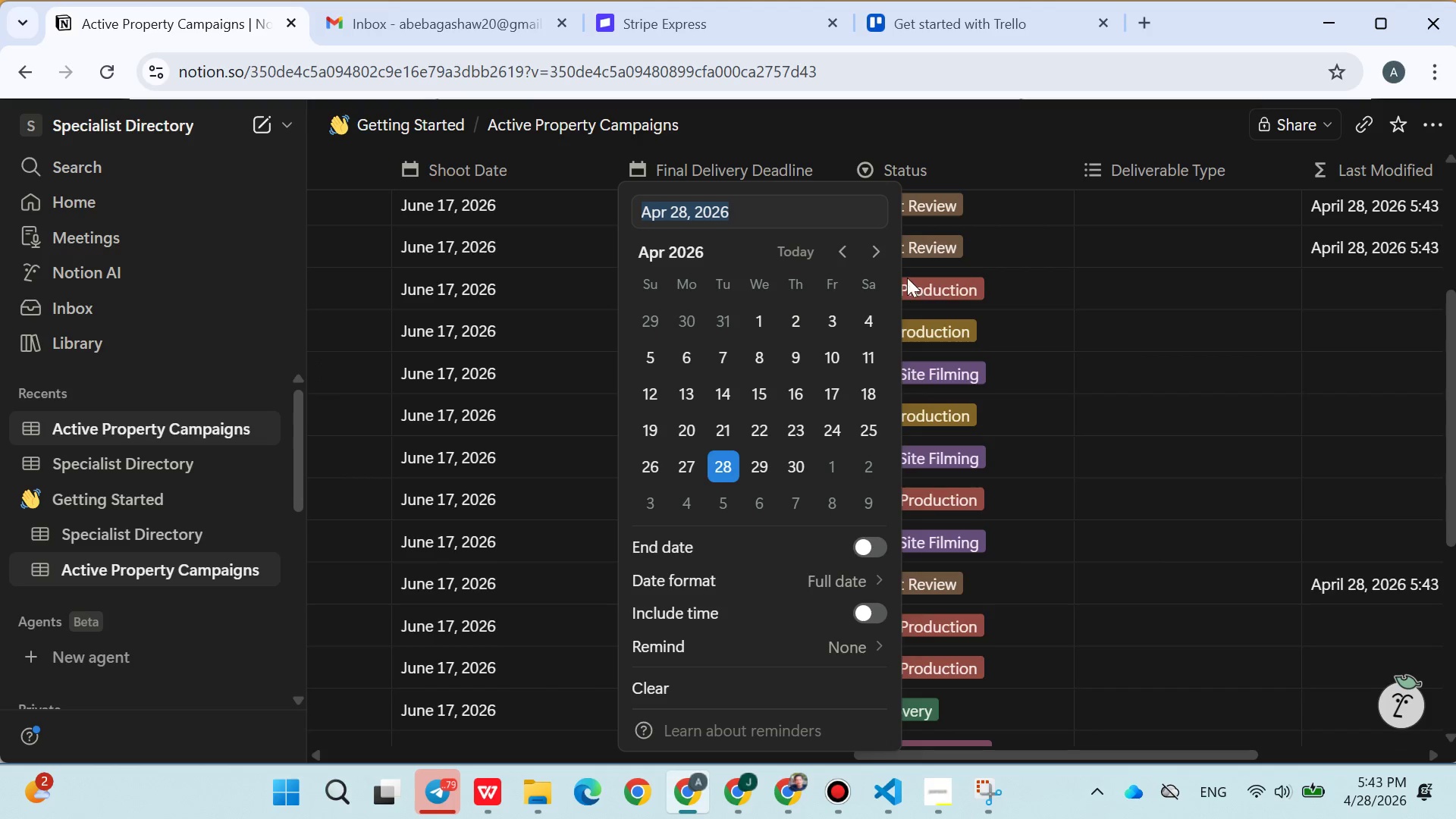 
left_click([884, 255])
 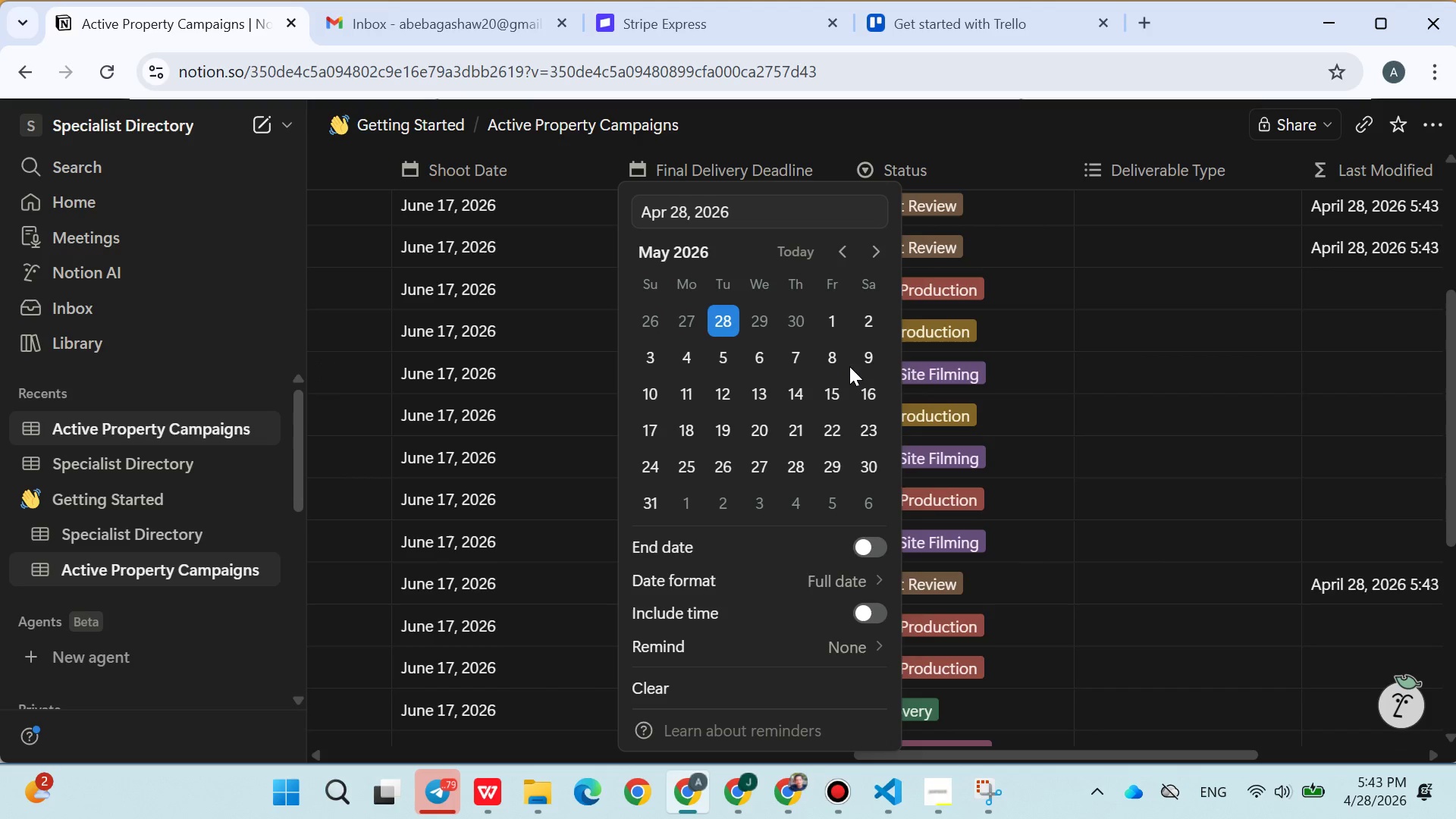 
left_click([849, 368])
 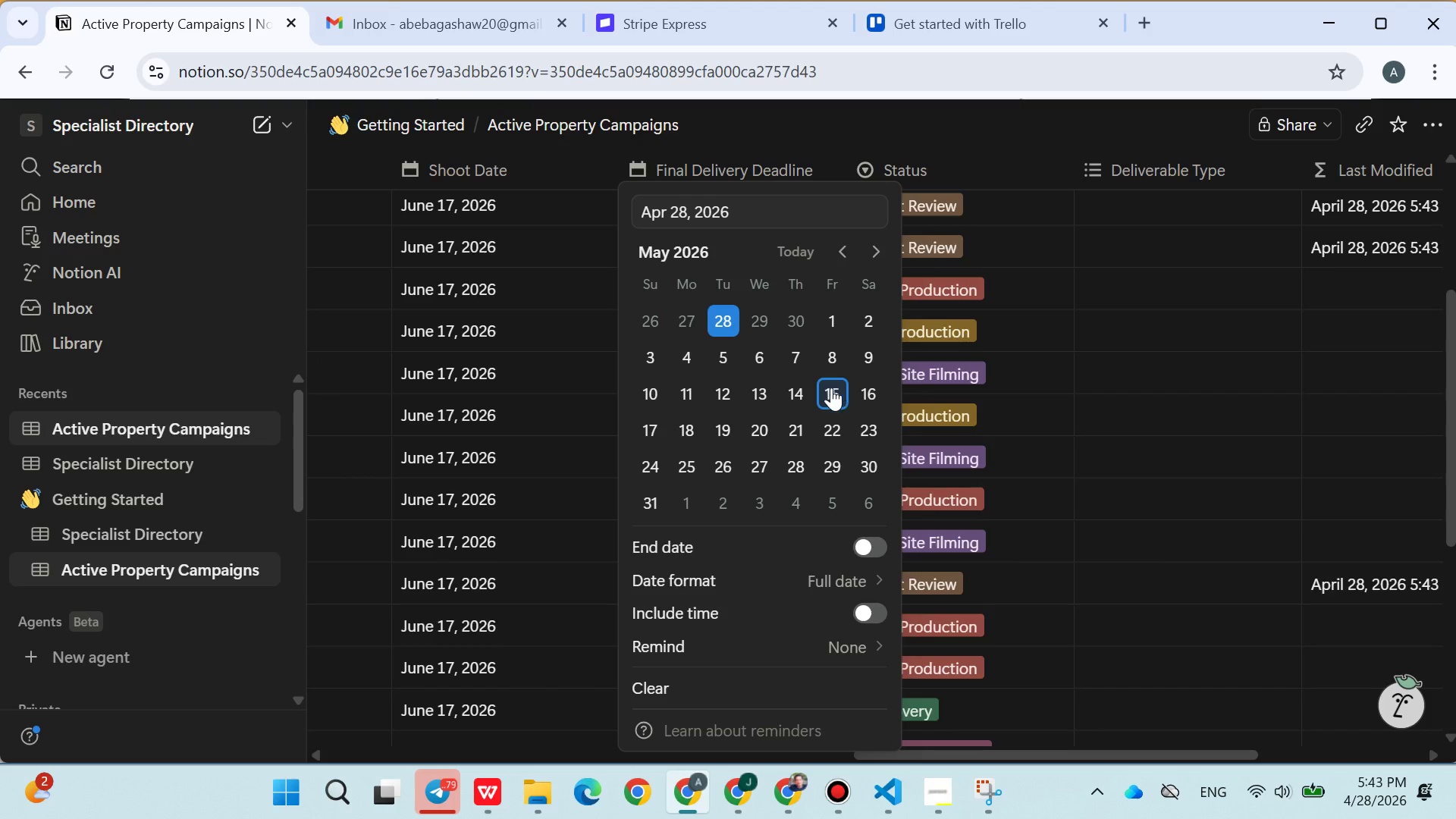 
left_click([830, 388])
 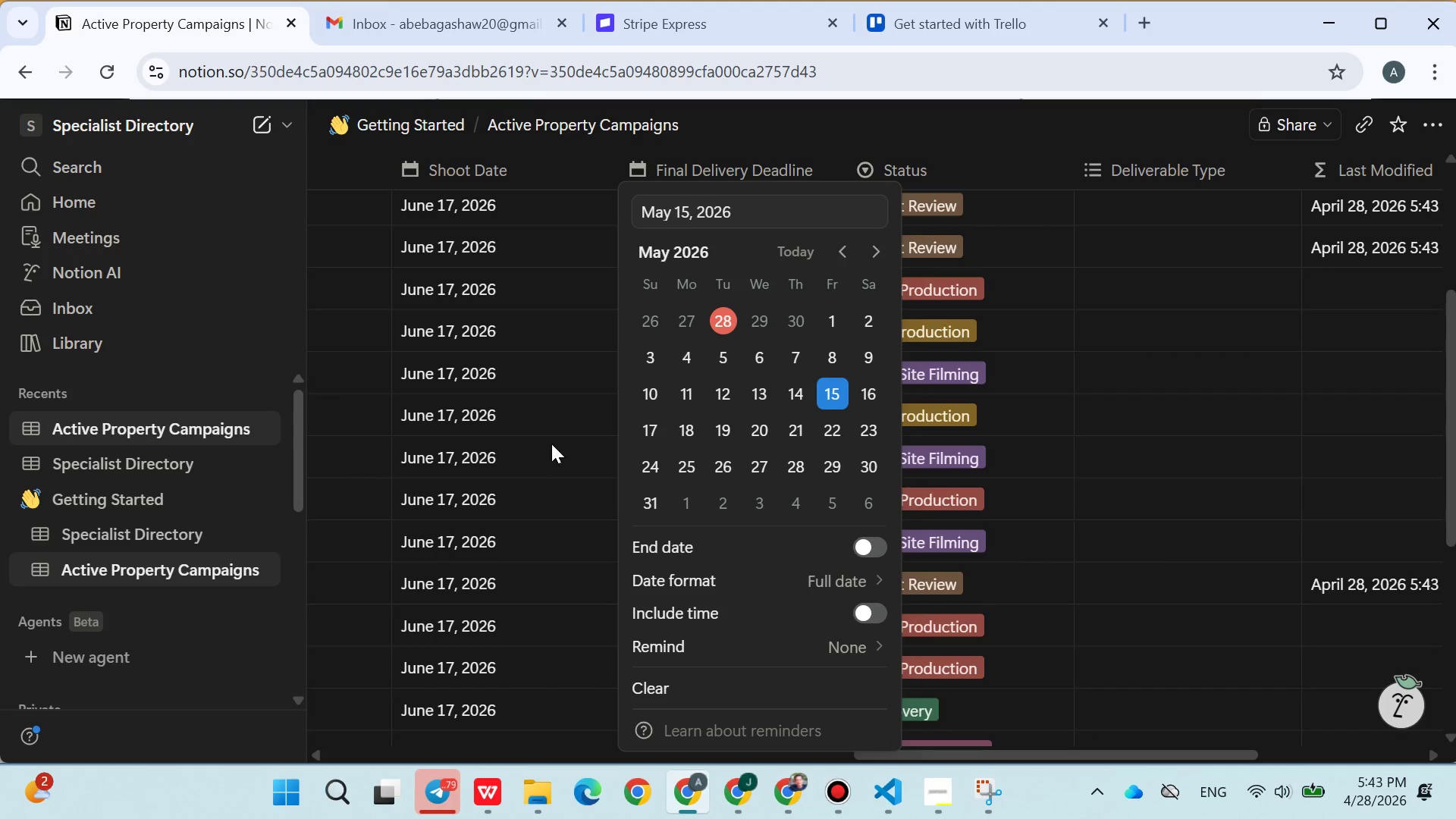 
left_click([551, 443])
 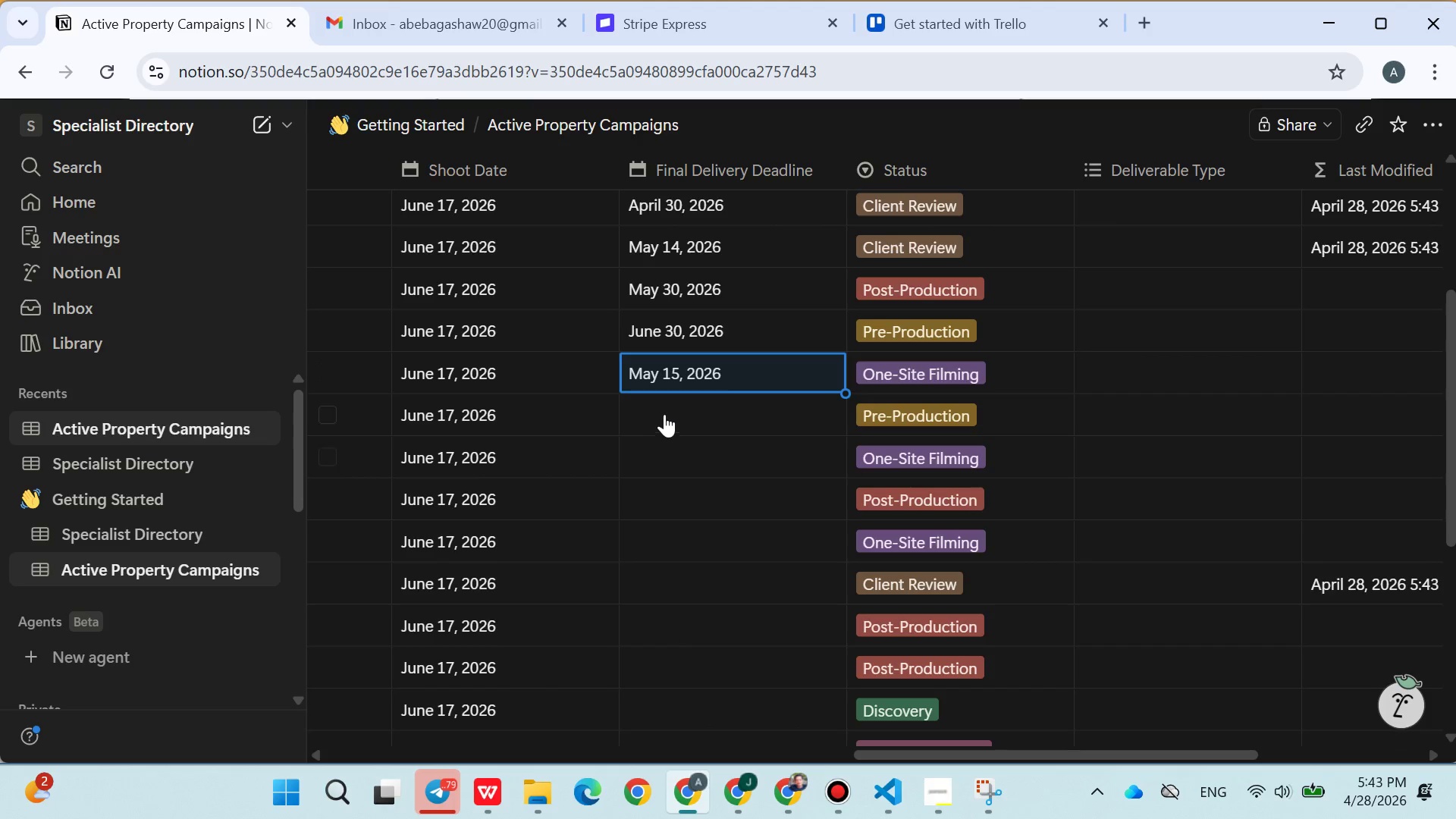 
left_click([666, 413])
 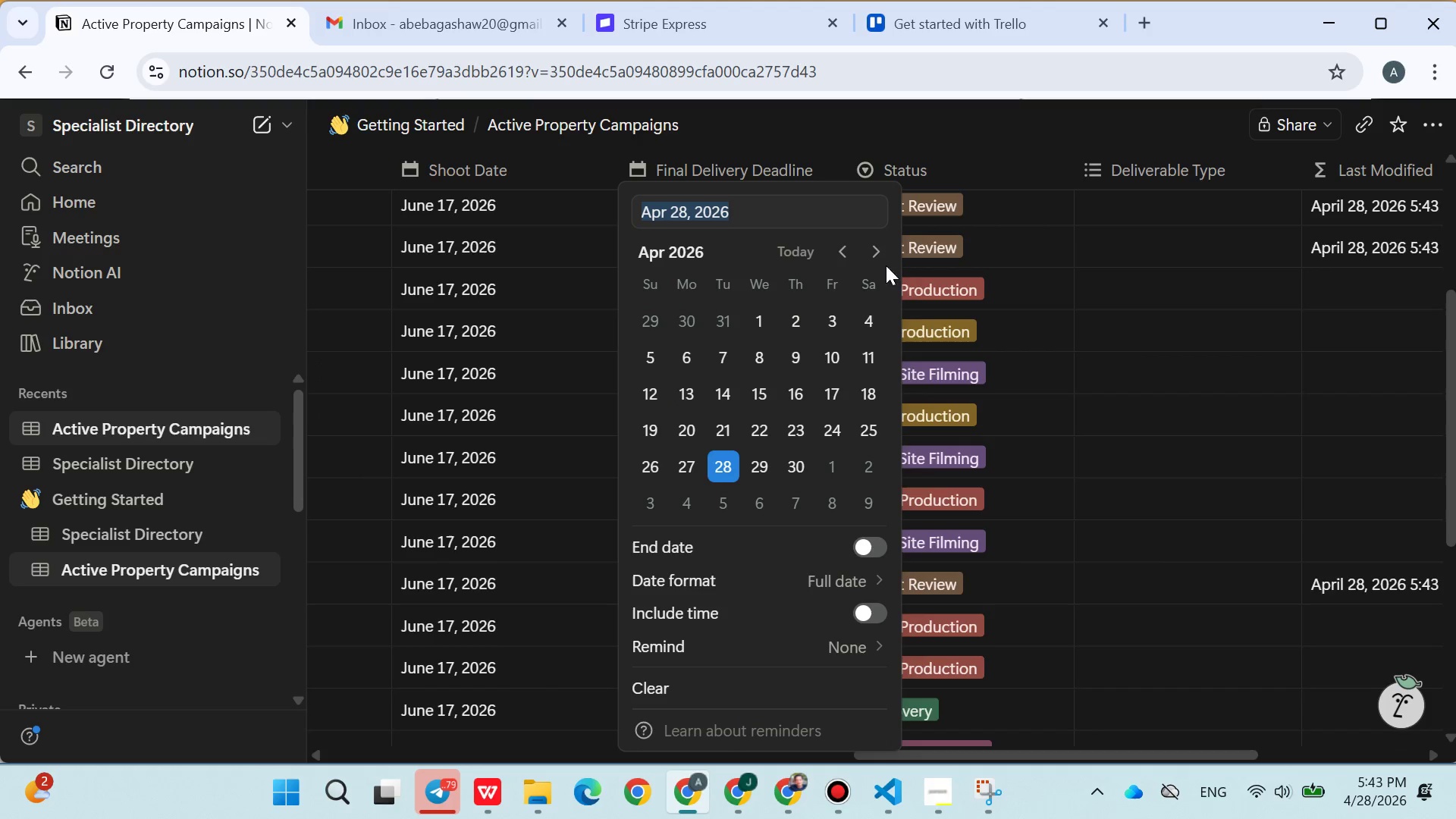 
double_click([882, 257])
 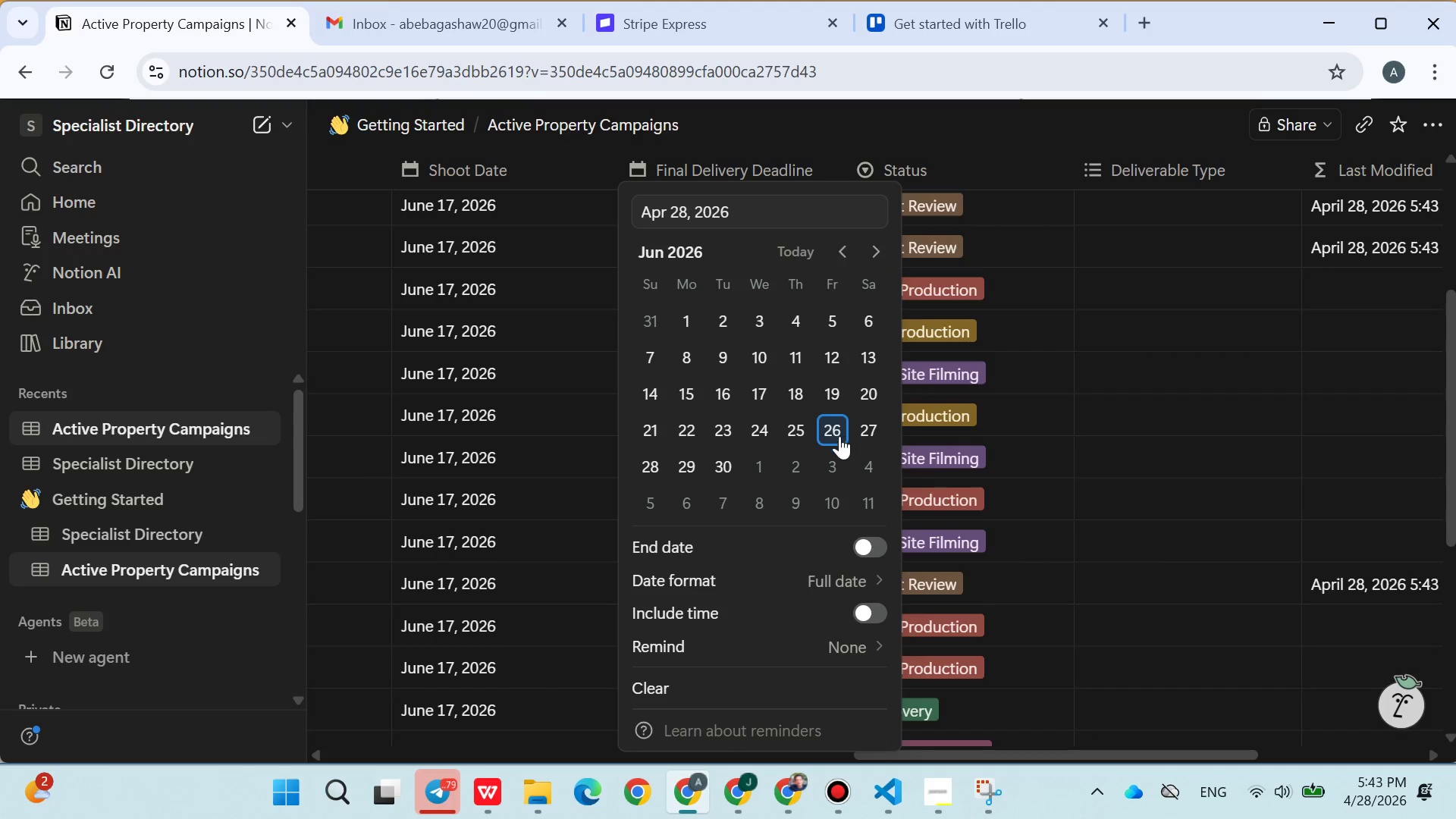 
left_click([839, 438])
 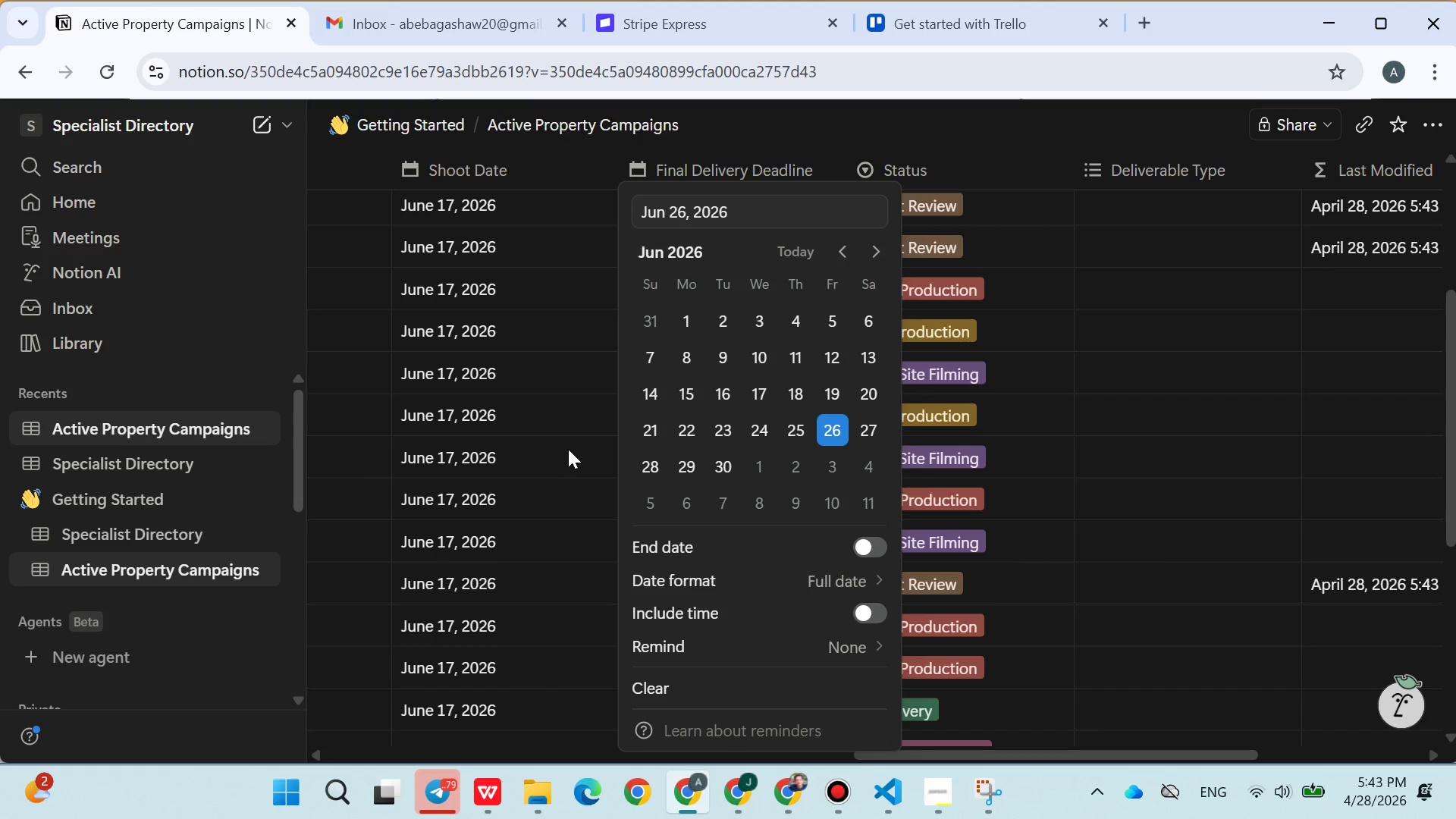 
left_click([568, 448])
 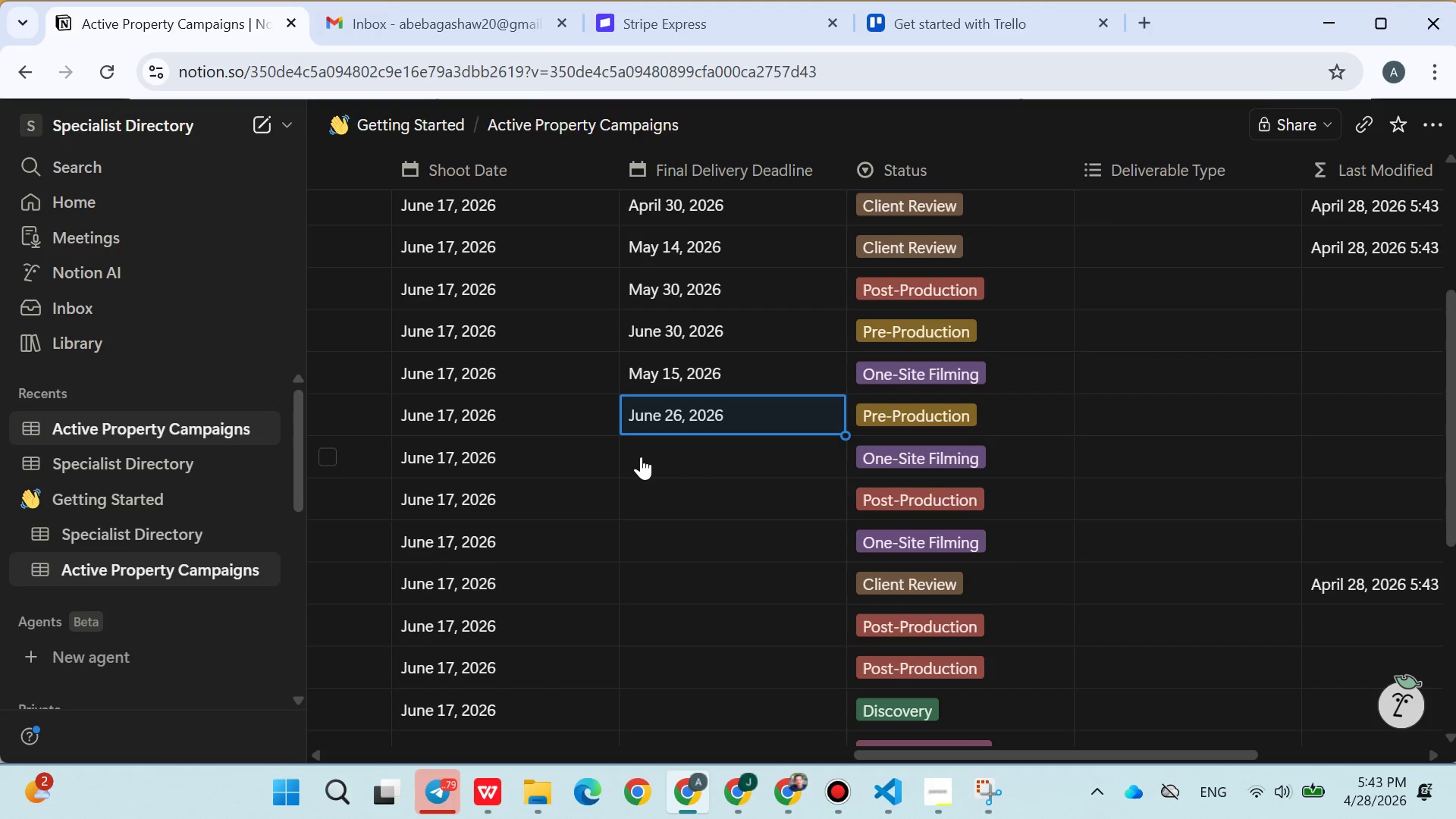 
left_click([641, 460])
 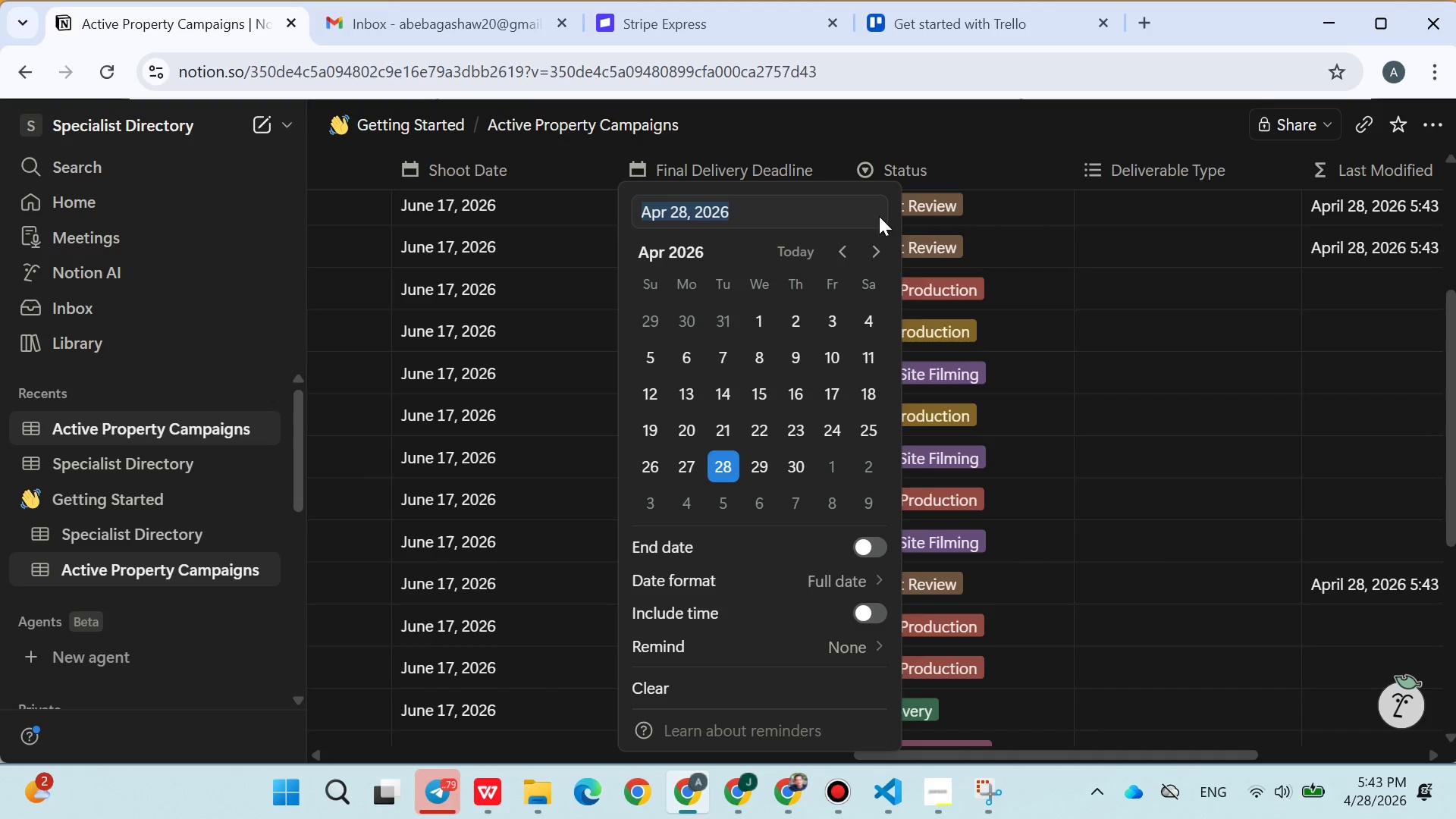 
double_click([874, 250])
 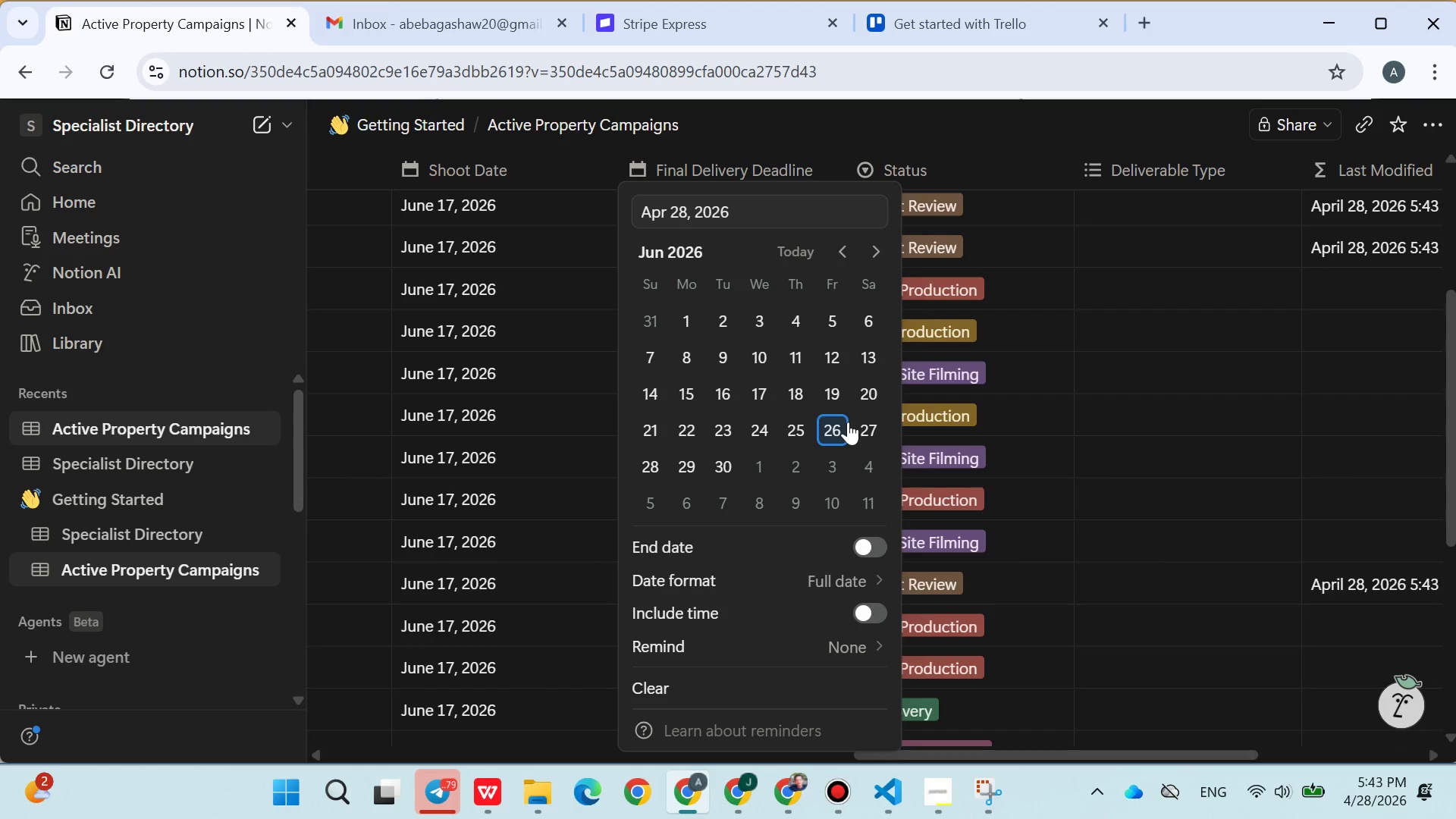 
left_click([843, 422])
 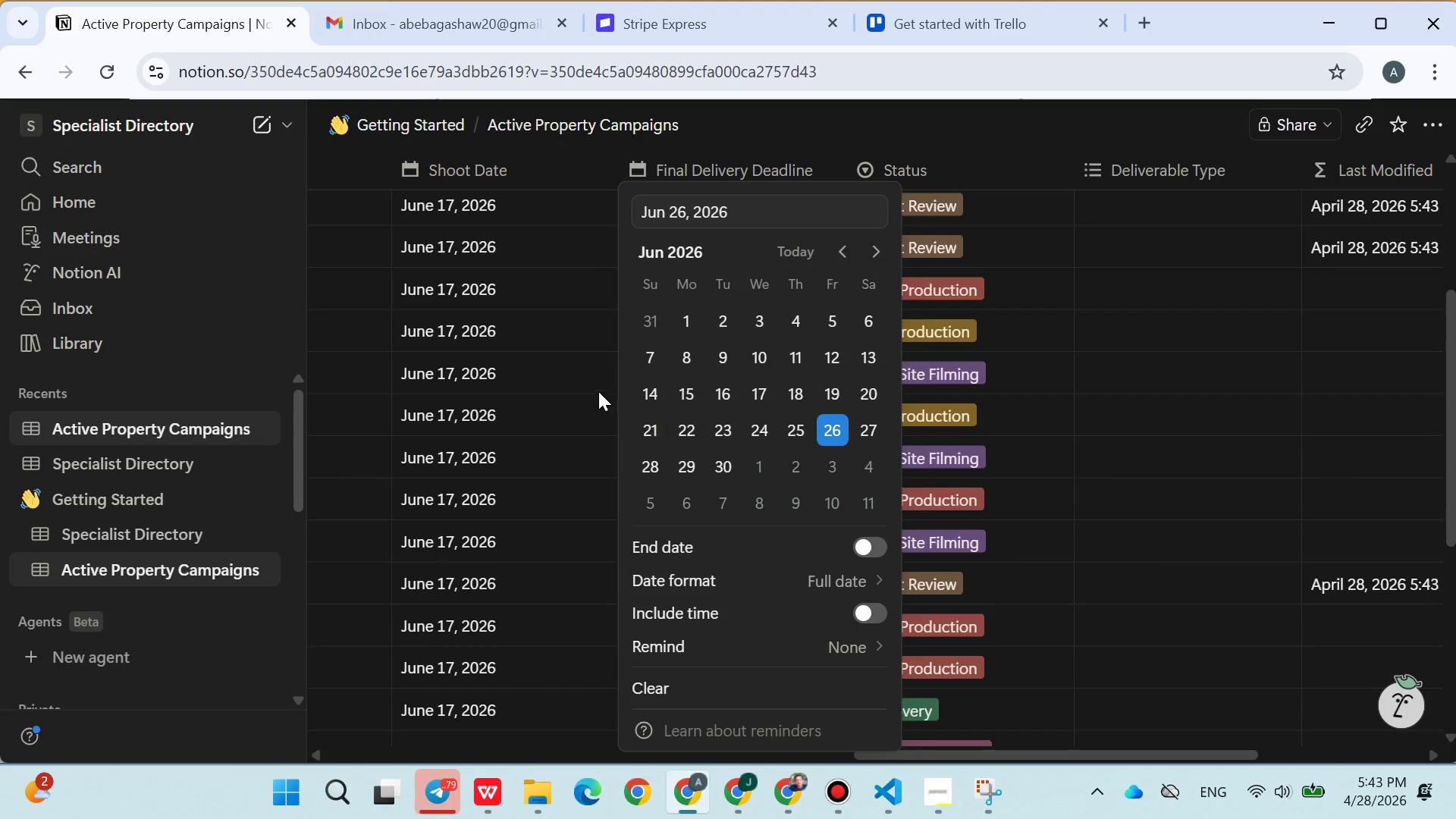 
left_click([598, 391])
 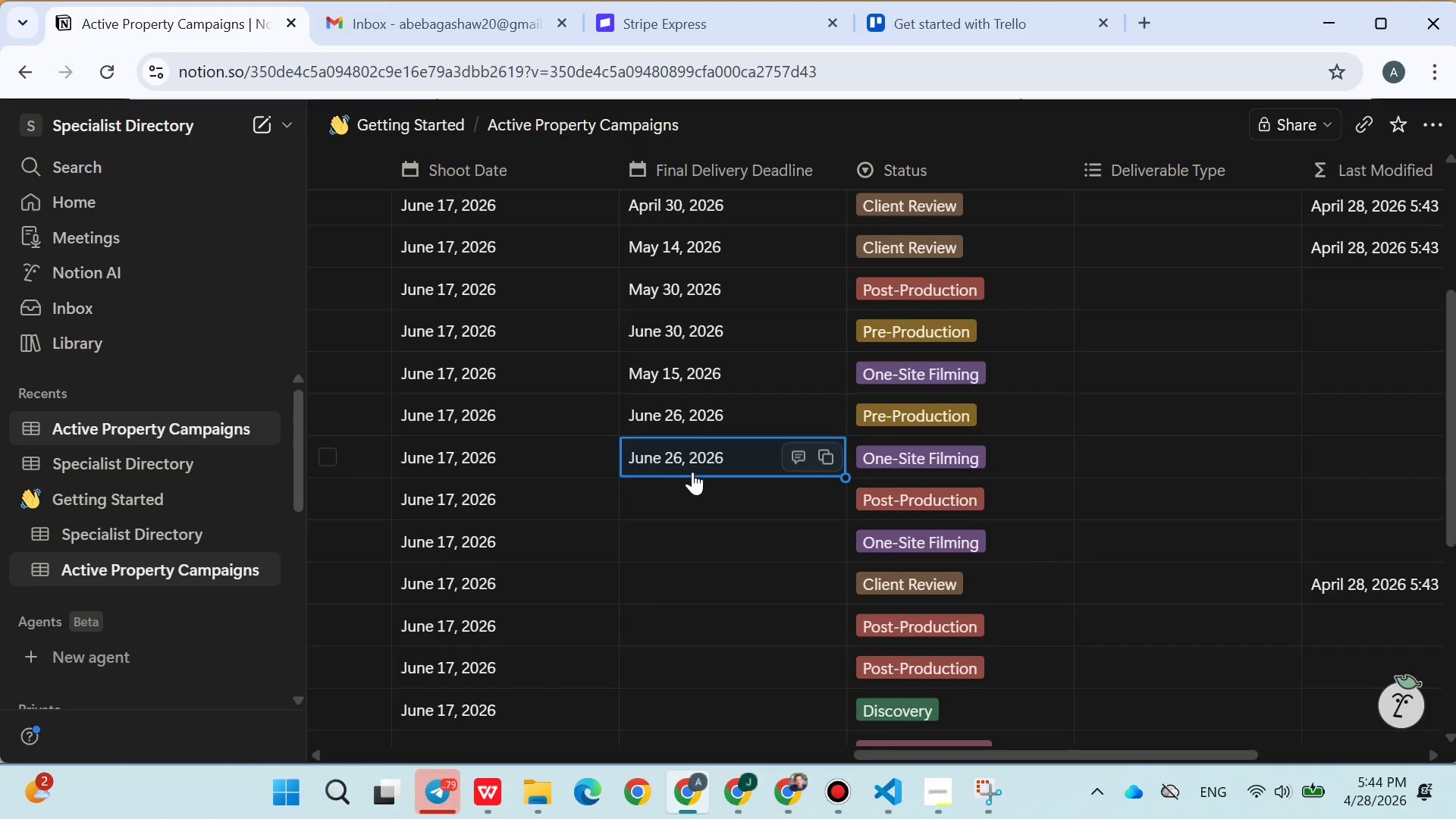 
left_click([686, 487])
 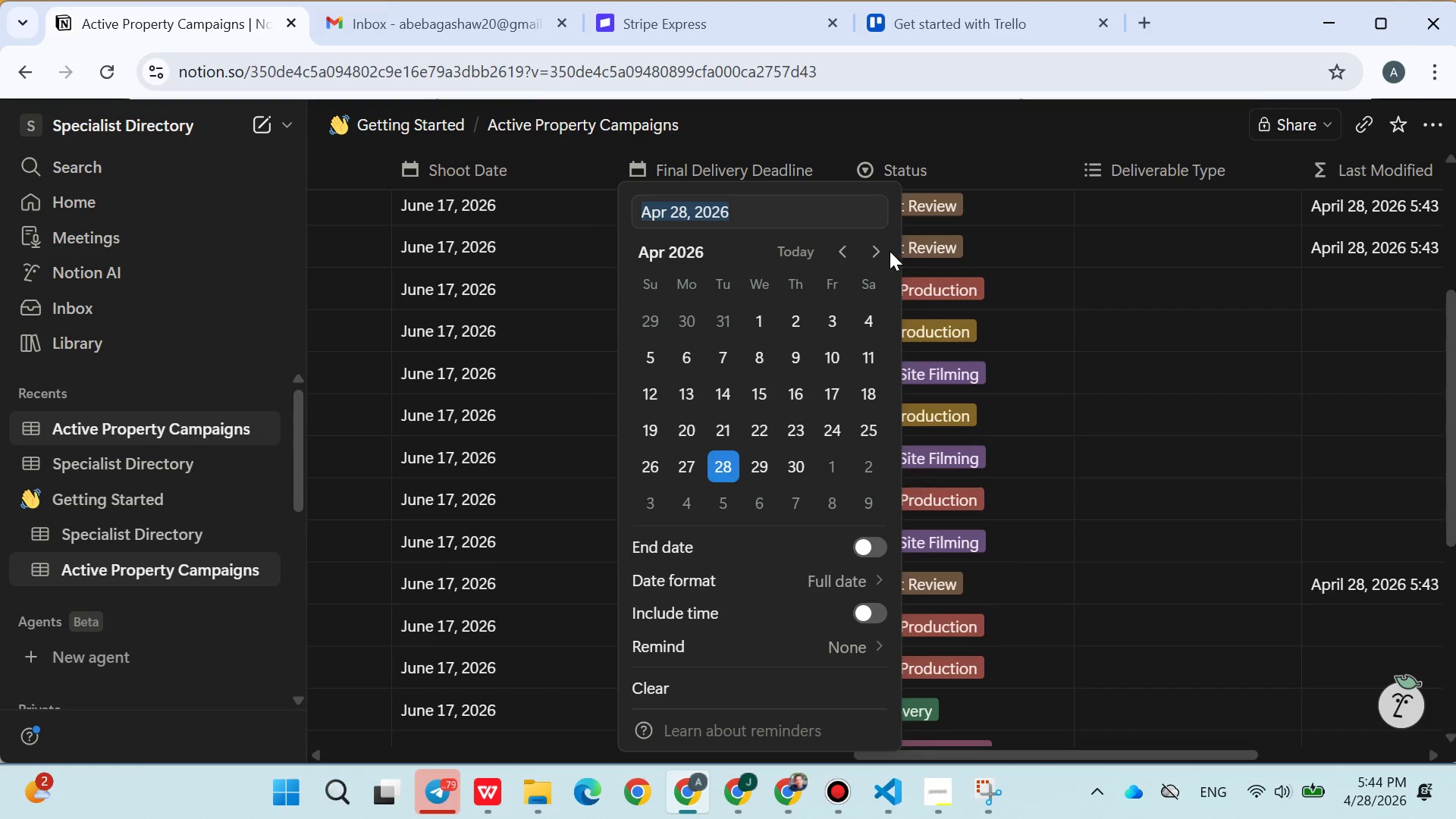 
double_click([879, 251])
 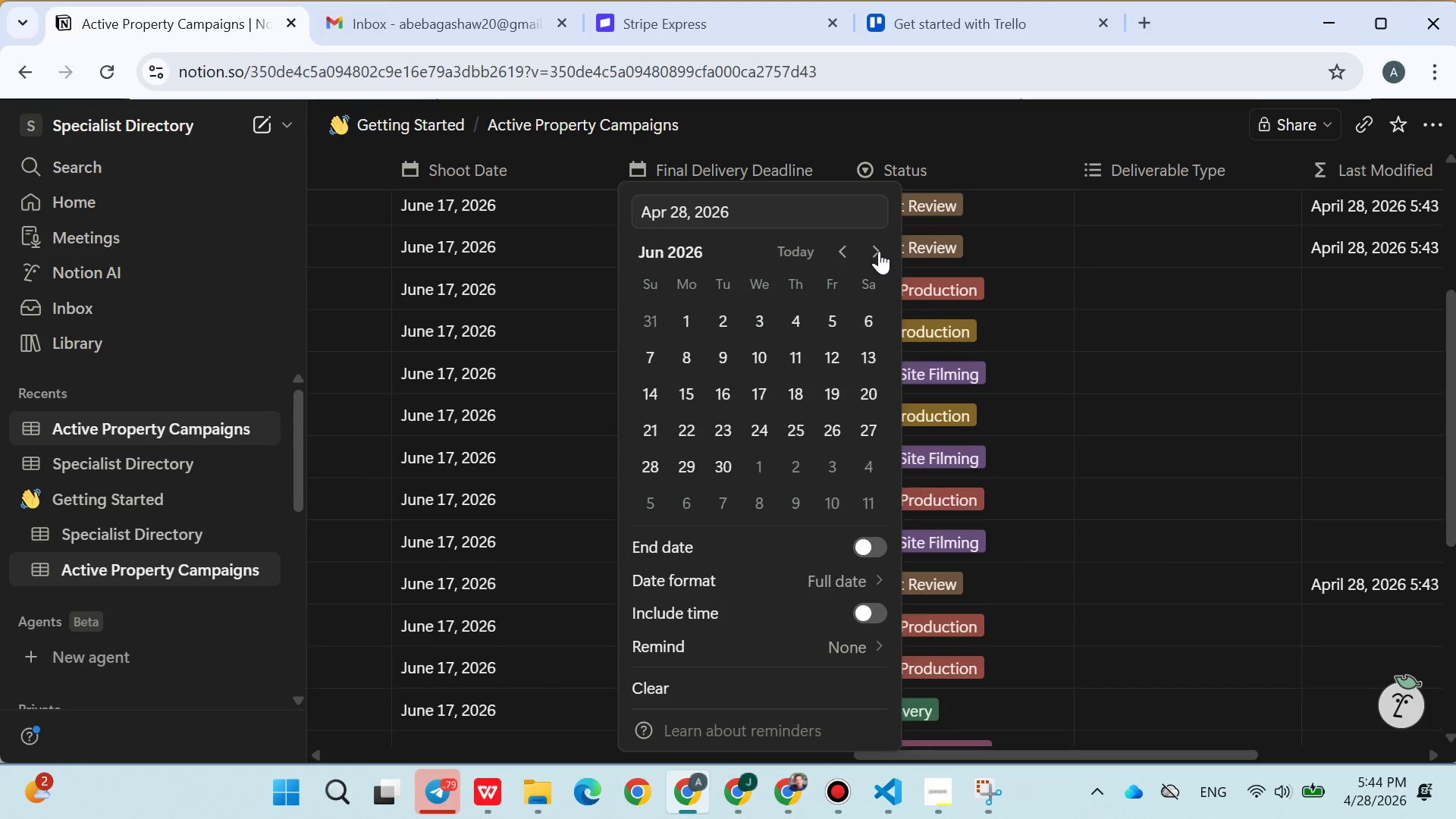 
triple_click([879, 251])
 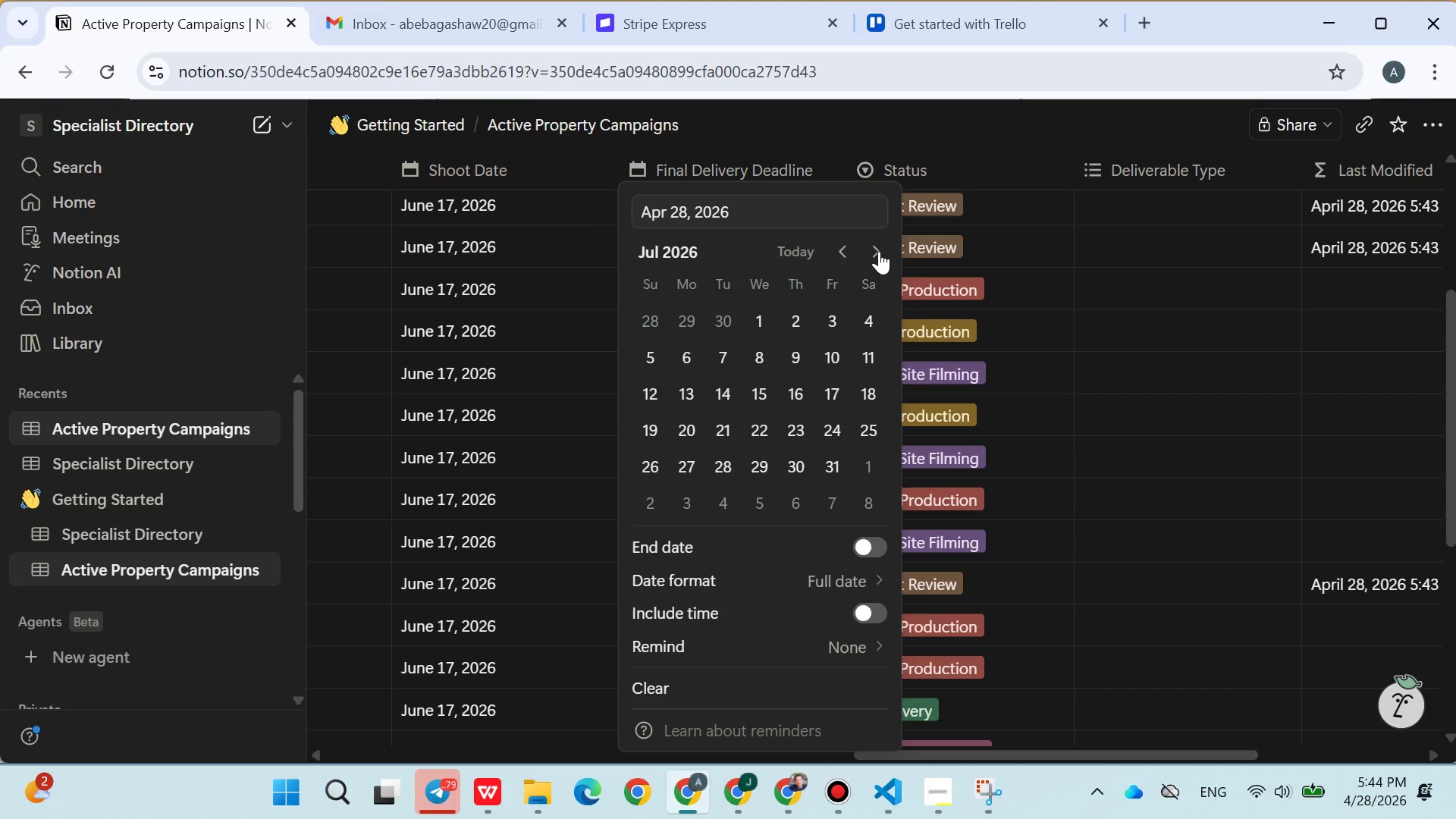 
triple_click([879, 251])
 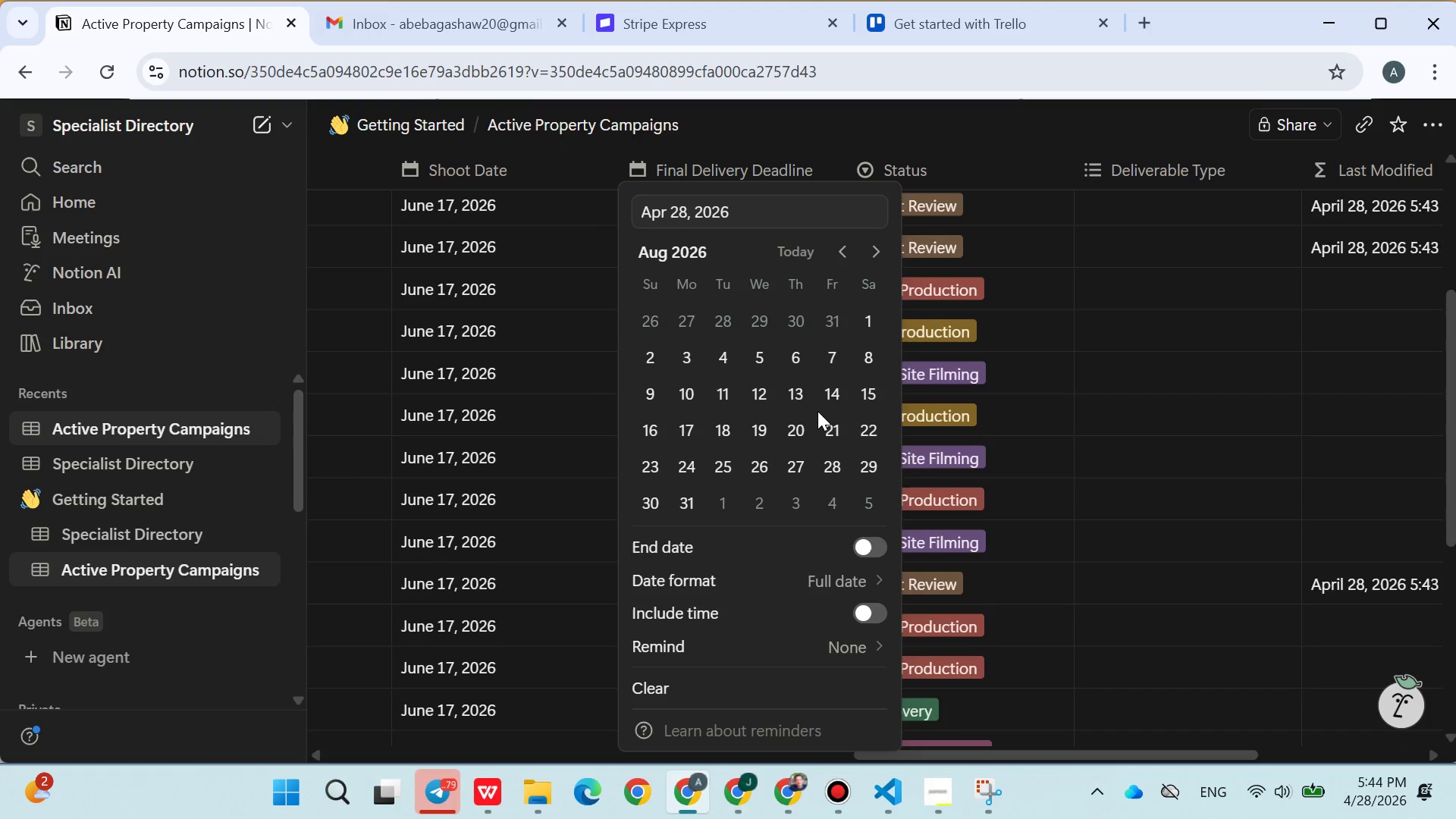 
triple_click([817, 412])
 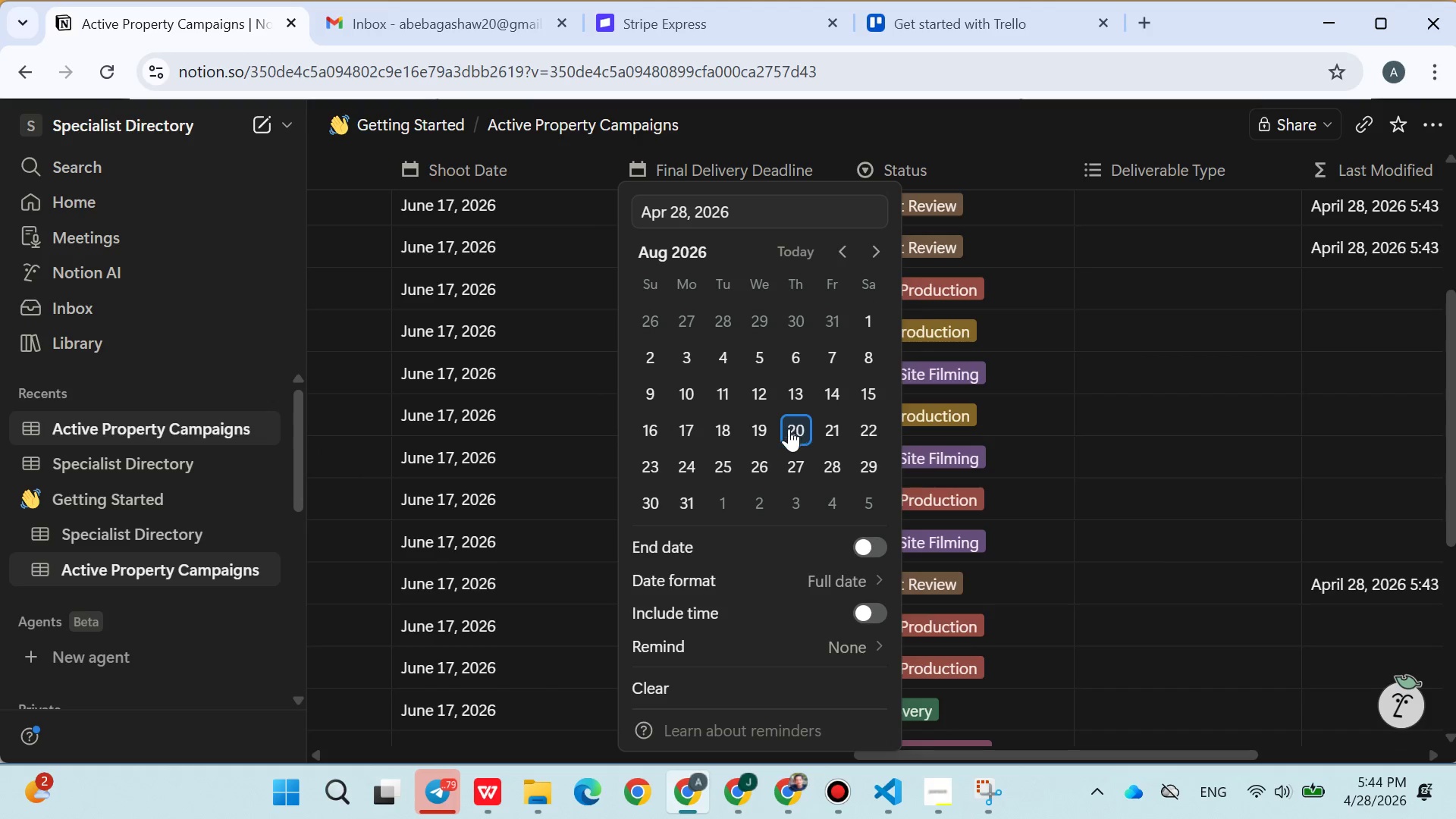 
left_click([789, 430])
 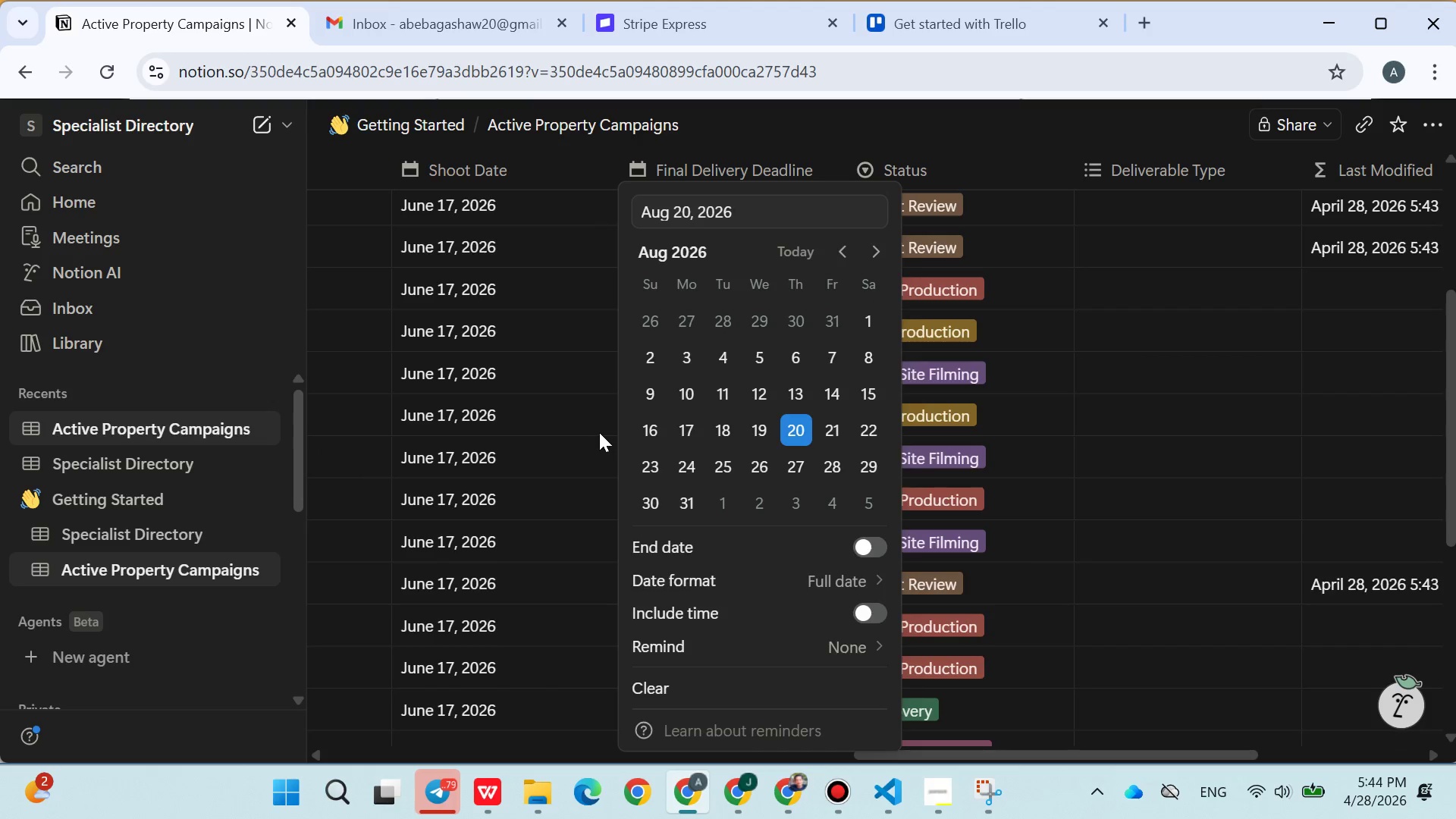 
left_click([599, 432])
 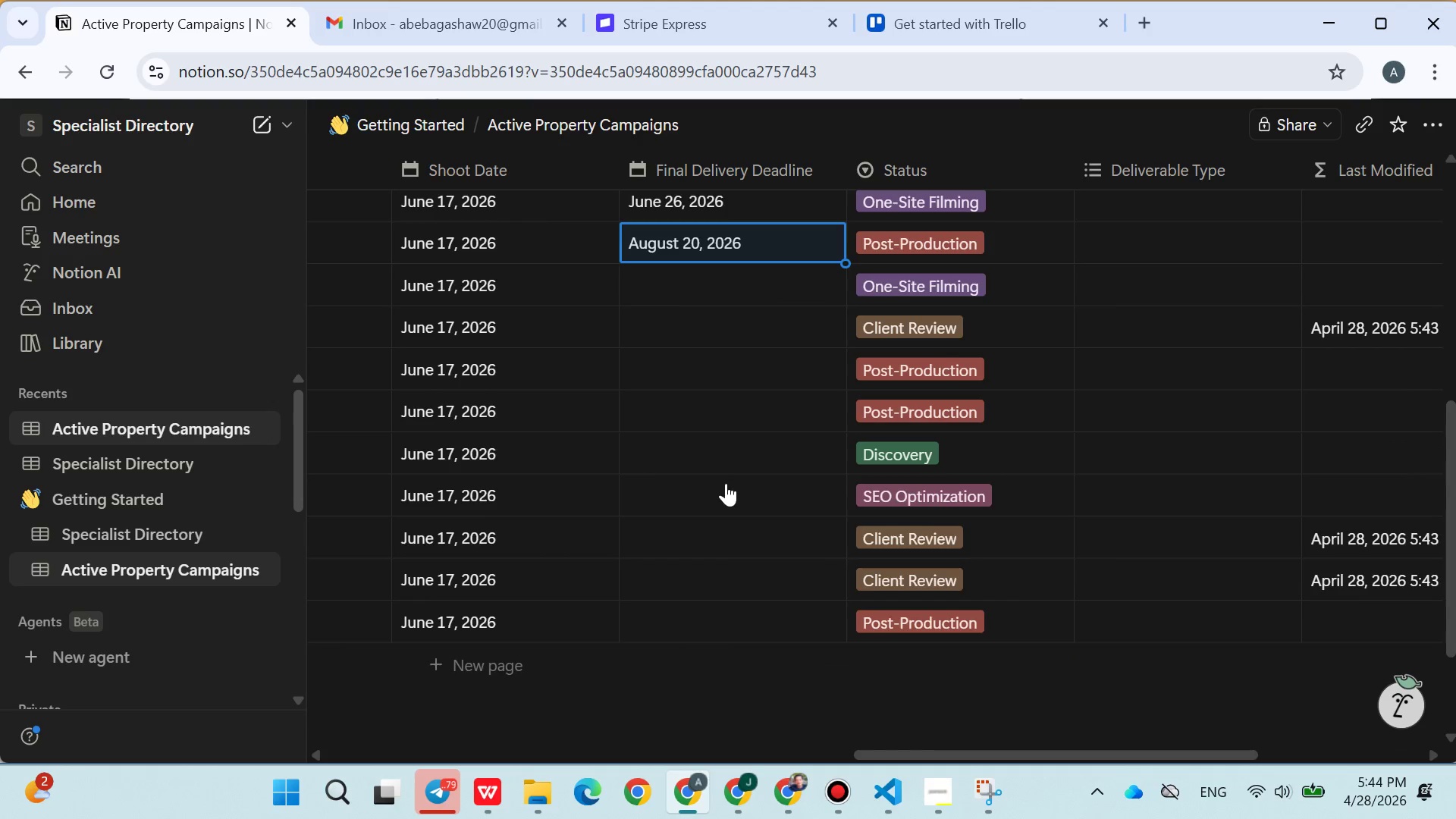 
left_click([688, 284])
 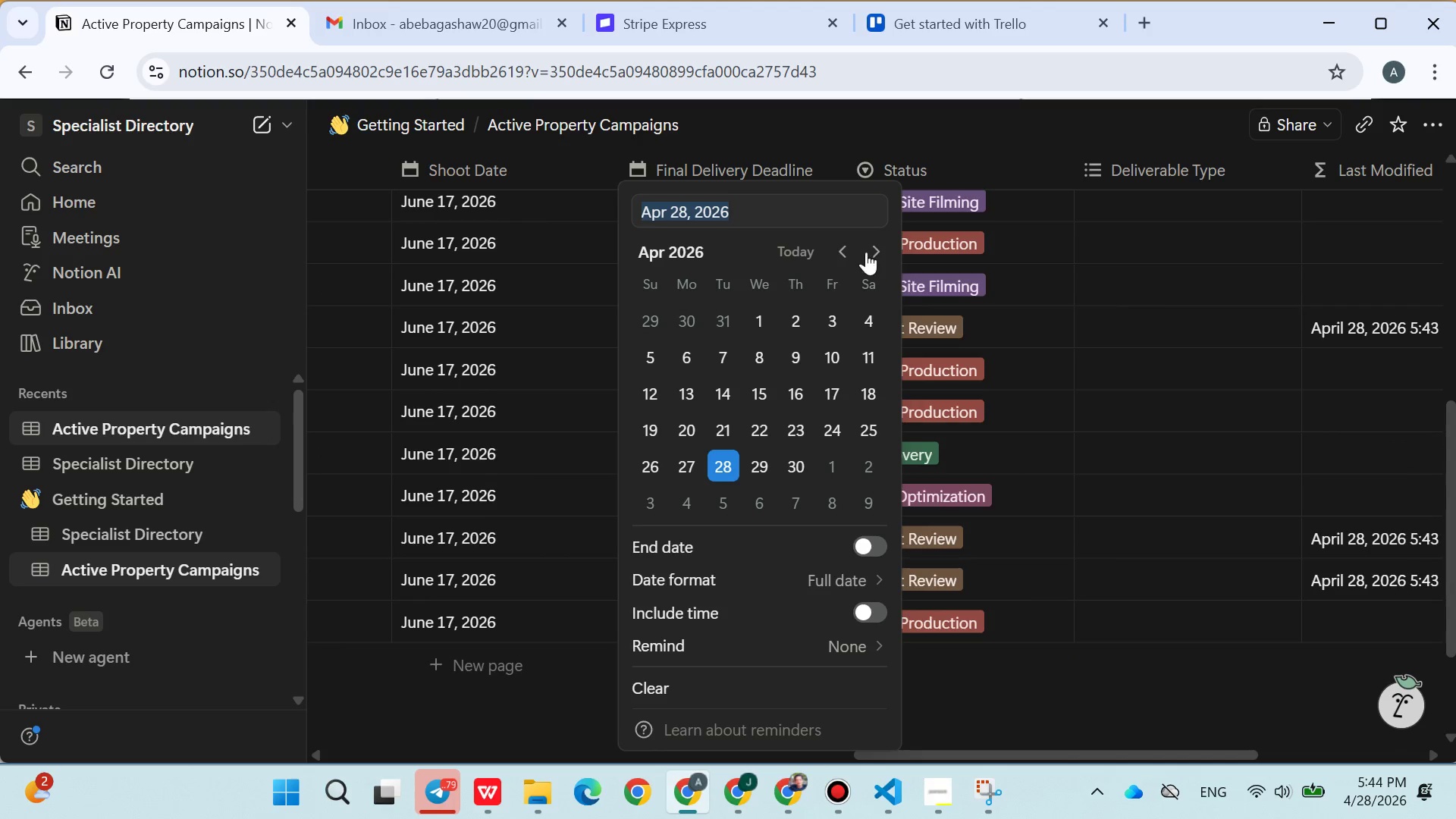 
double_click([874, 254])
 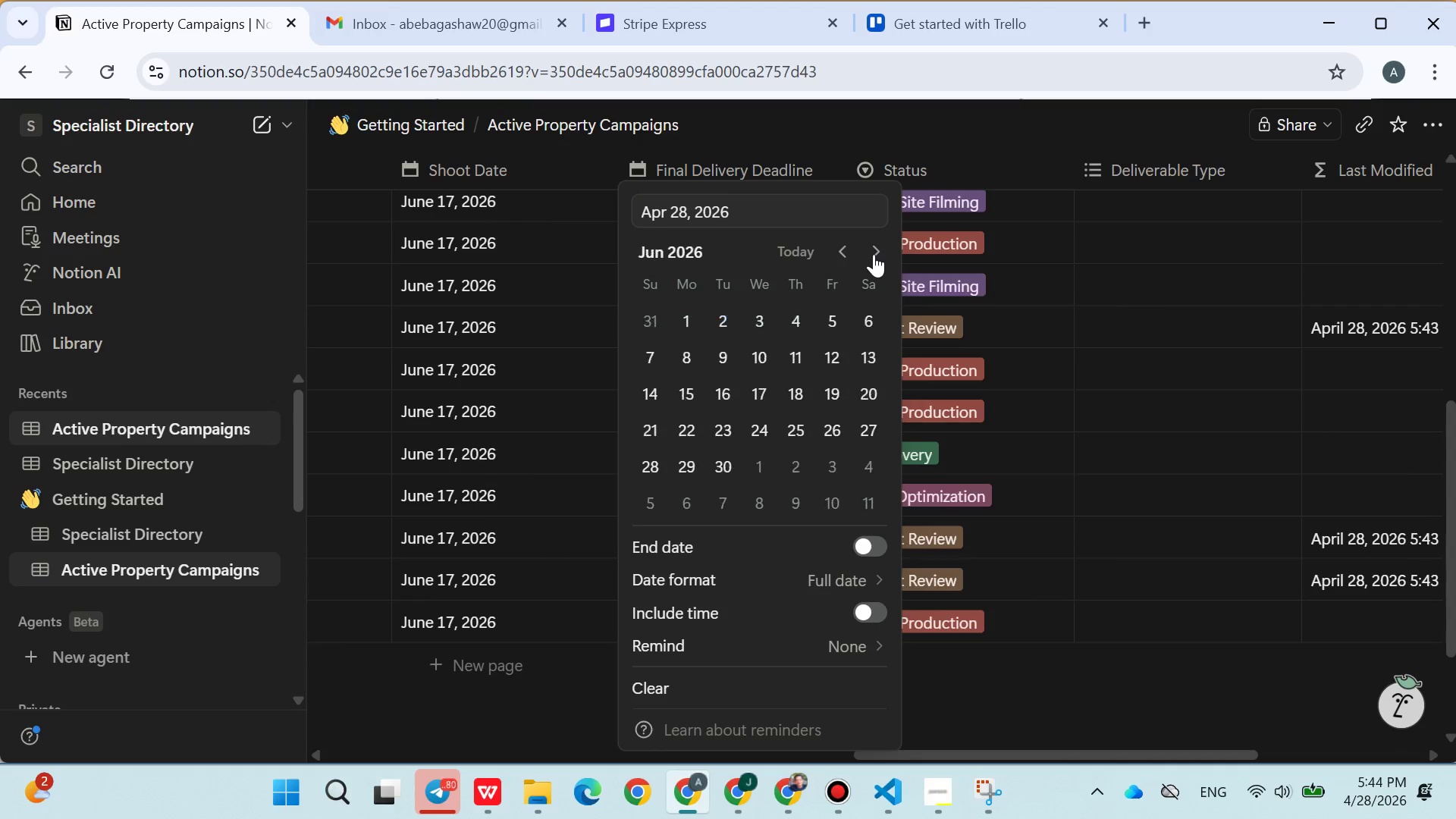 
triple_click([874, 254])
 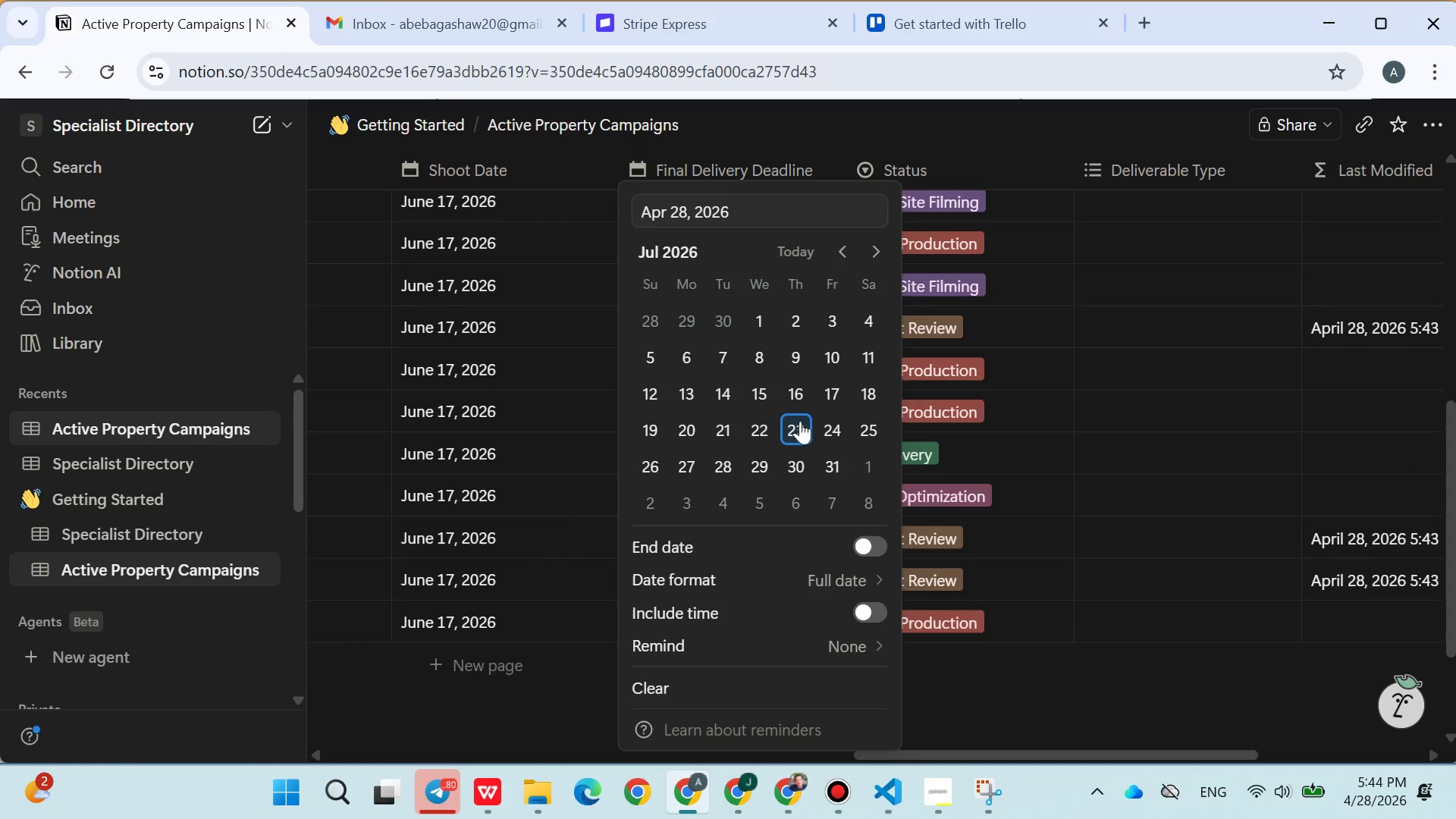 
left_click([801, 422])
 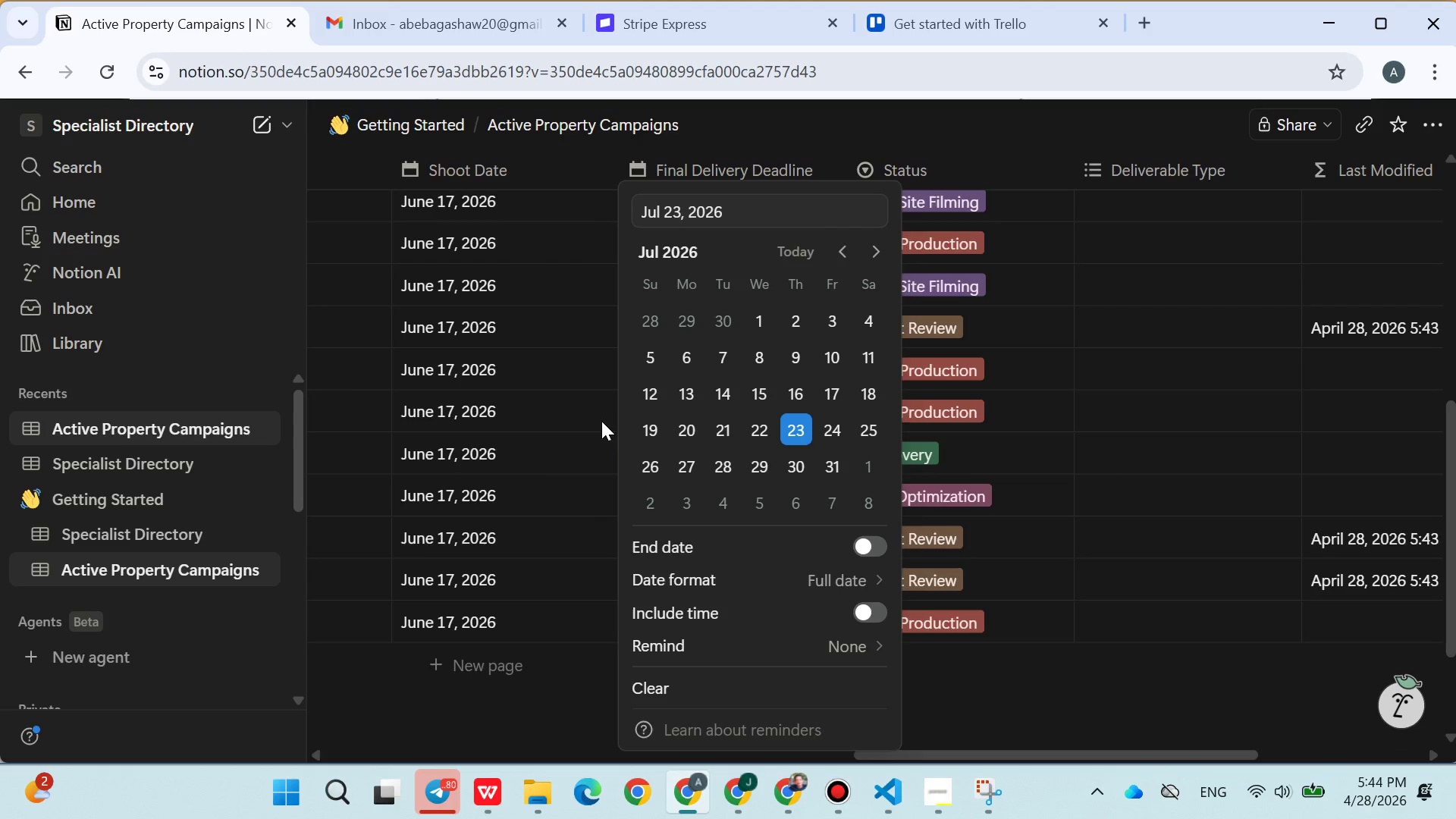 
left_click([595, 422])
 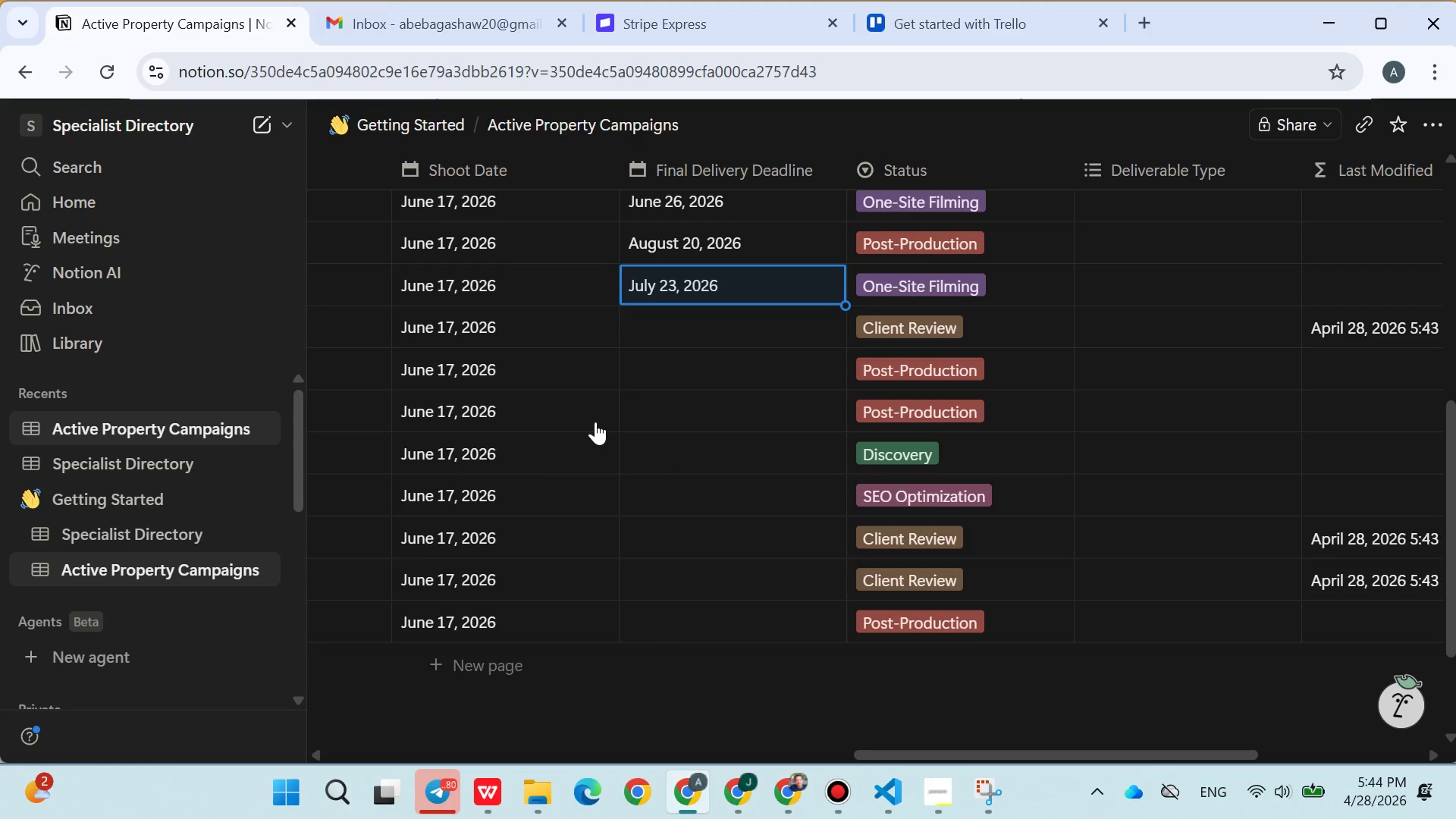 
left_click([635, 313])
 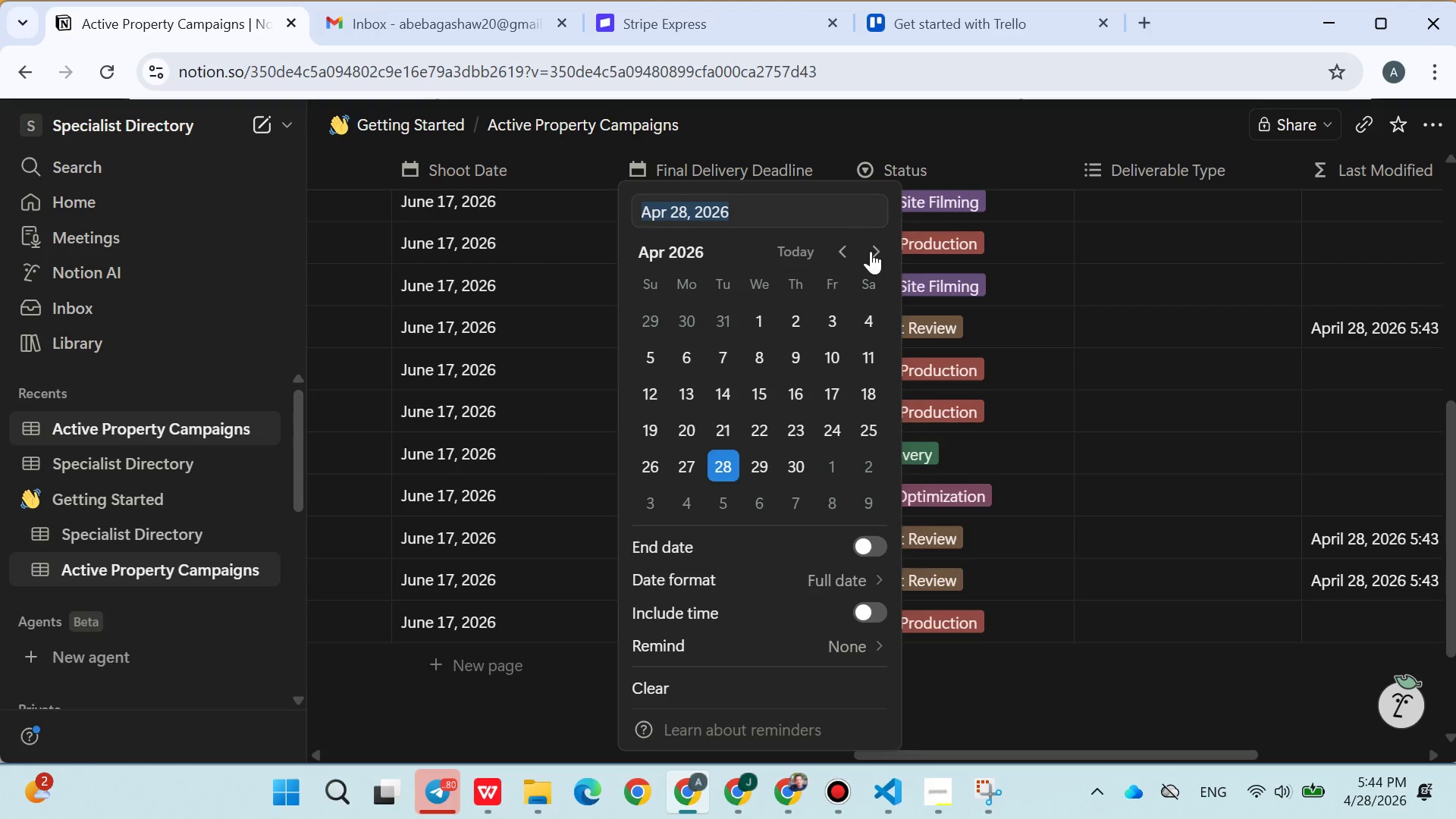 
double_click([871, 253])
 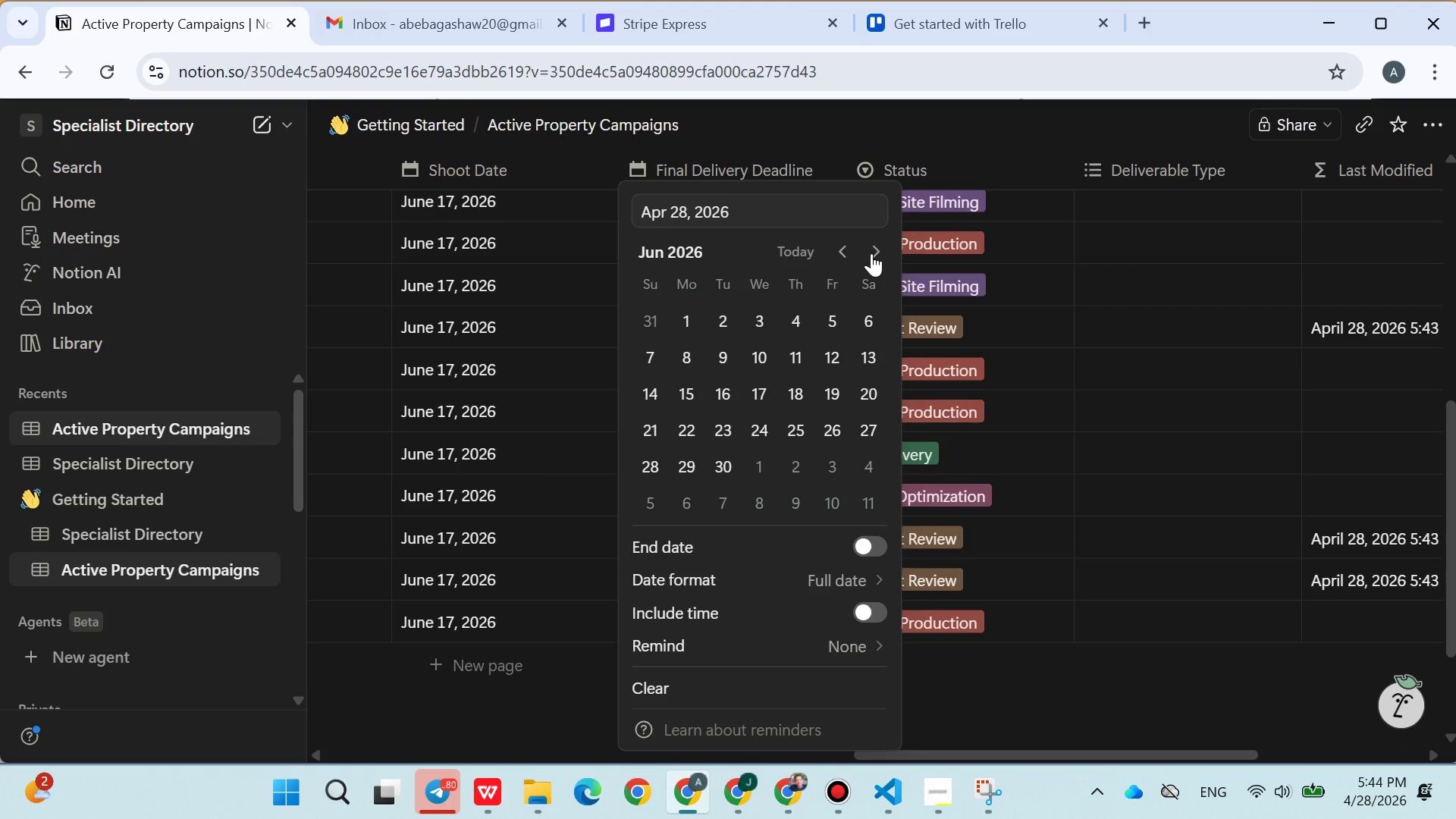 
triple_click([871, 253])
 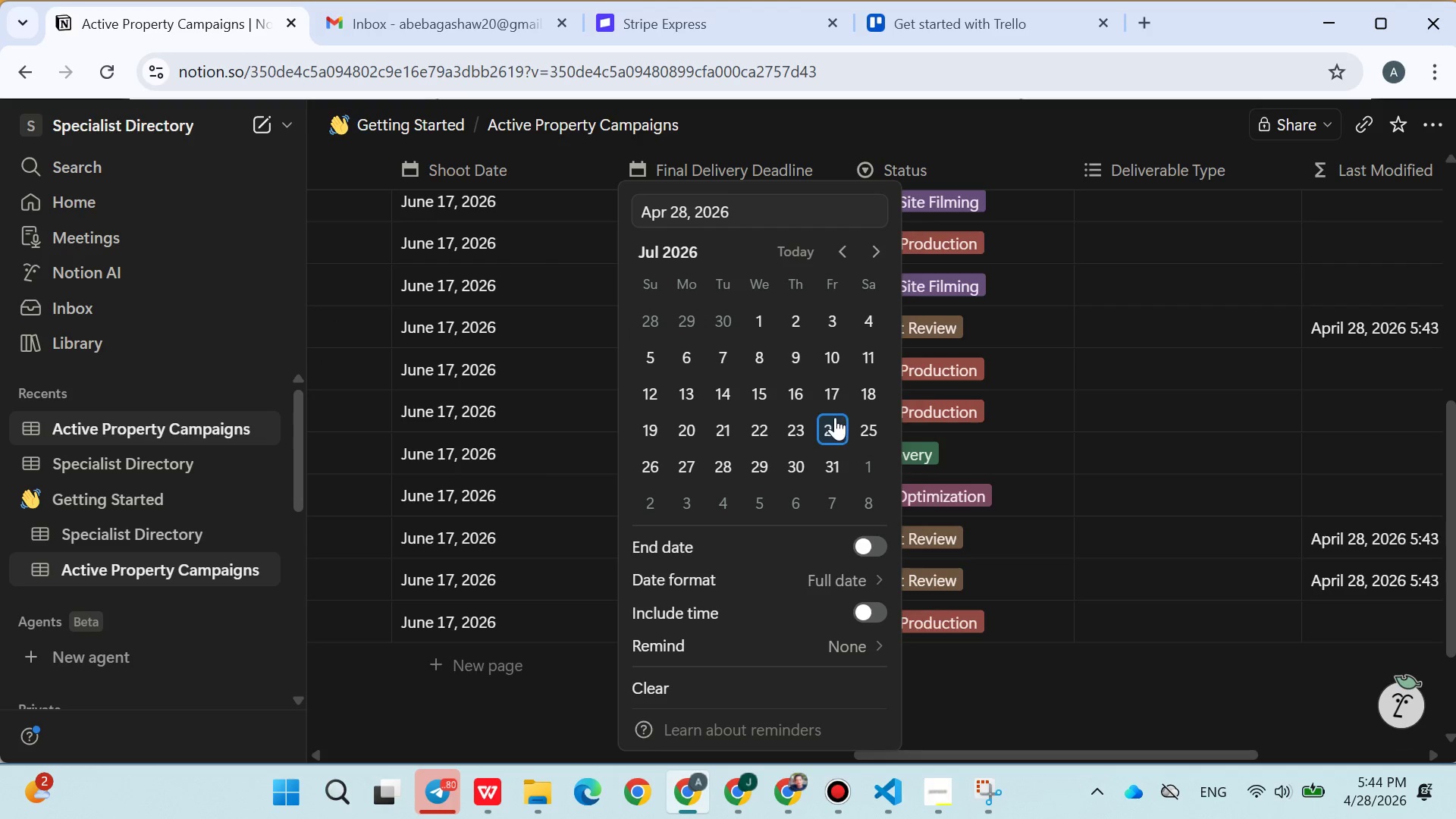 
left_click([834, 419])
 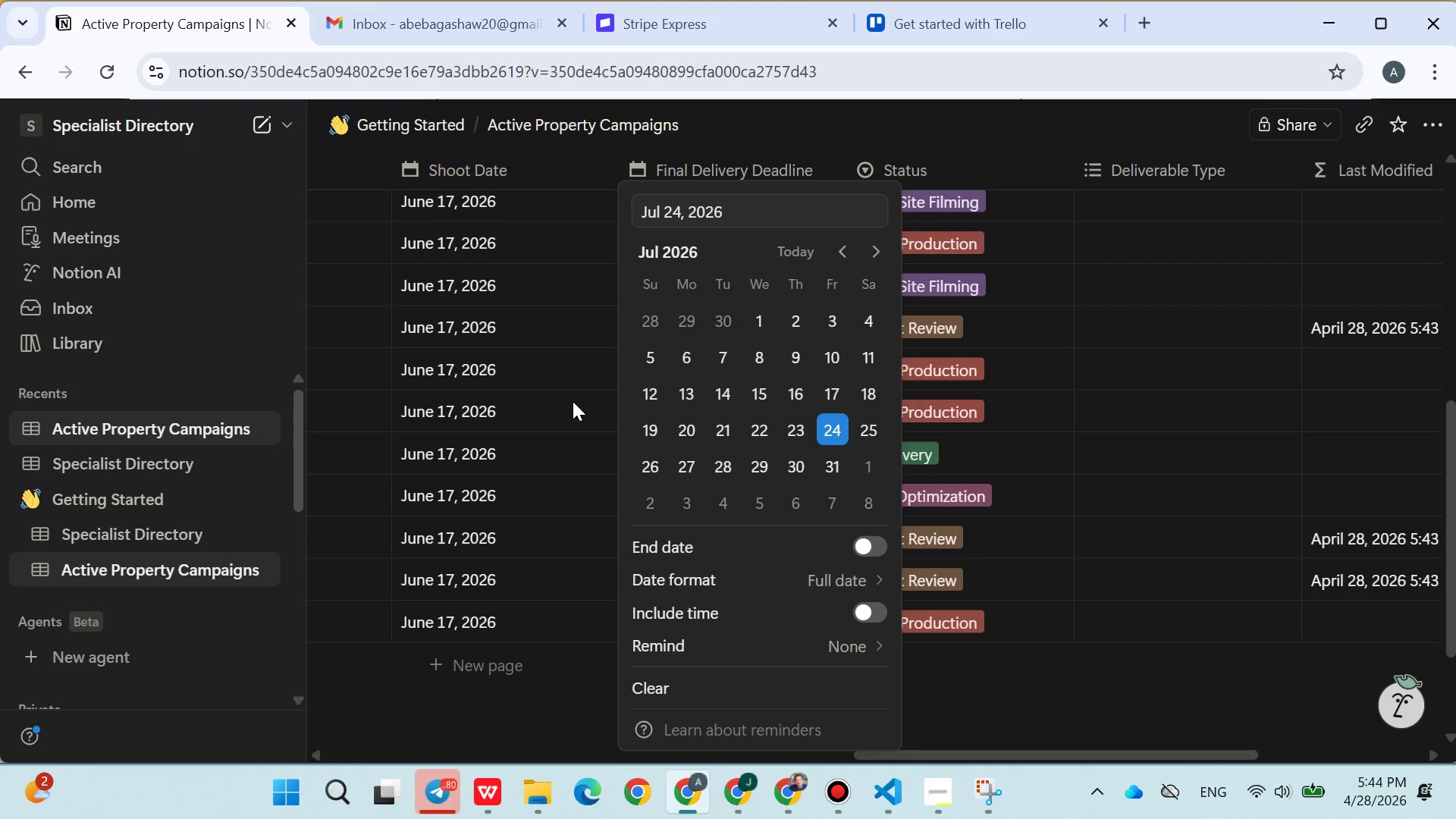 
left_click([573, 401])
 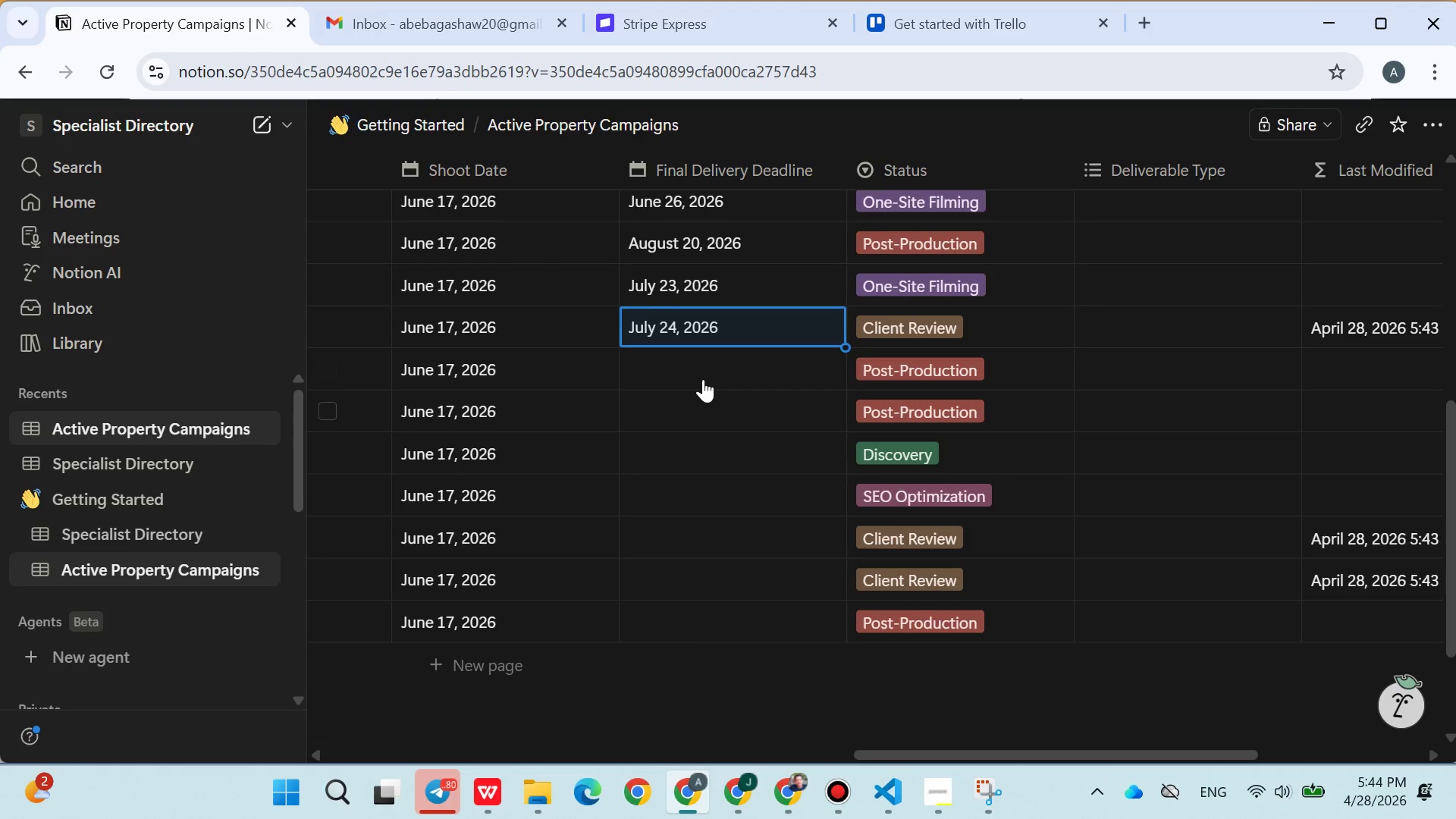 
left_click([703, 378])
 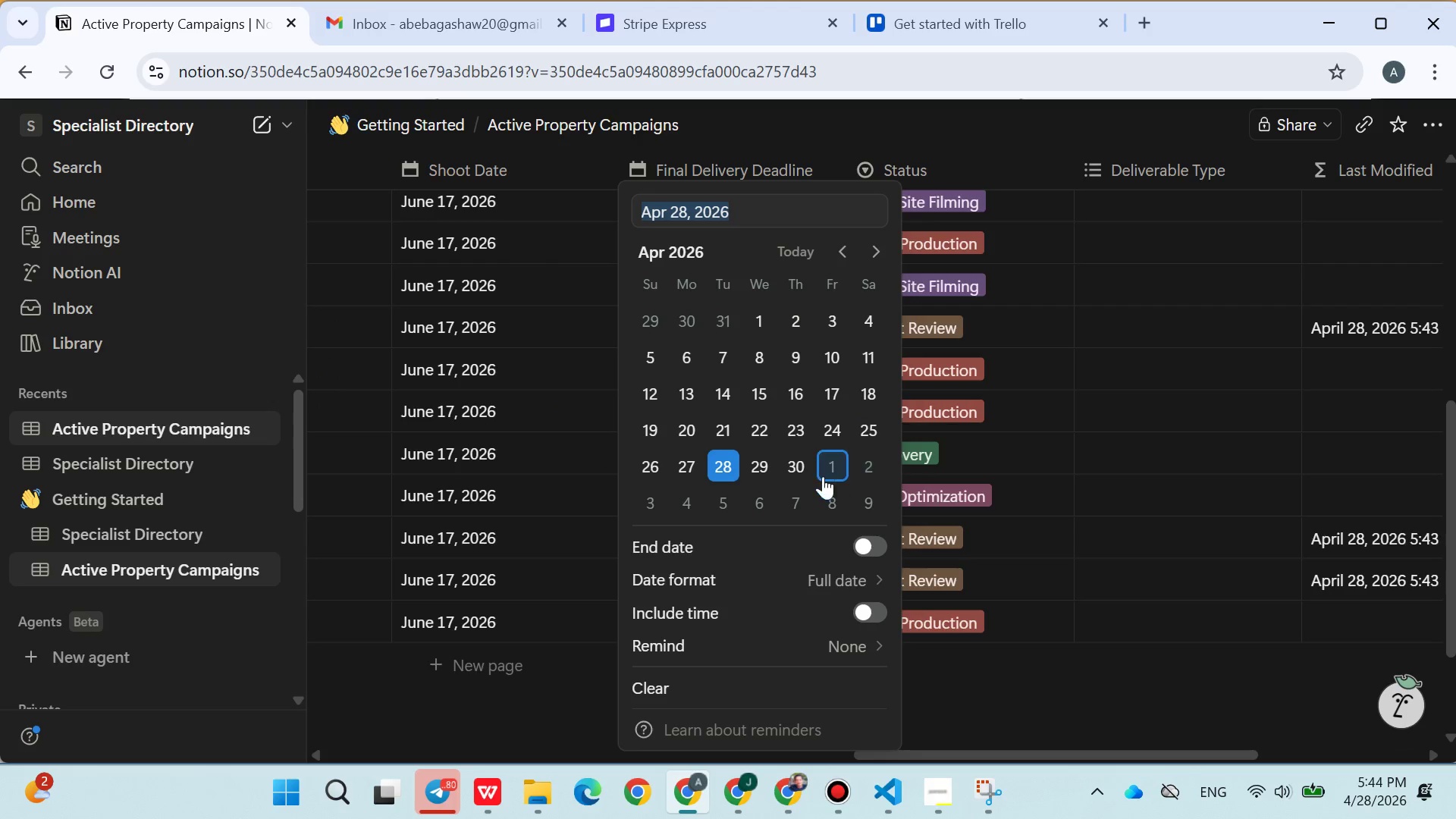 
left_click([832, 464])
 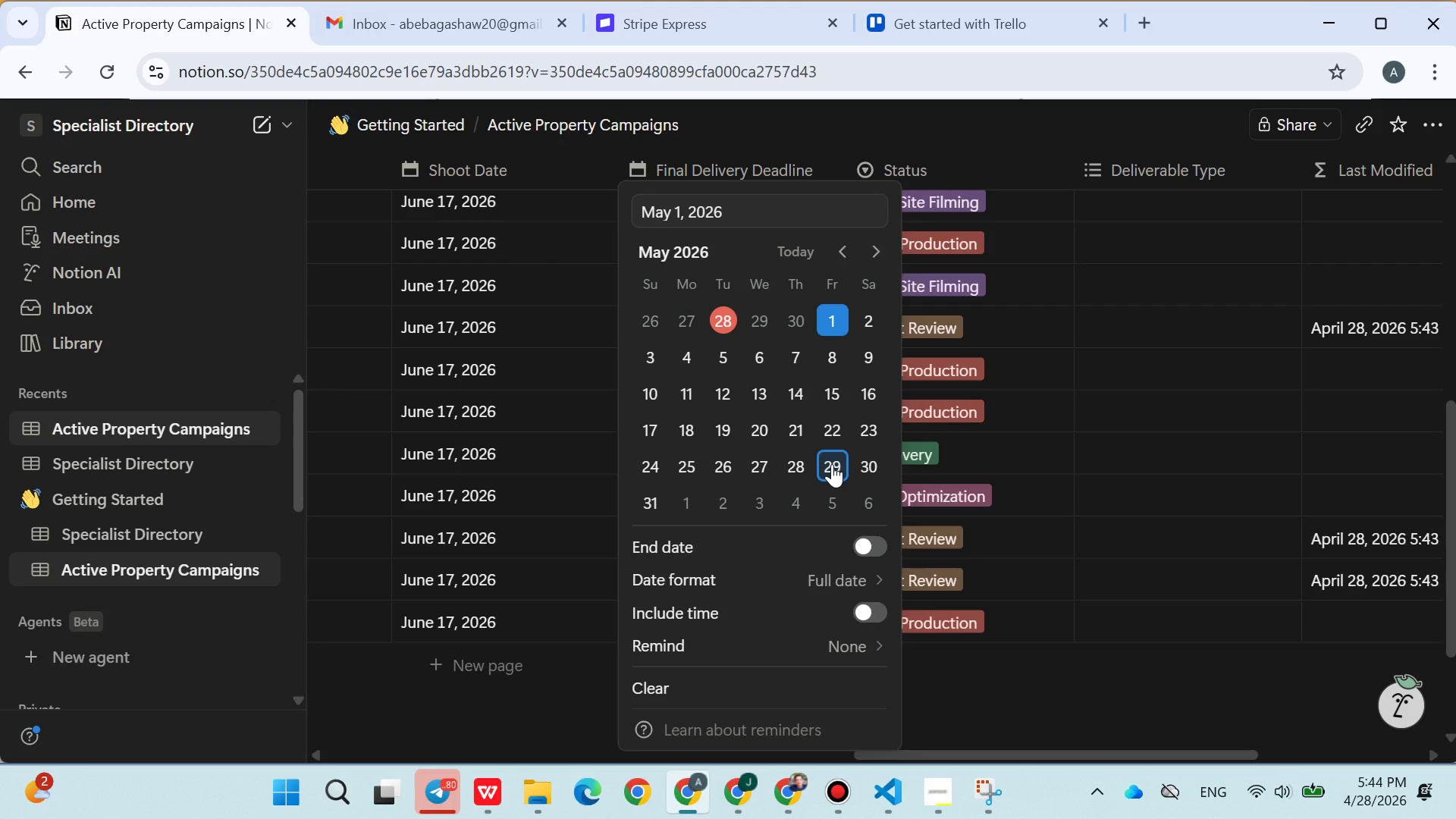 
left_click([832, 464])
 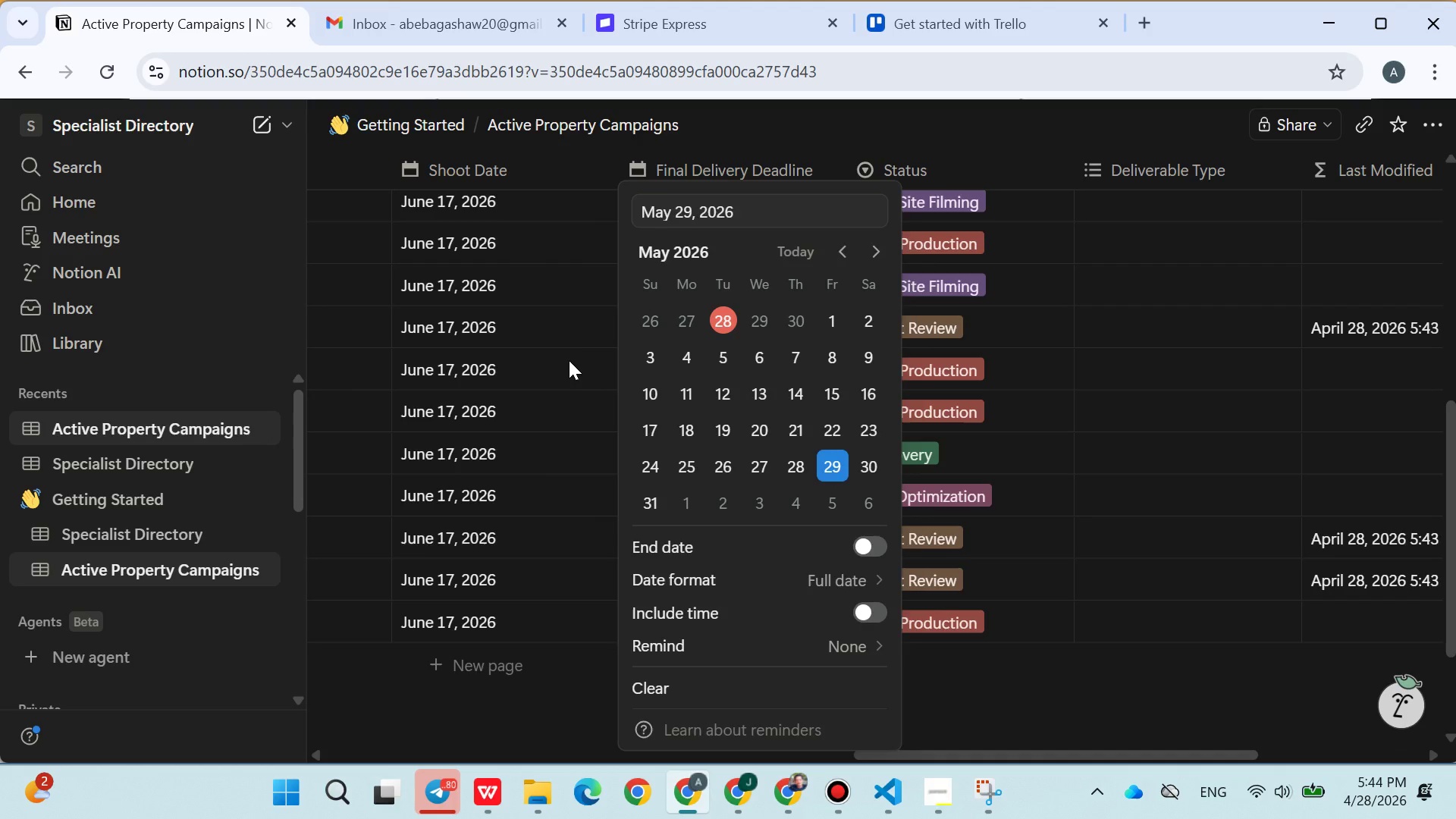 
left_click([569, 359])
 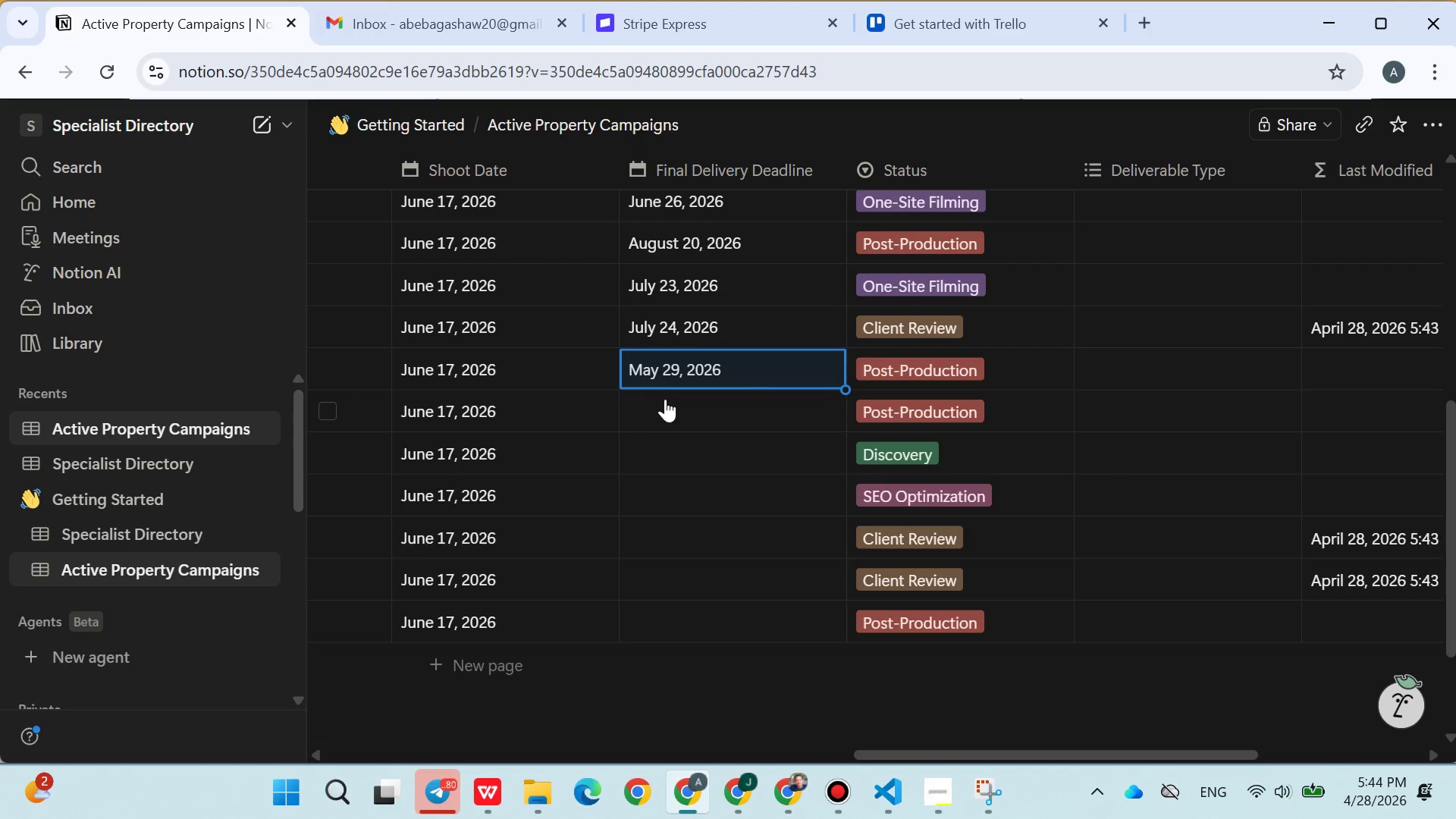 
left_click([665, 404])
 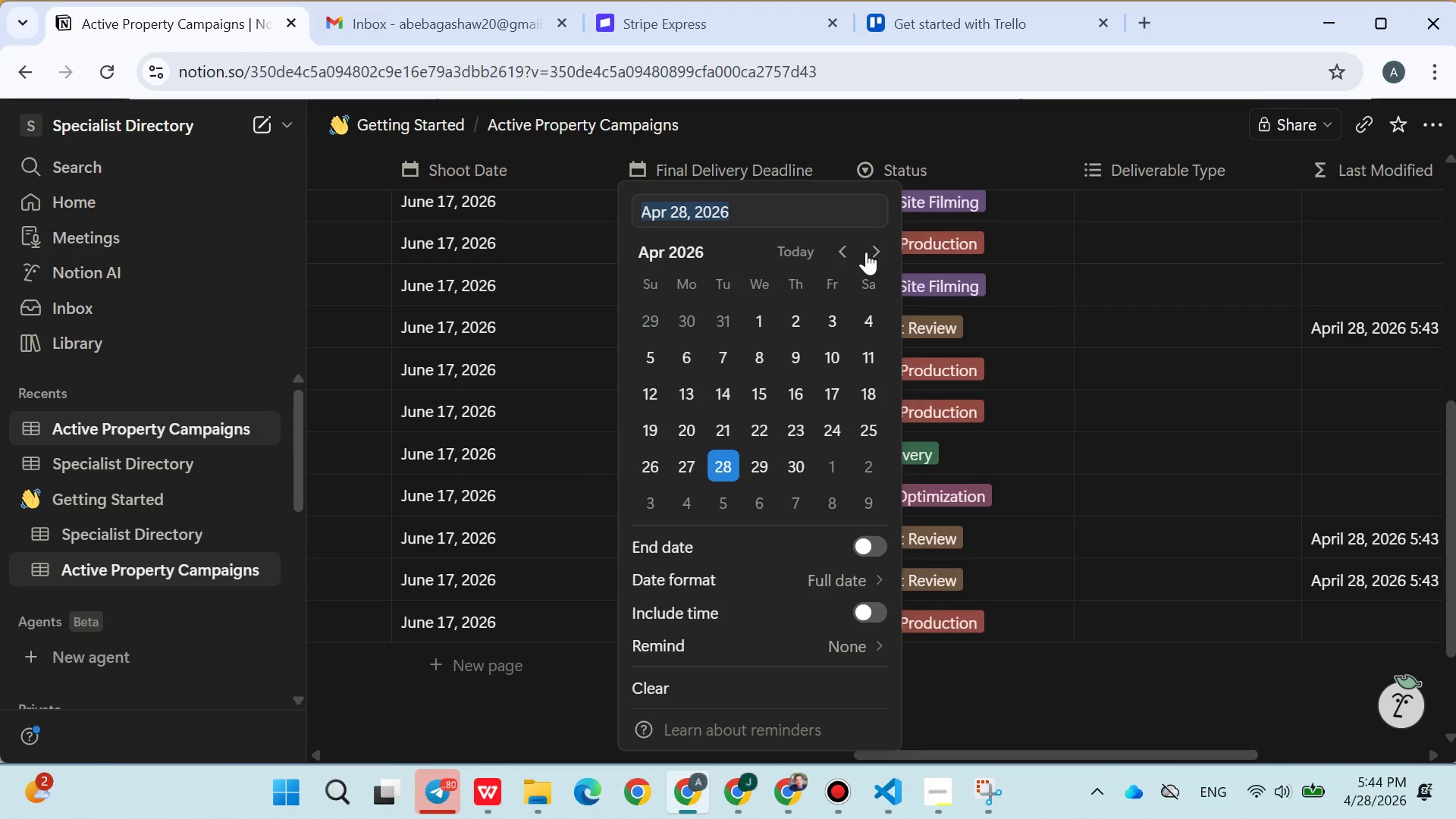 
double_click([868, 252])
 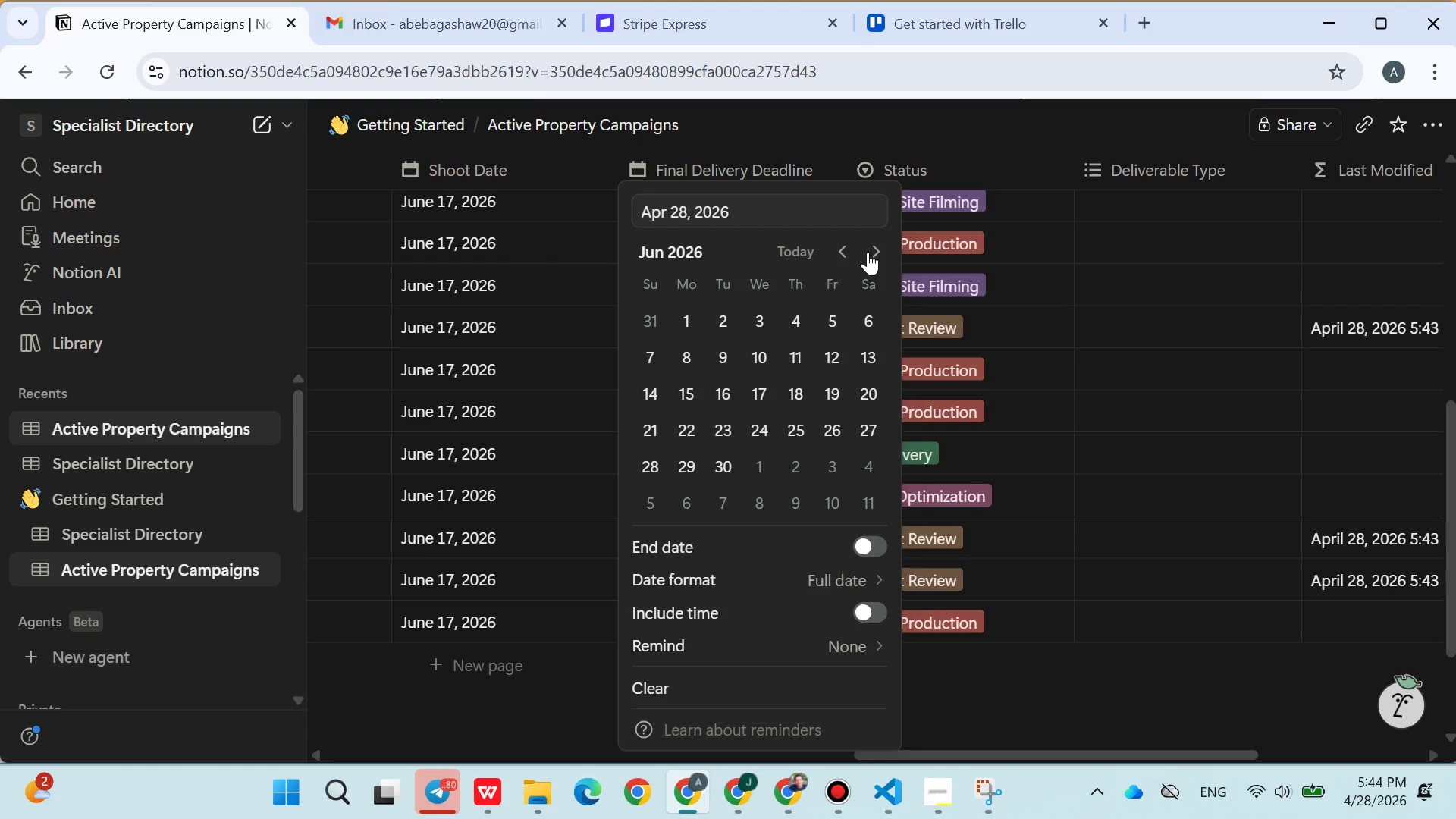 
triple_click([868, 252])
 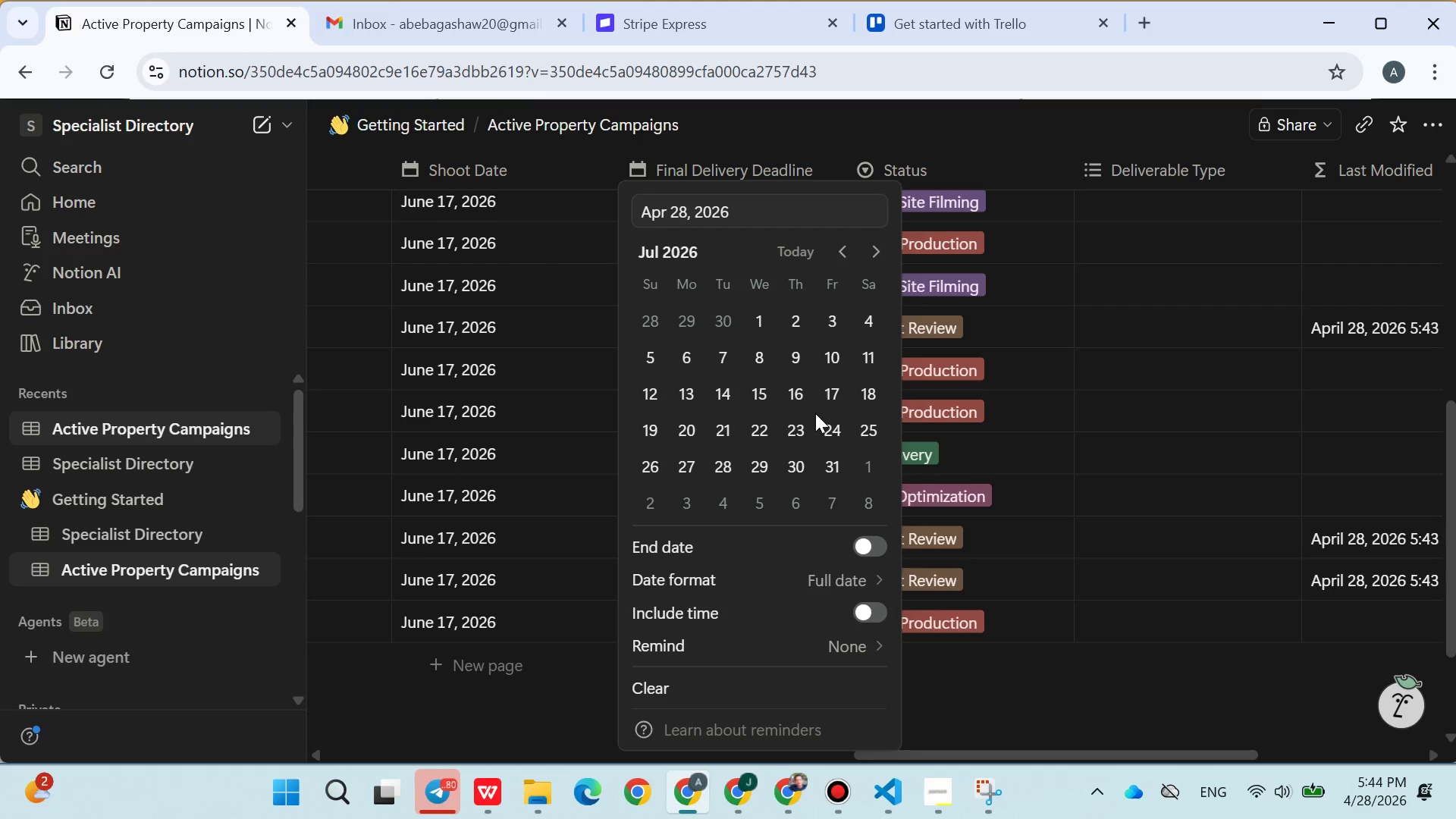 
triple_click([815, 415])
 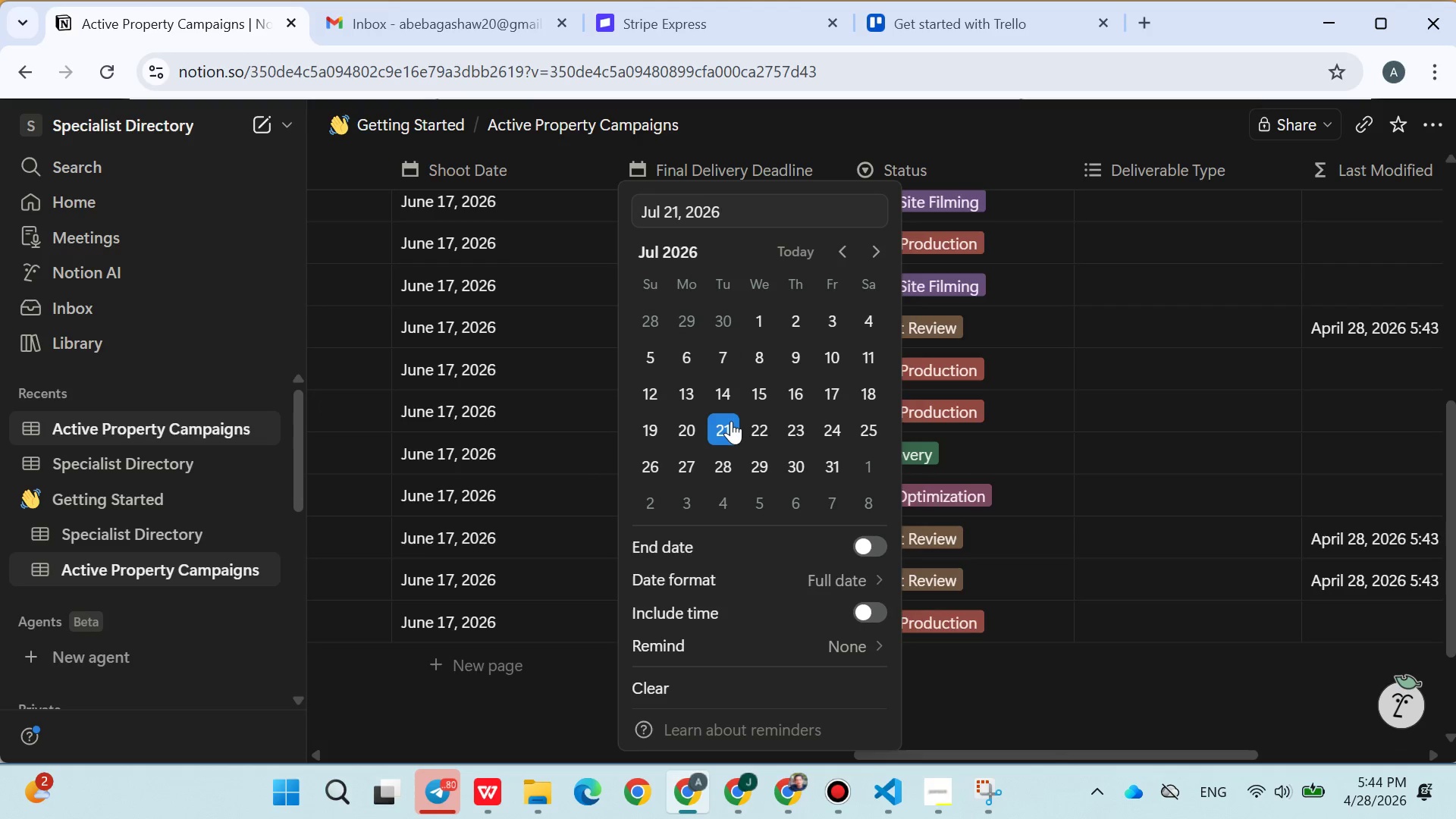 
double_click([608, 399])
 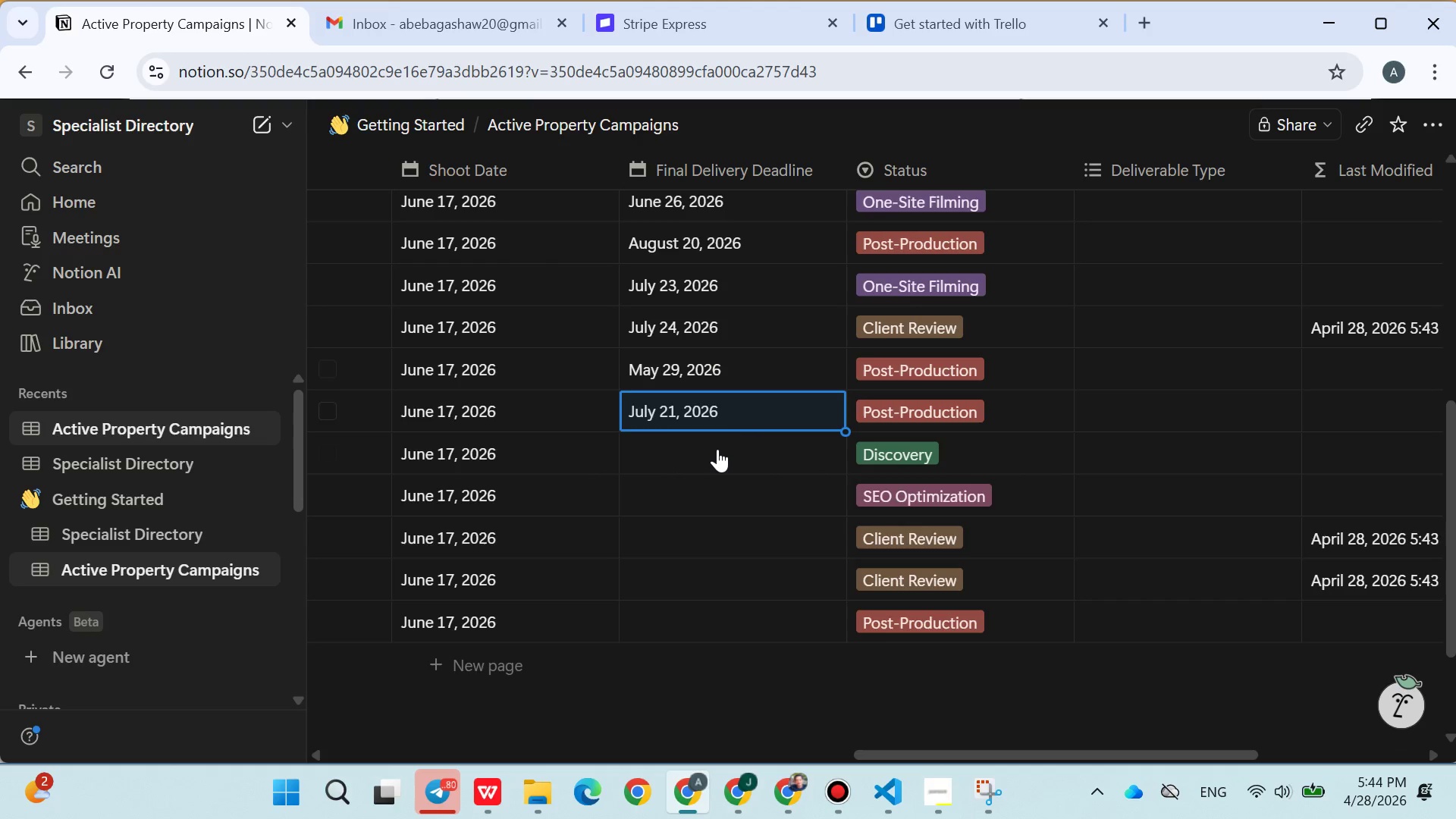 
left_click([716, 450])
 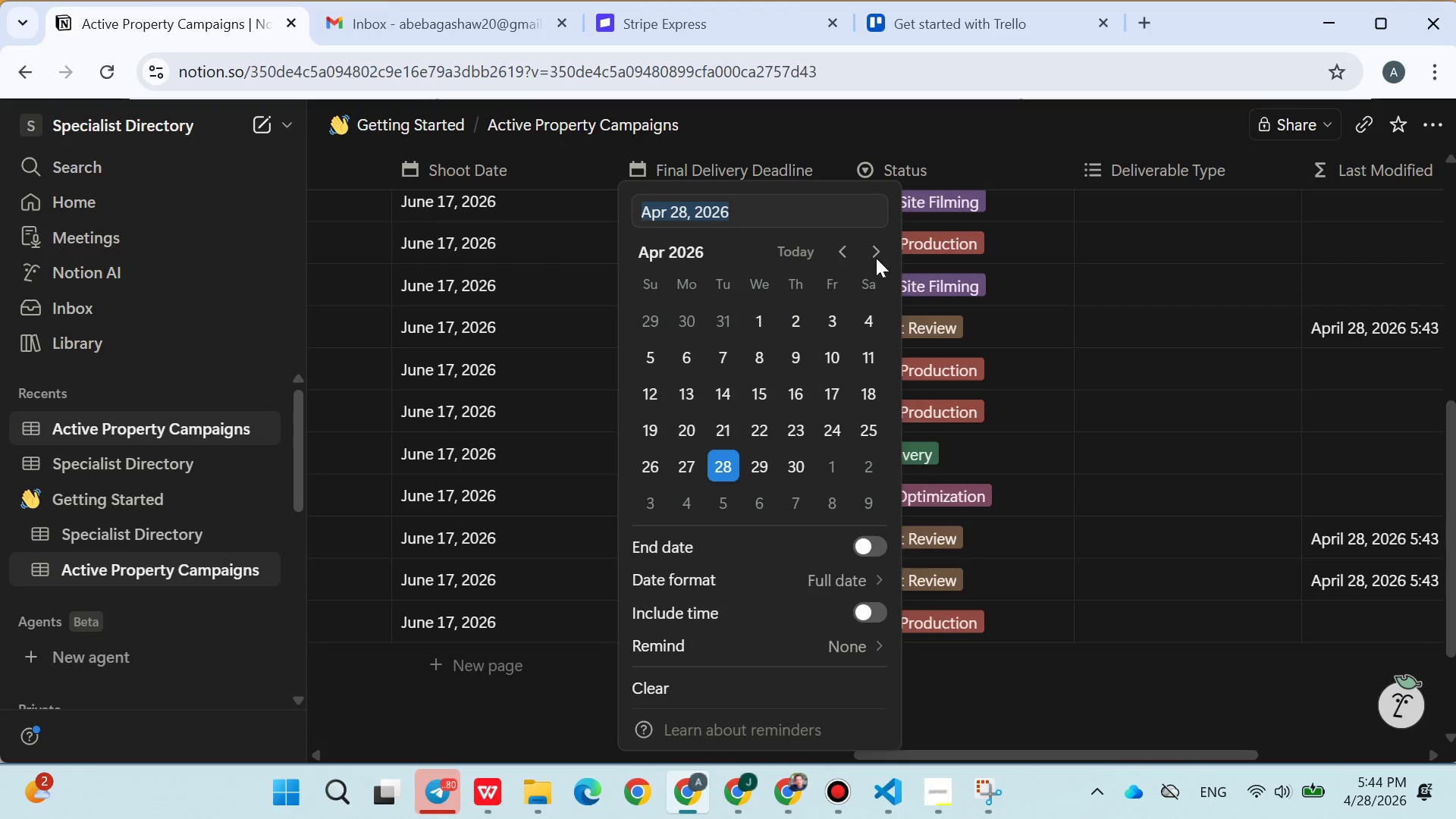 
double_click([878, 253])
 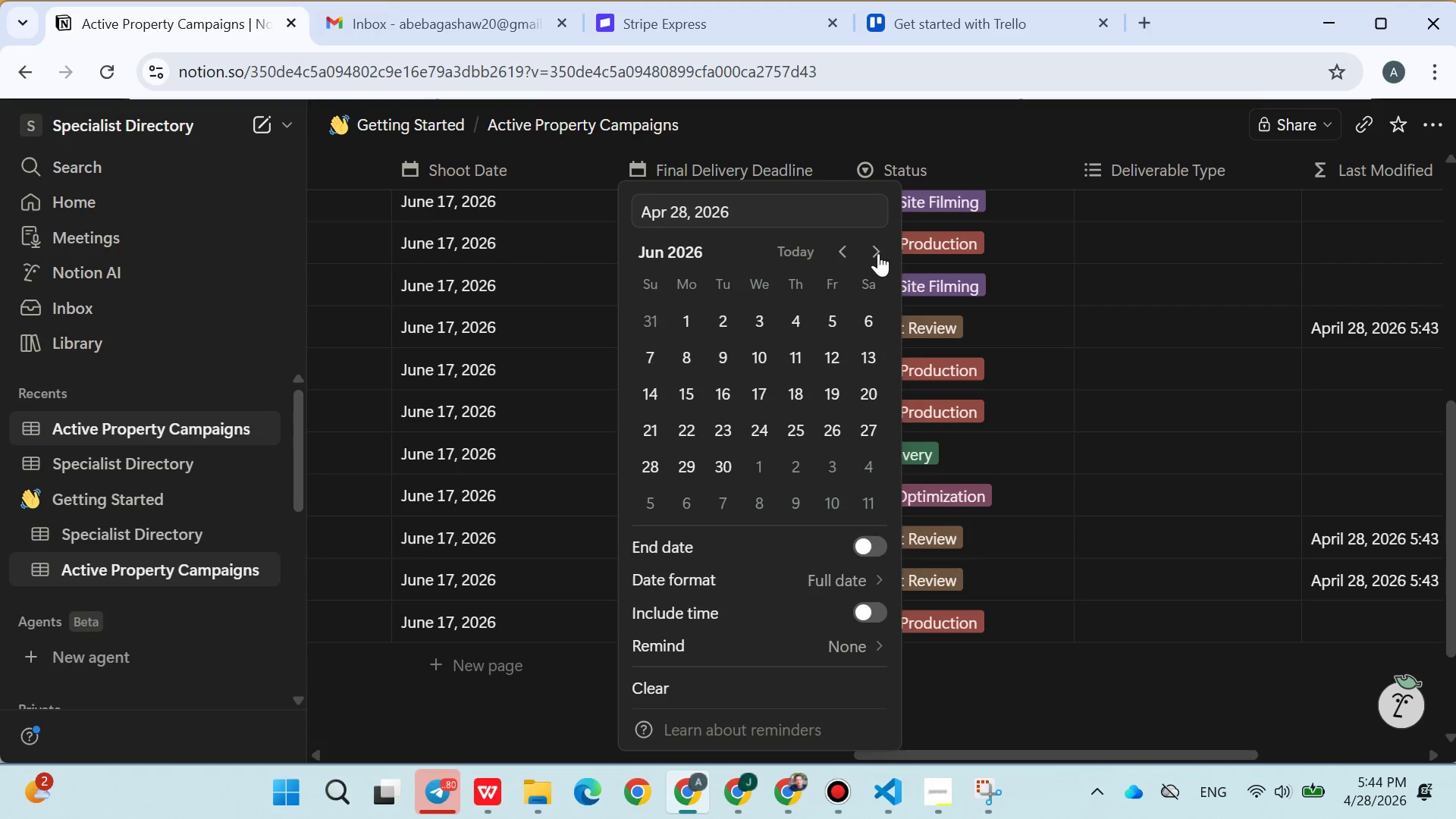 
triple_click([878, 253])
 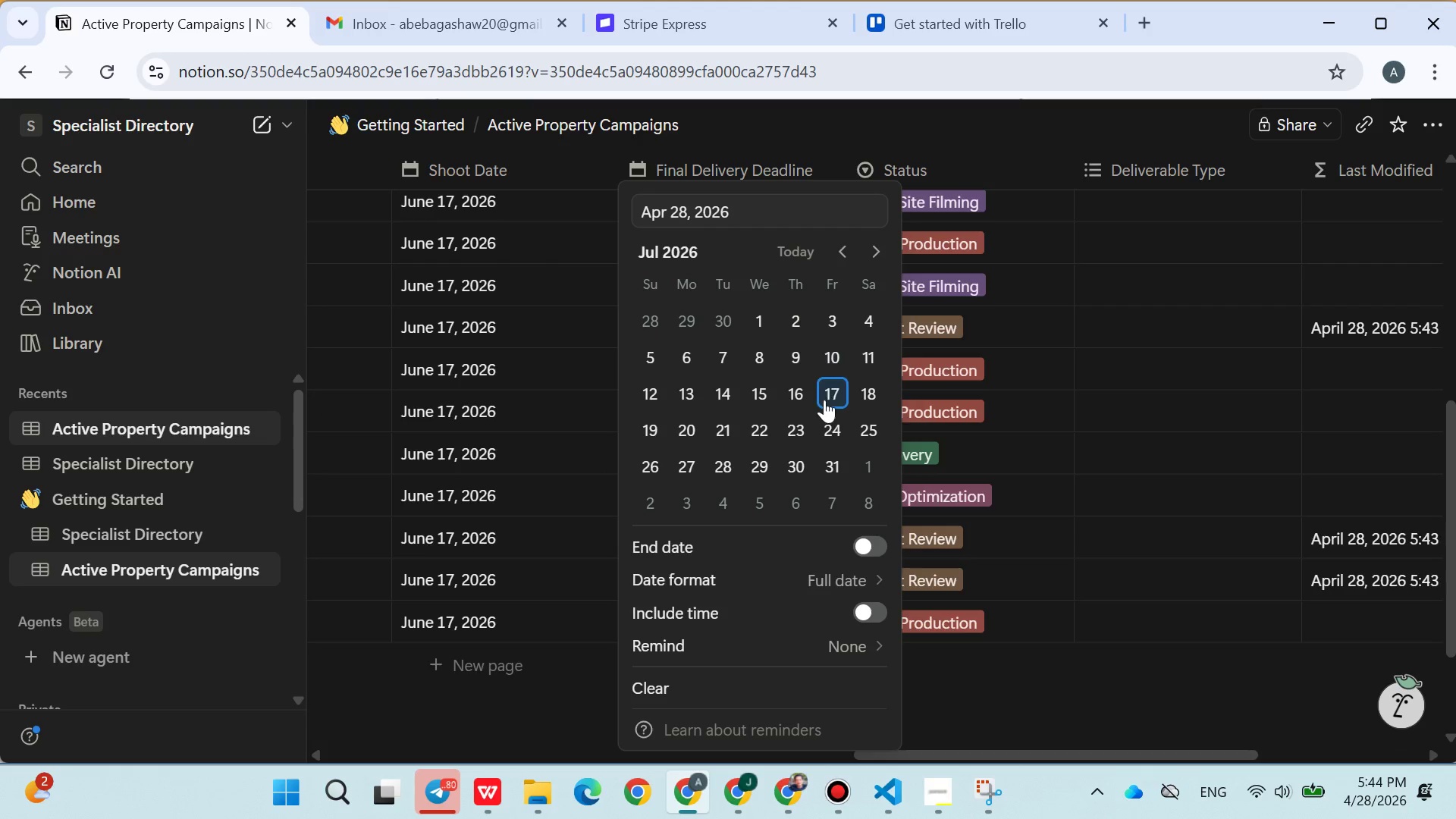 
left_click([824, 407])
 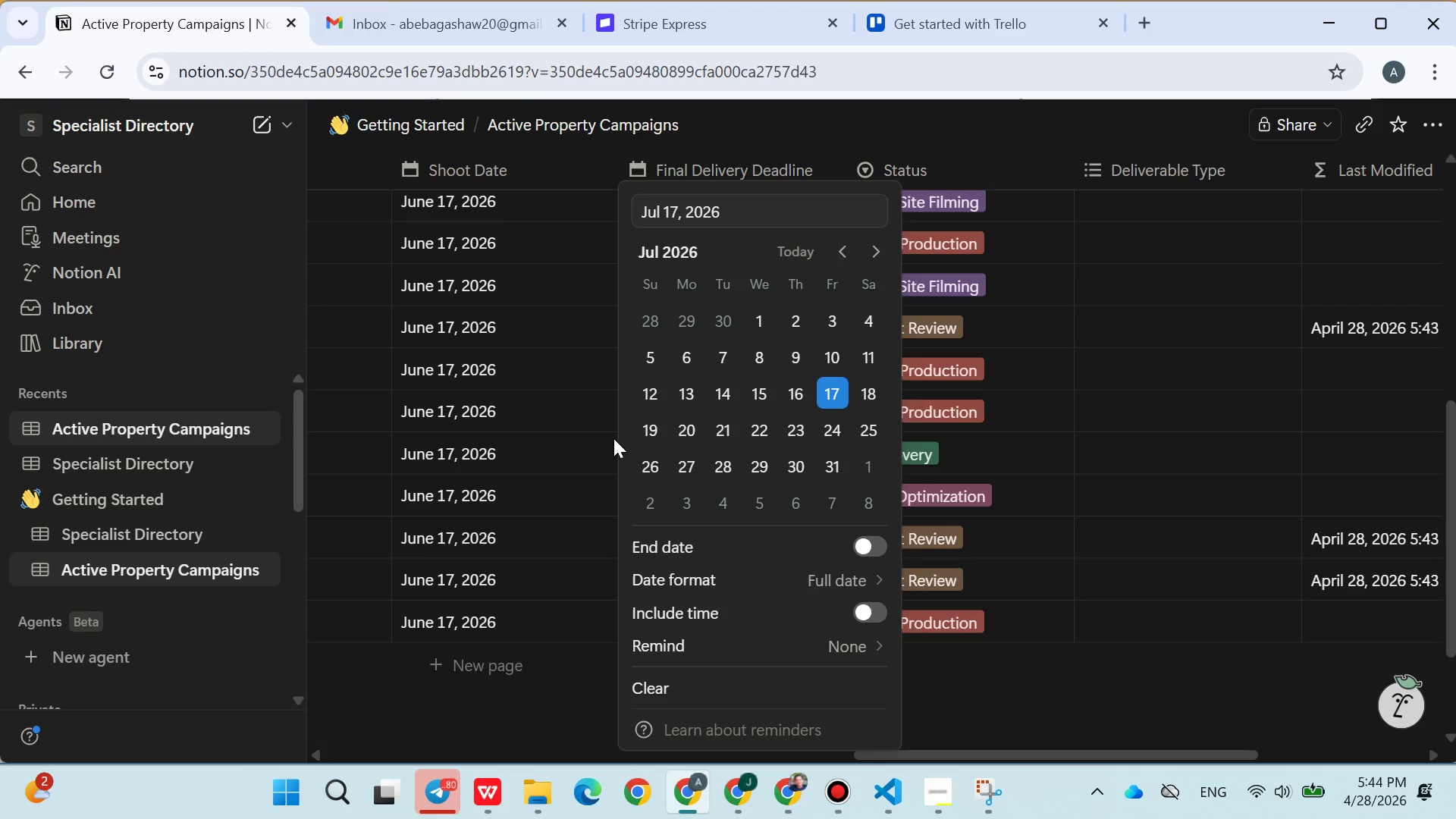 
left_click([592, 447])
 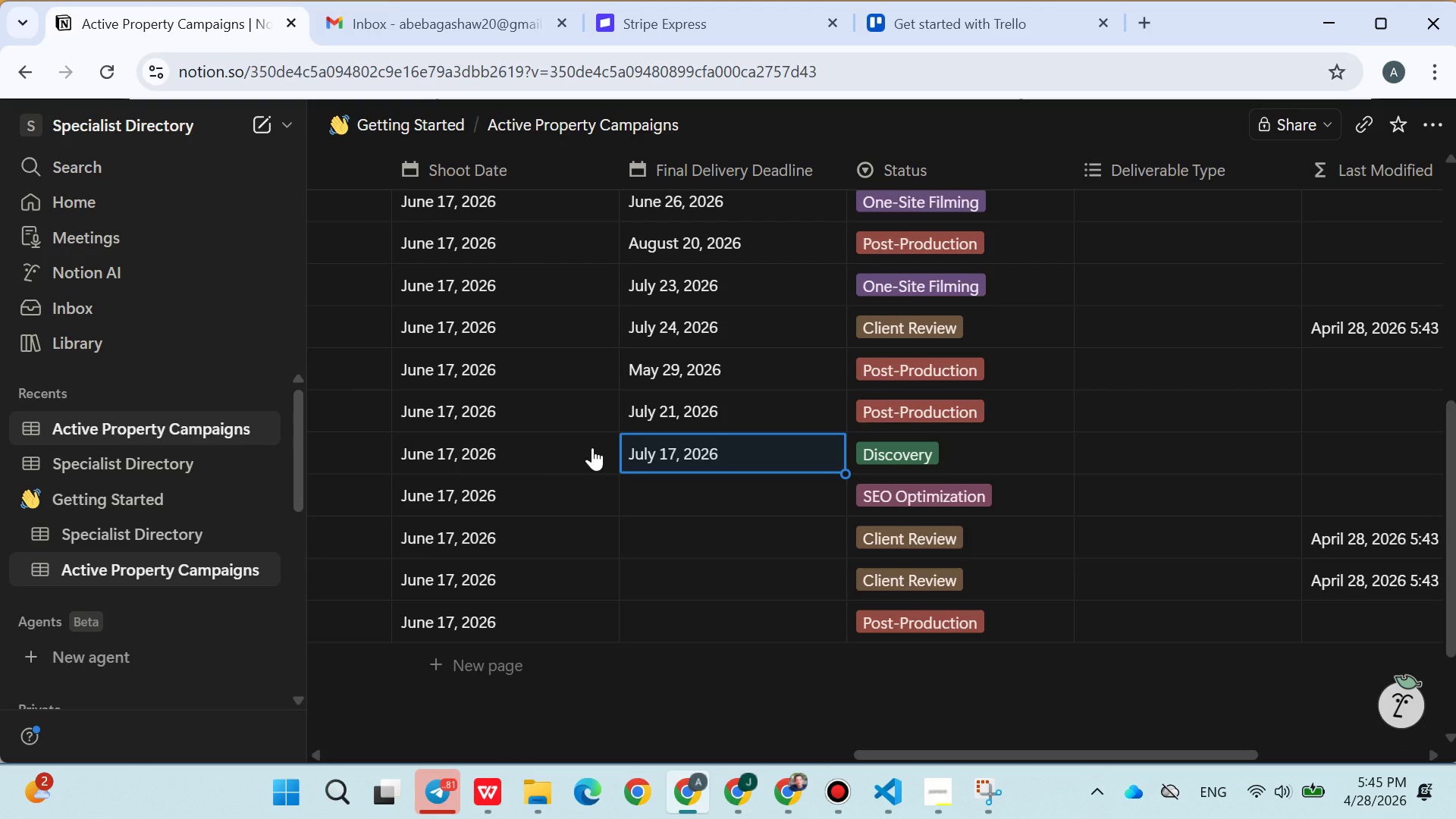 
wait(80.23)
 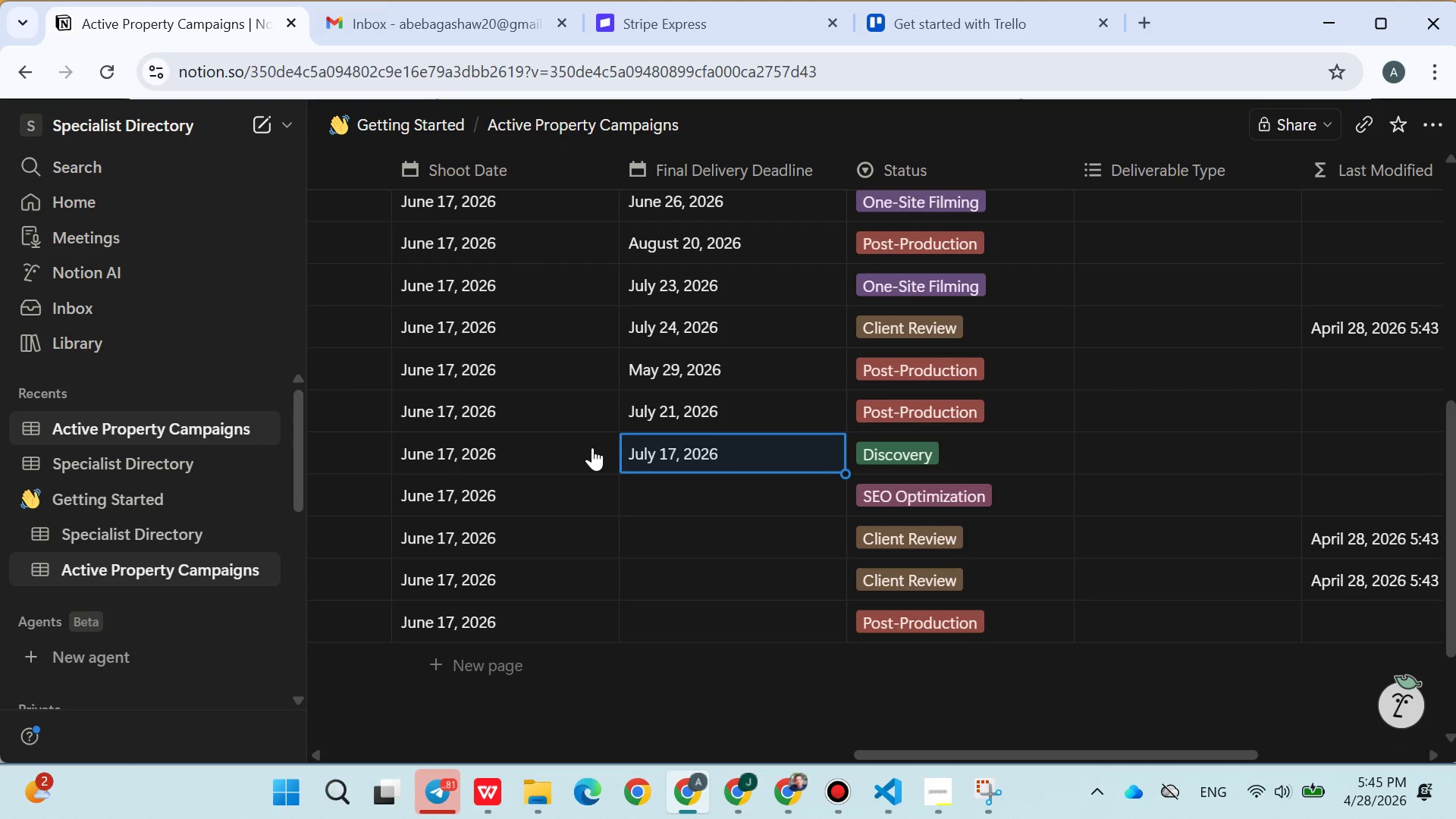 
left_click([715, 497])
 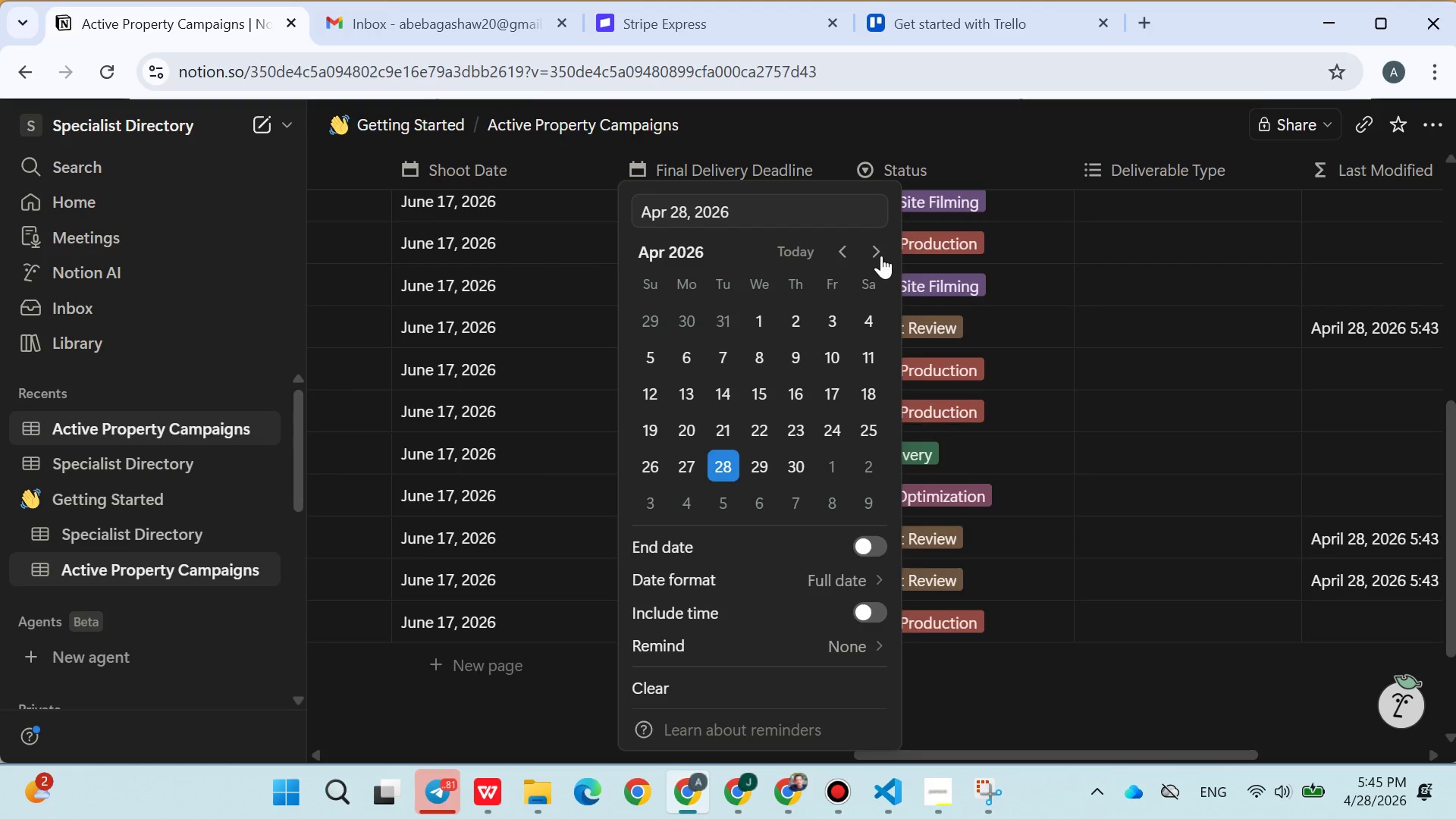 
double_click([881, 256])
 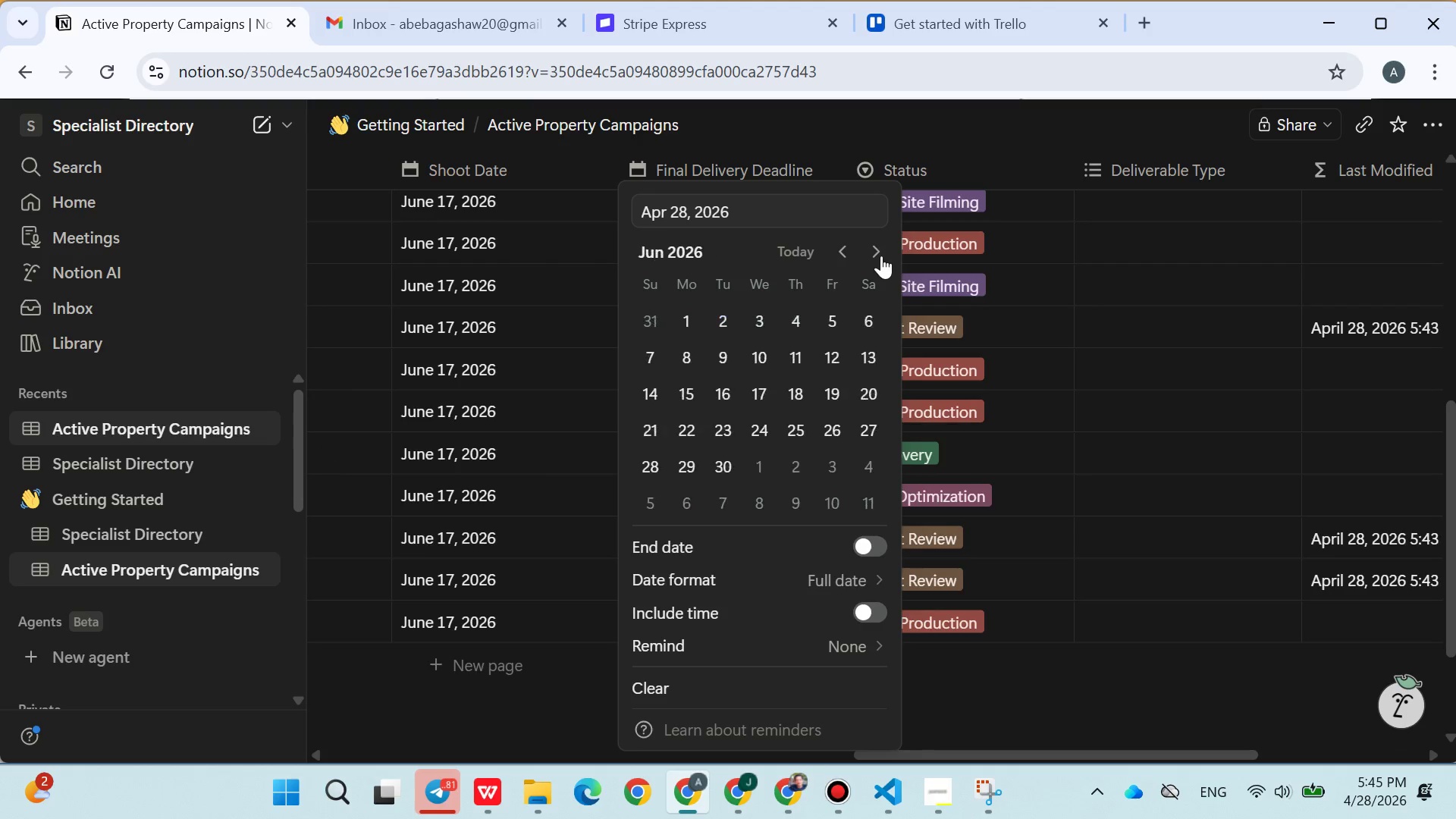 
triple_click([881, 256])
 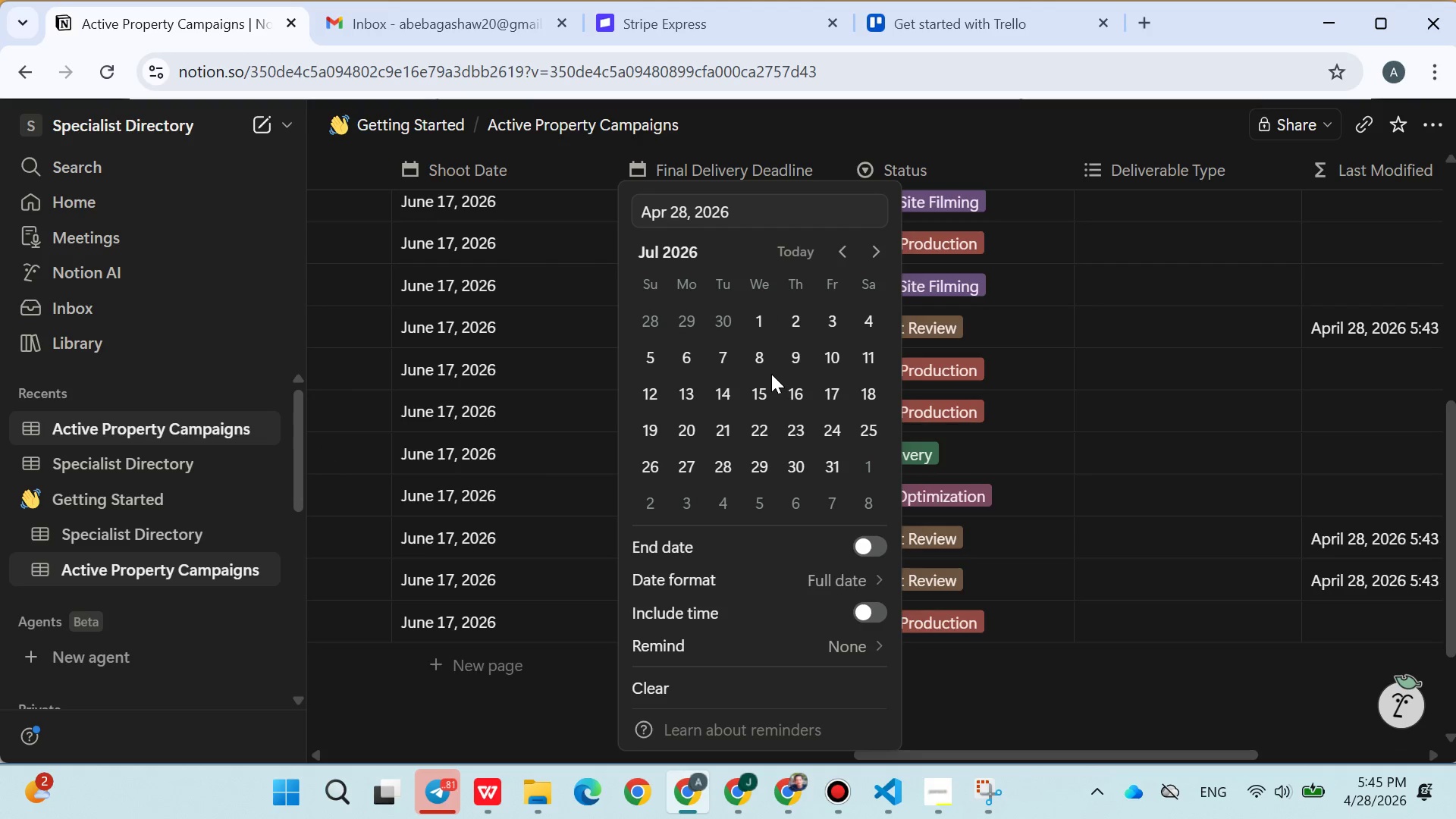 
left_click([769, 380])
 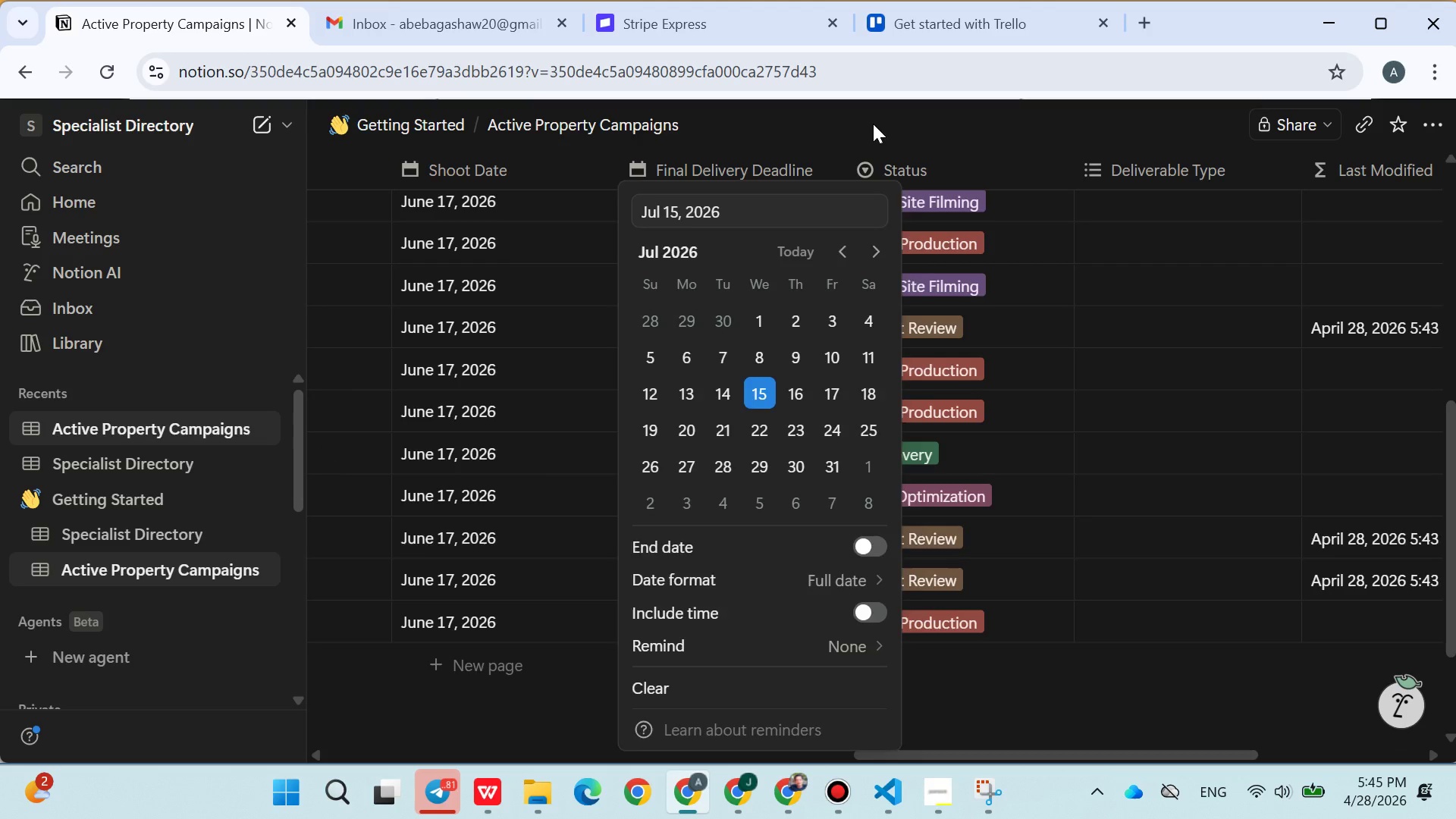 
left_click([873, 124])
 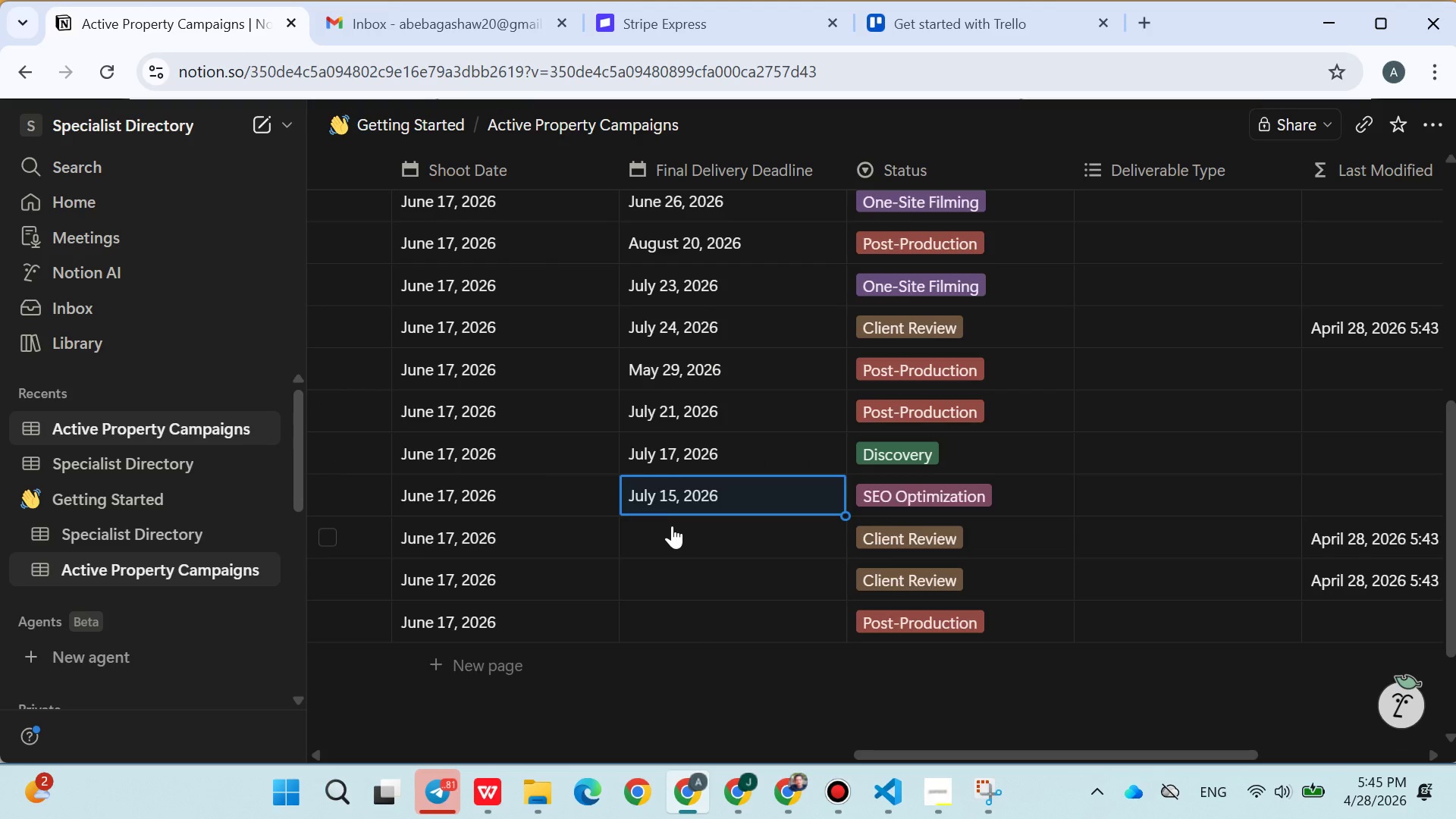 
left_click([676, 531])
 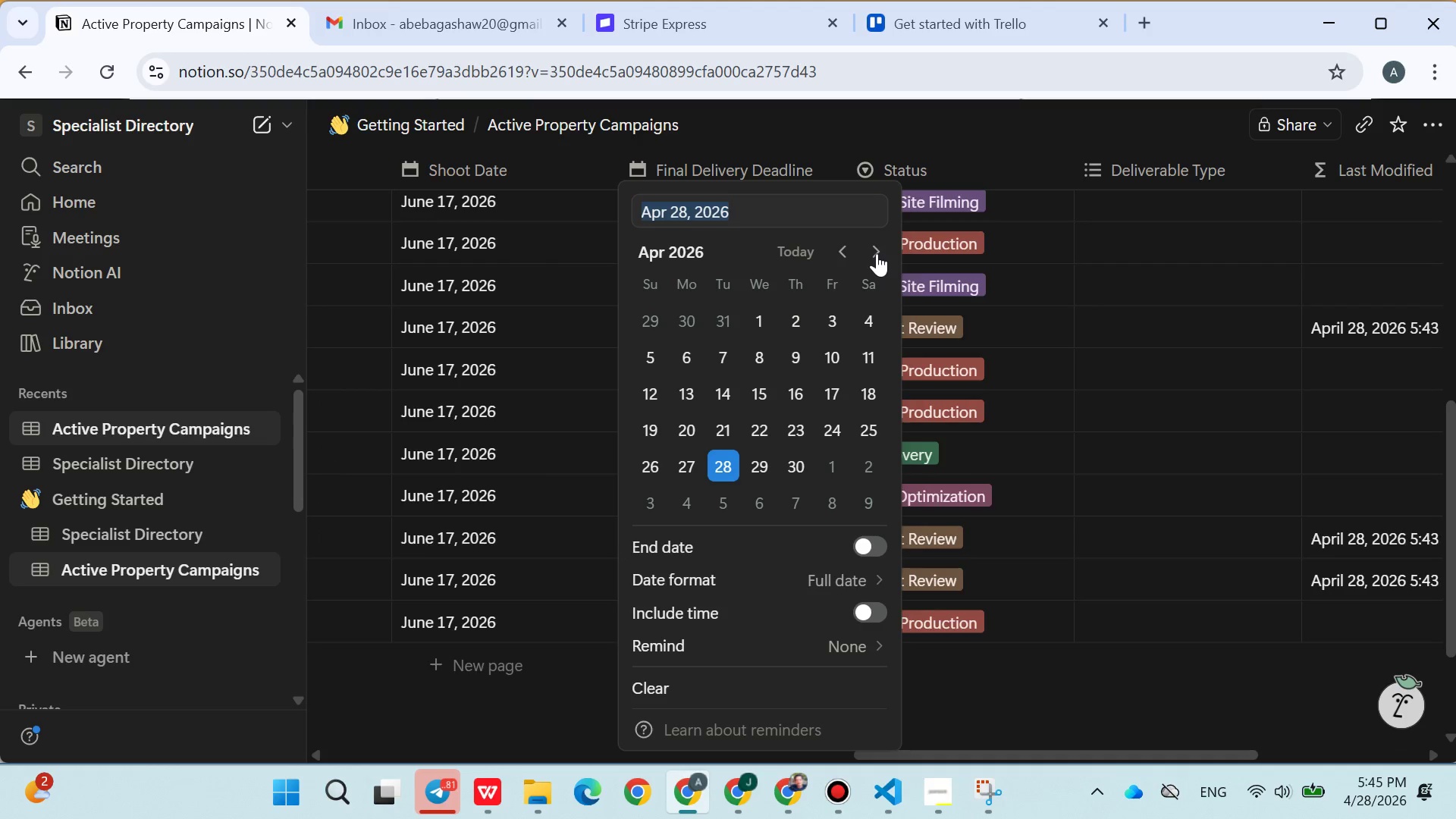 
double_click([877, 253])
 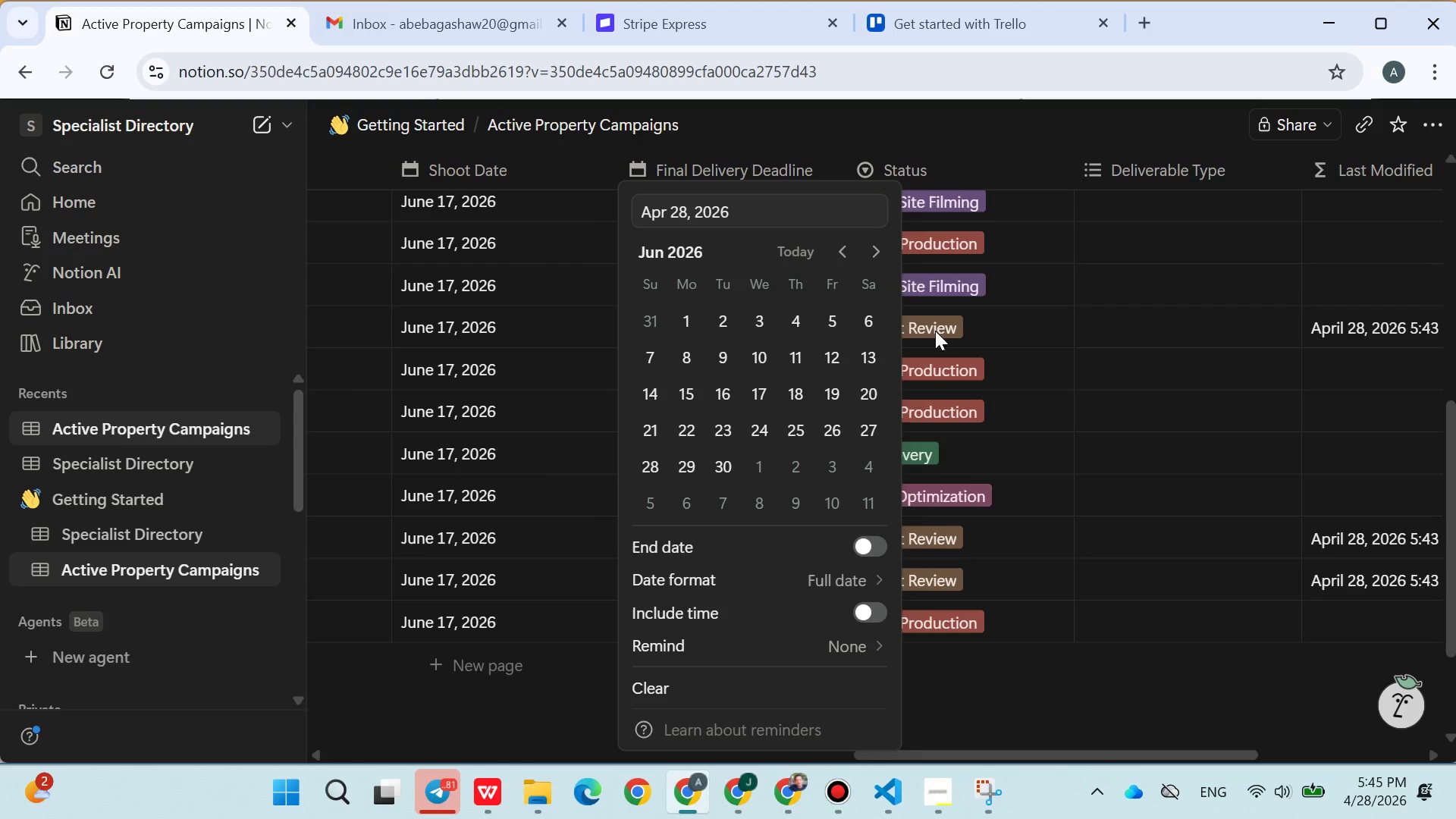 
left_click([844, 362])
 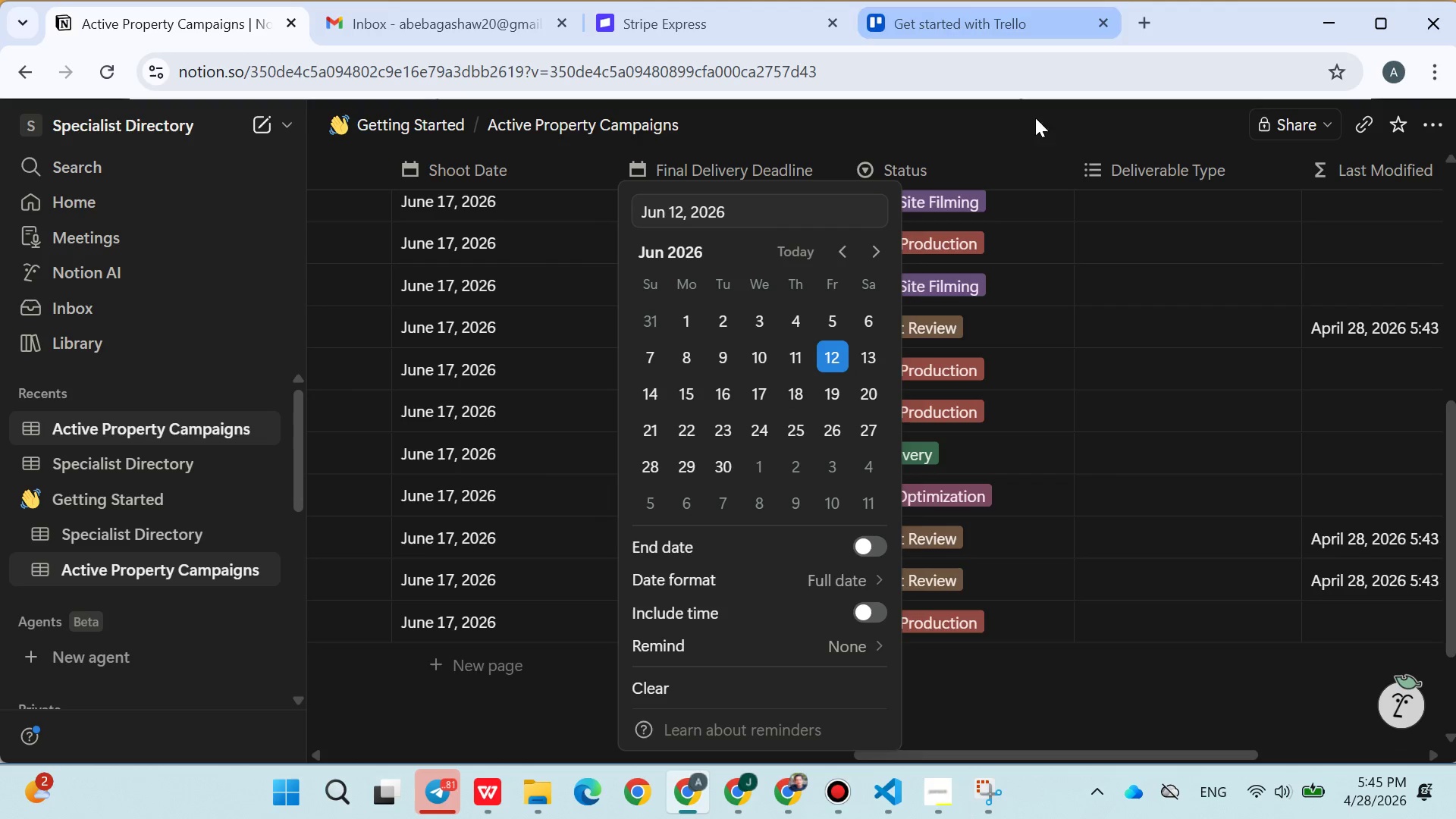 
left_click([1028, 133])
 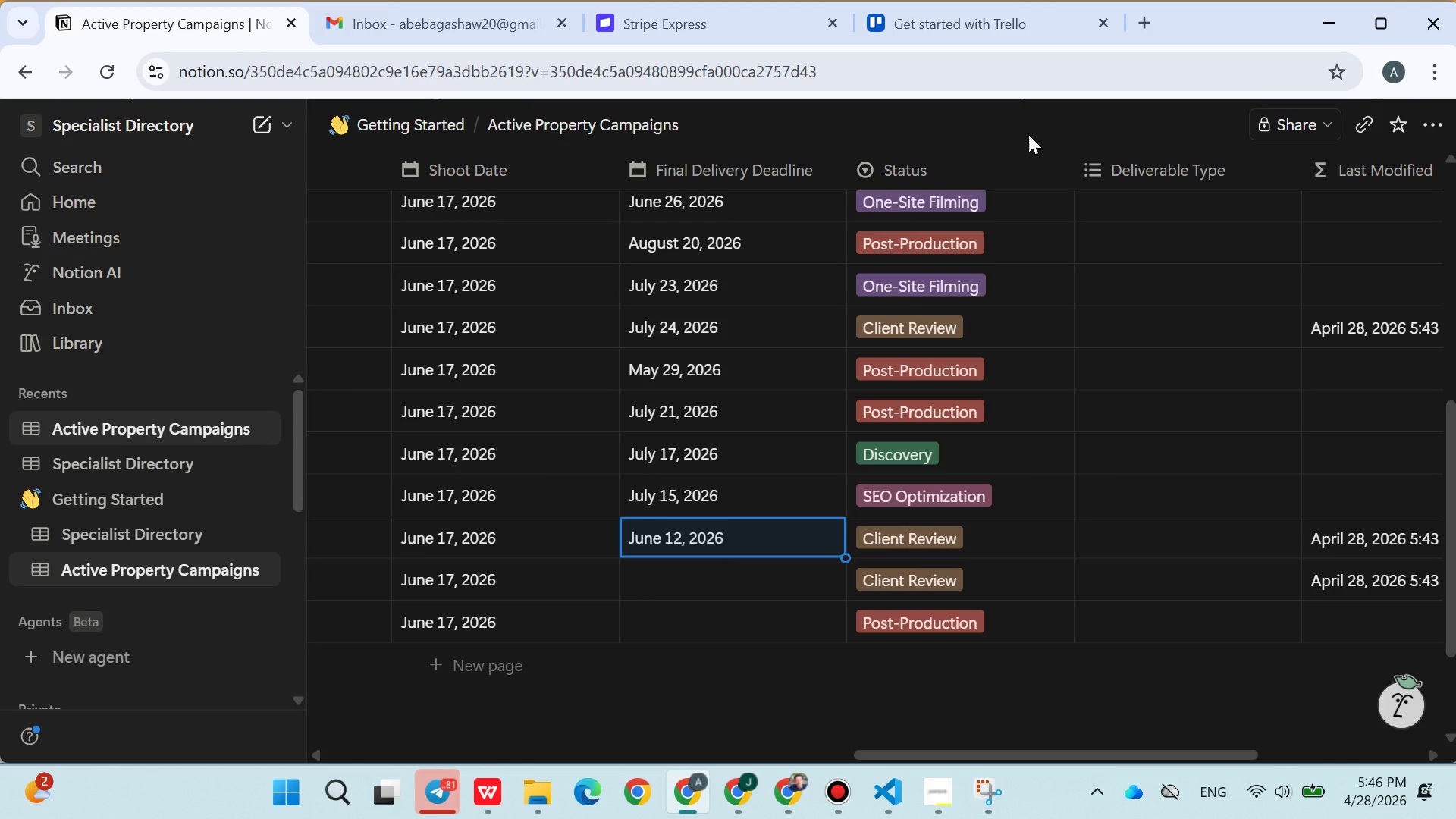 
wait(5.59)
 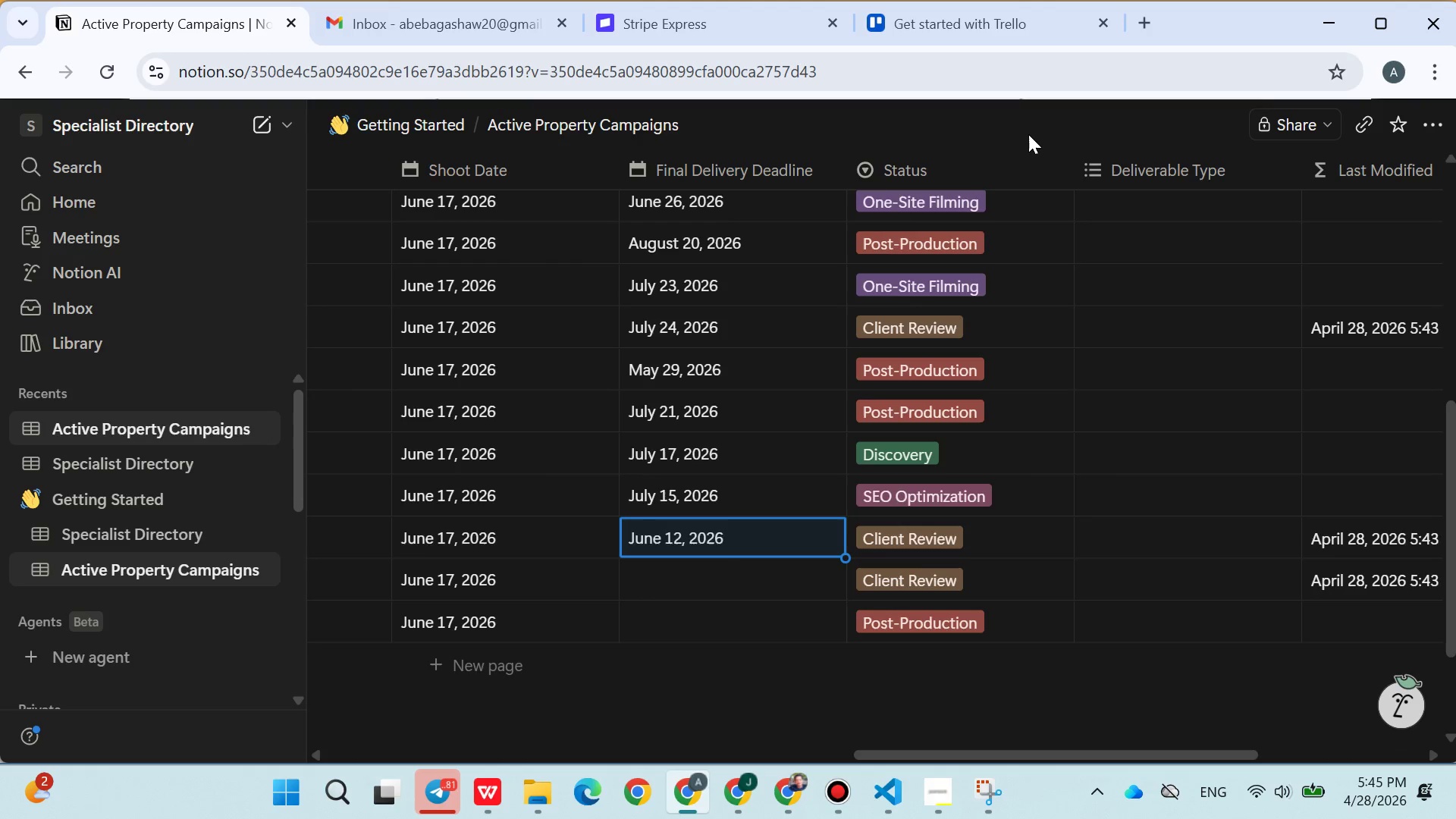 
left_click([730, 560])
 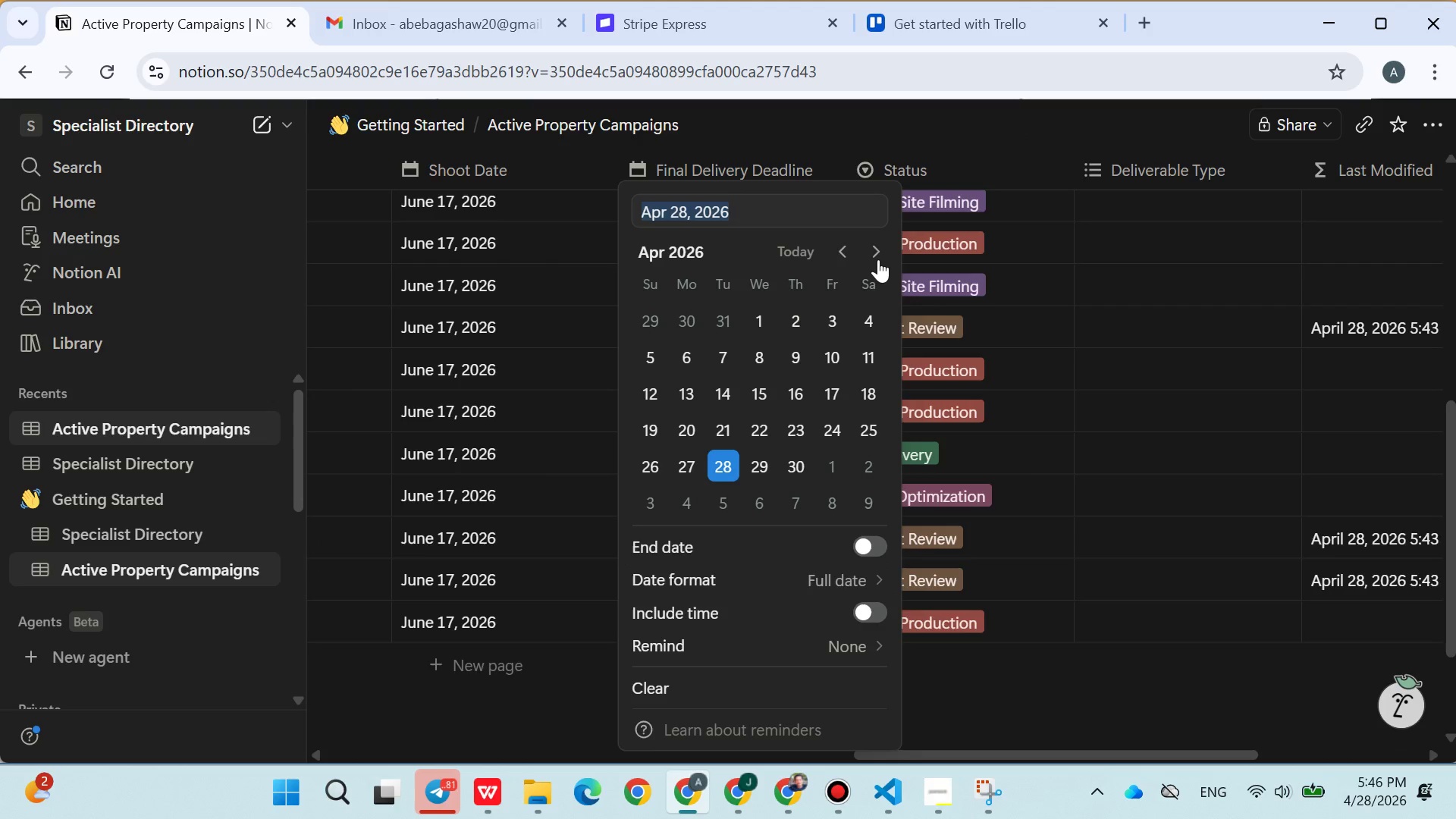 
double_click([878, 259])
 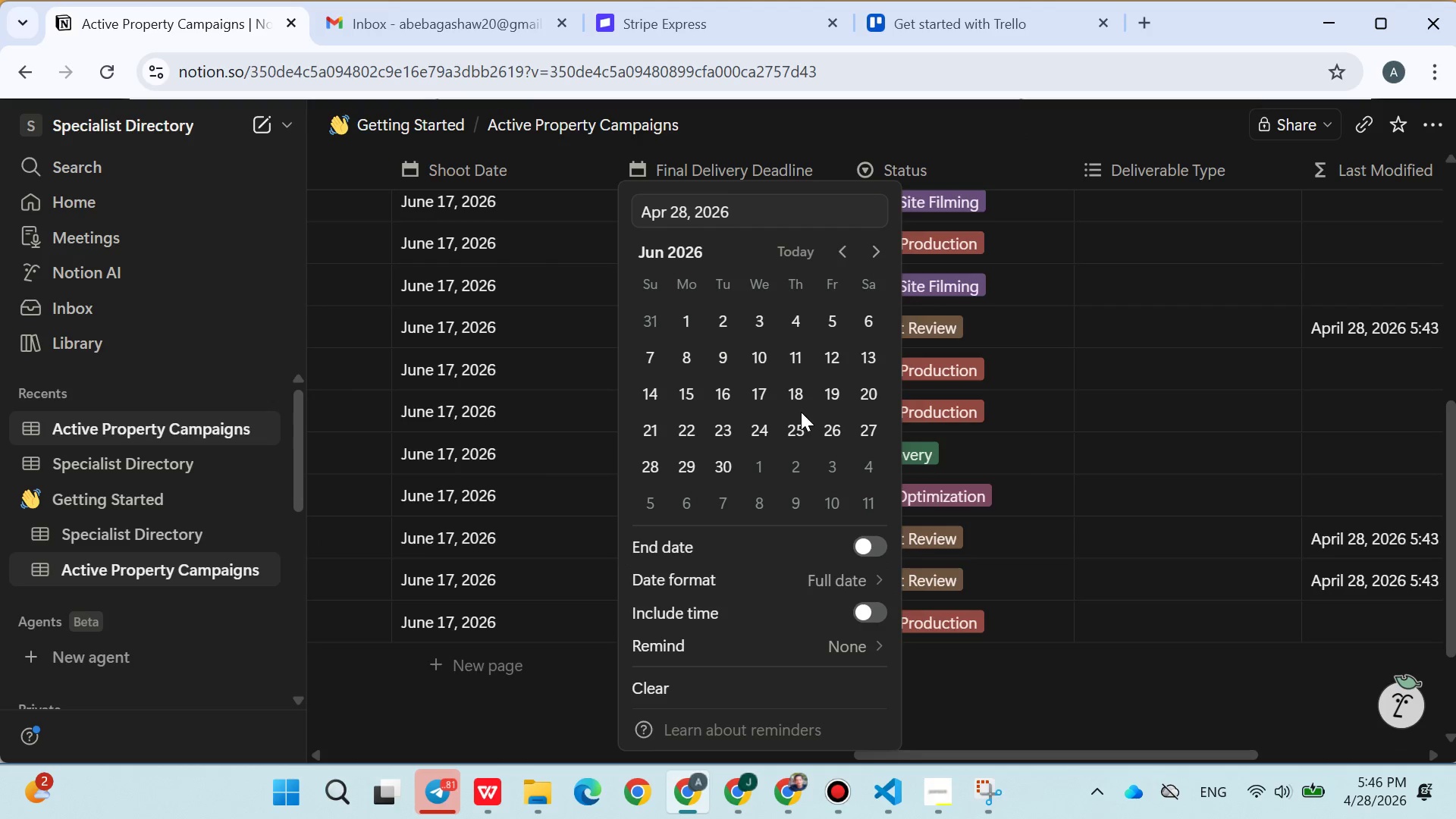 
triple_click([801, 412])
 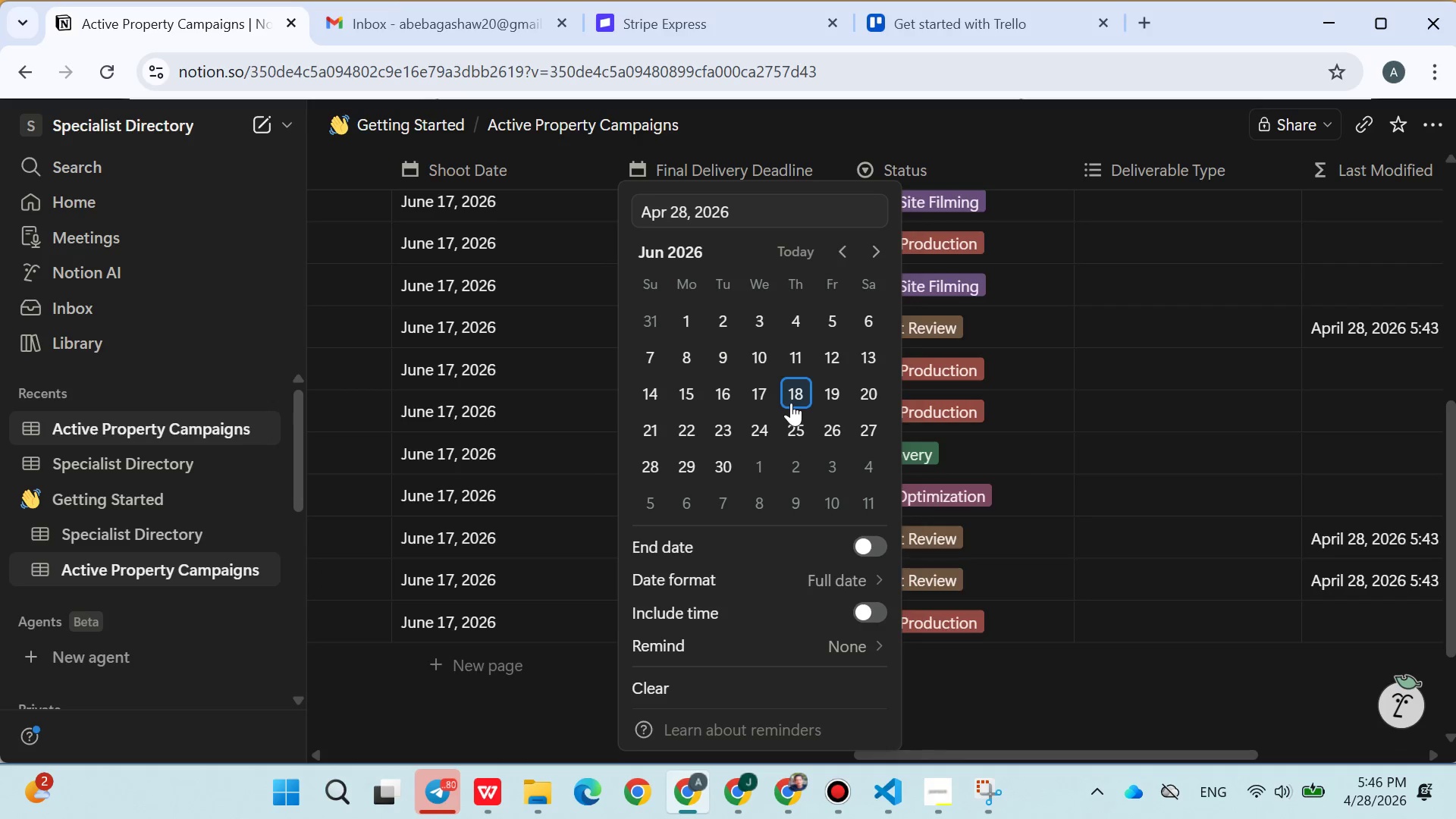 
triple_click([791, 403])
 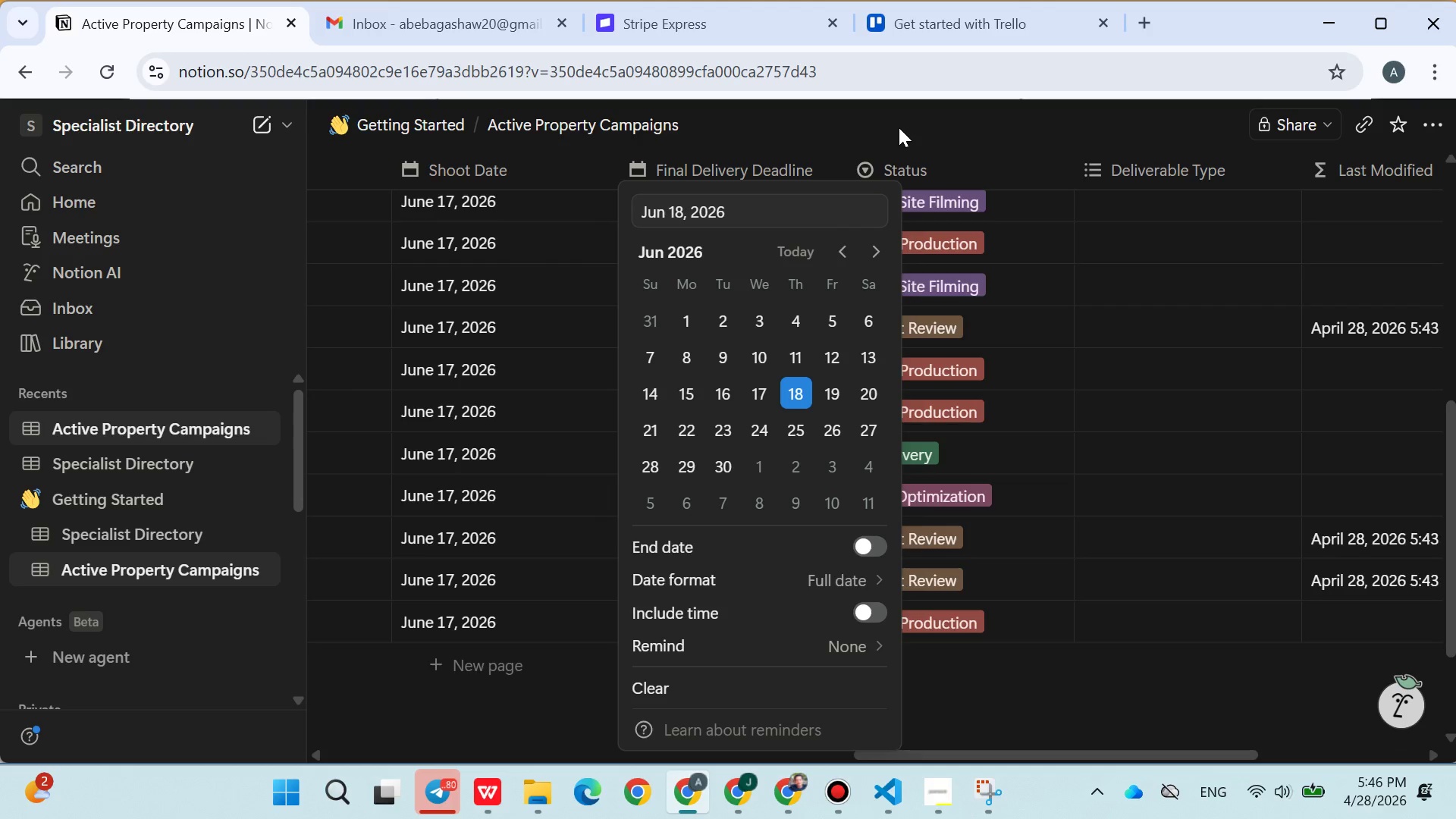 
left_click([899, 121])
 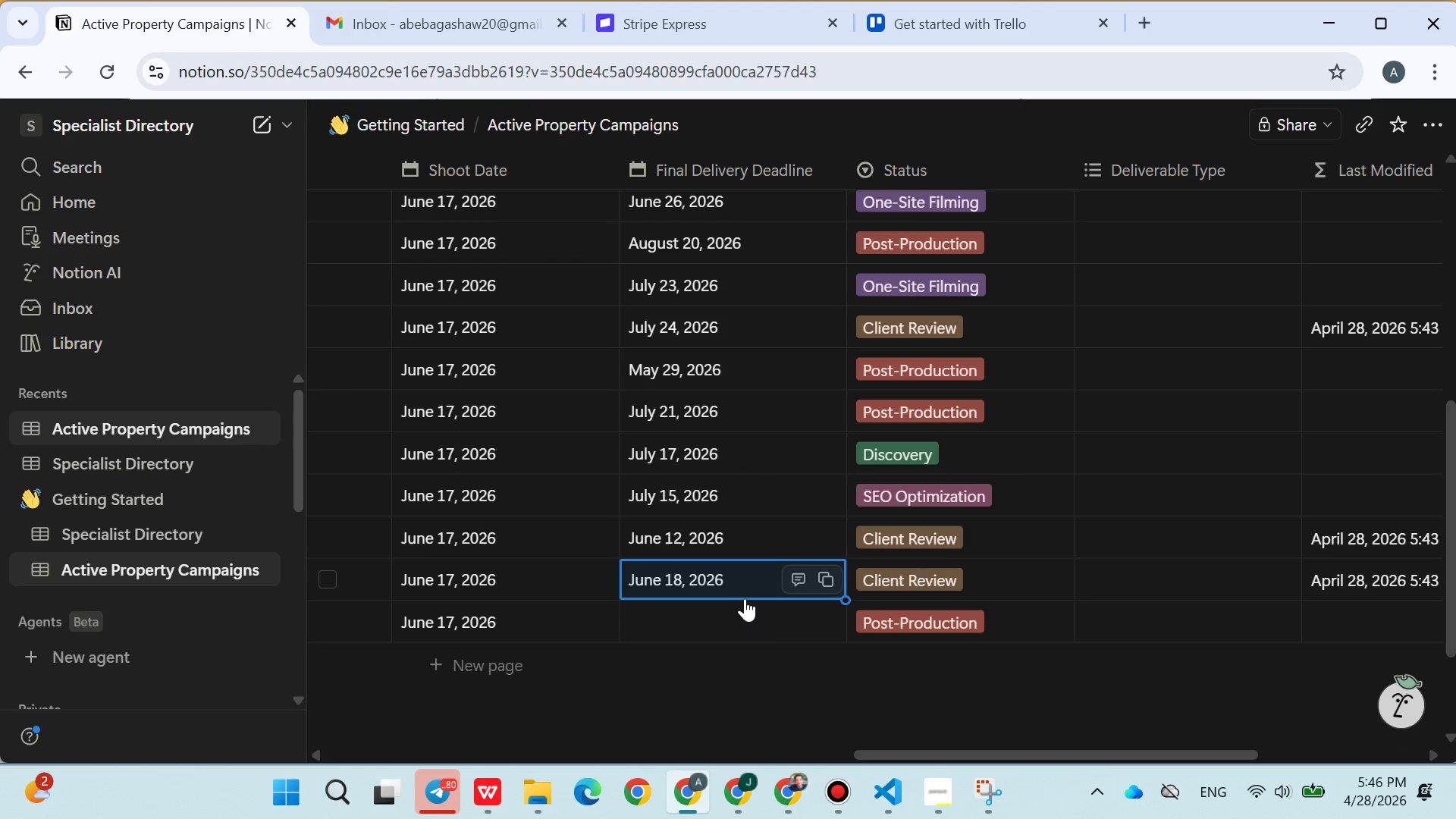 
left_click([737, 612])
 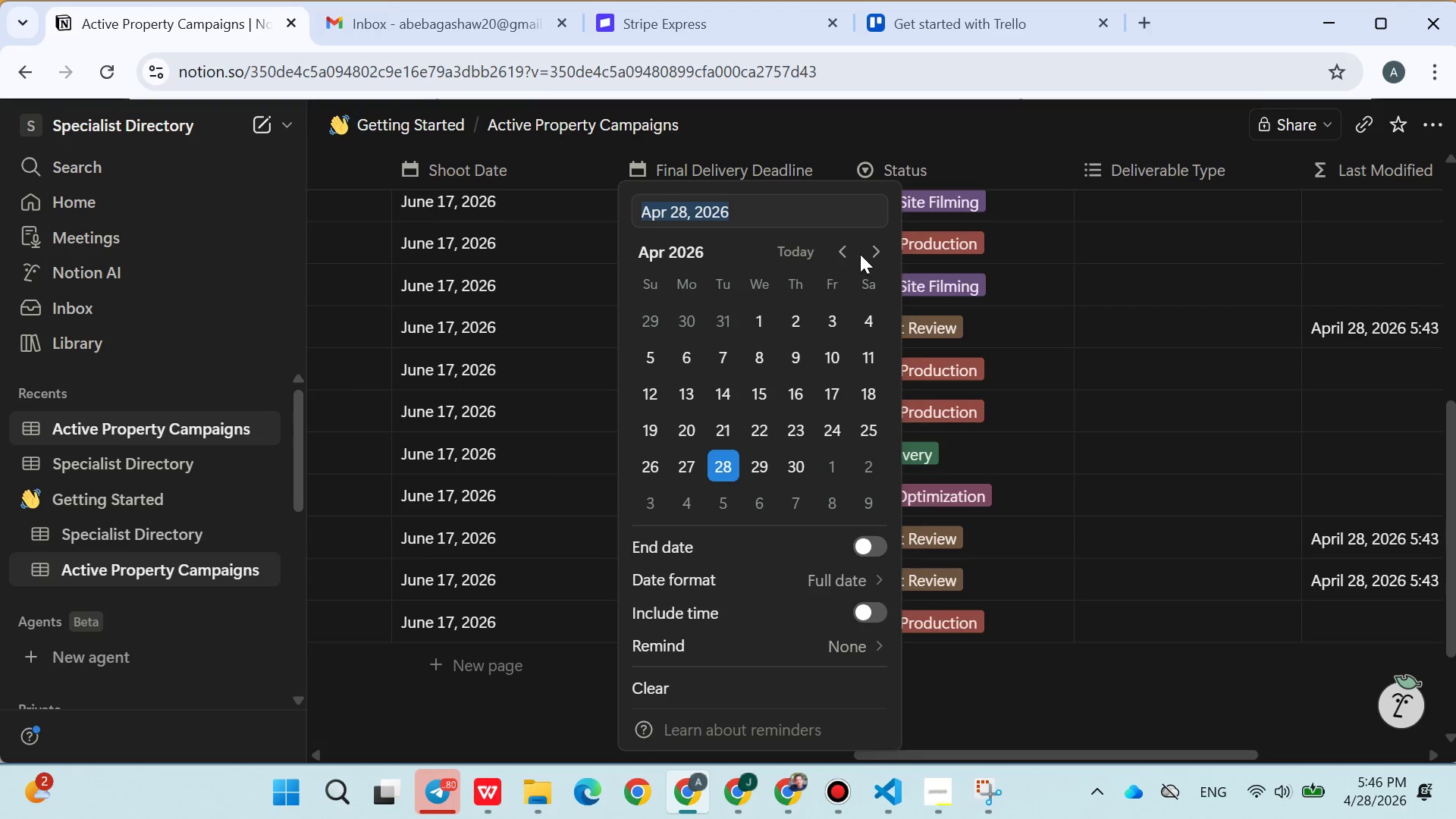 
left_click([868, 253])
 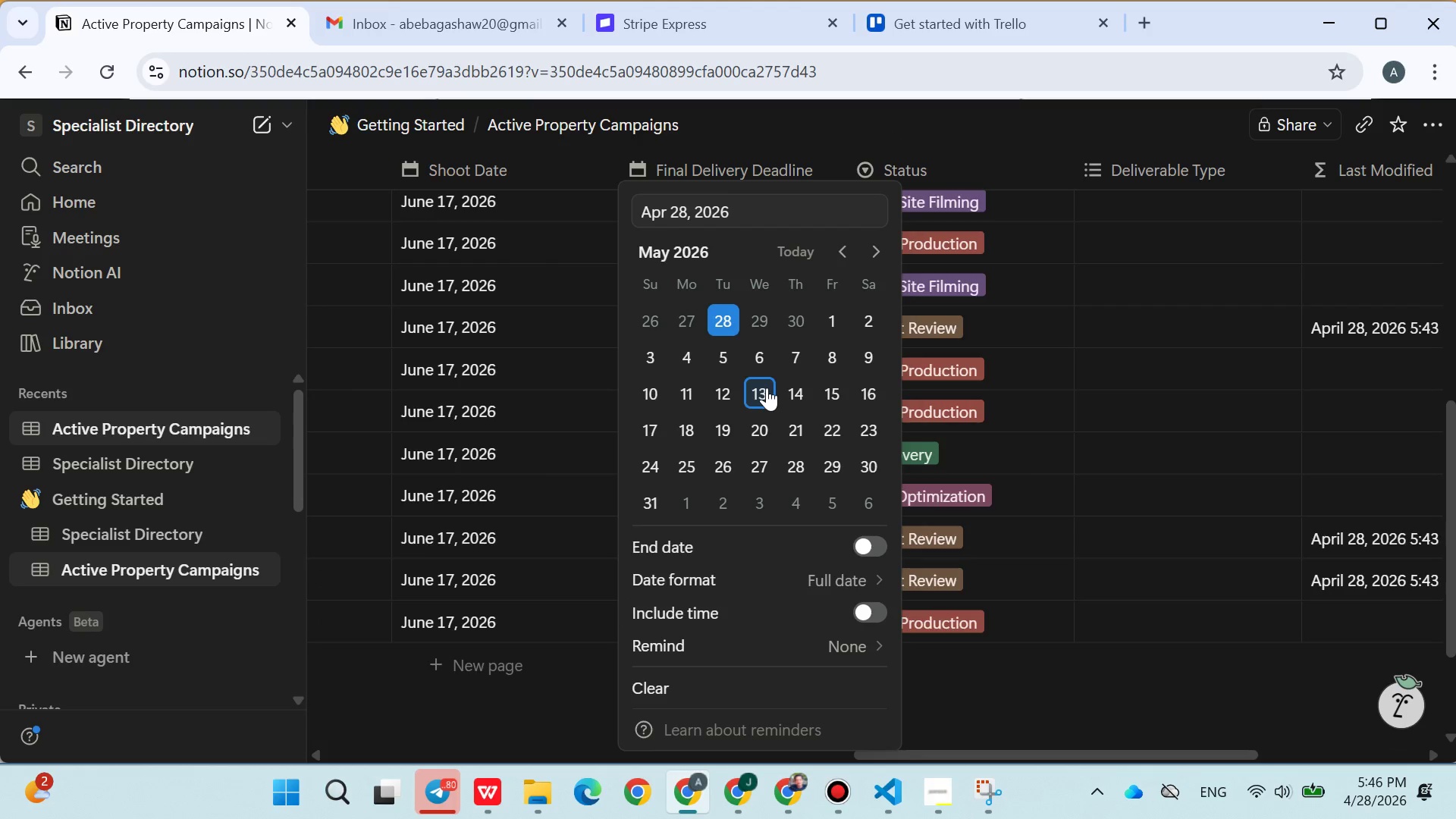 
left_click([767, 388])
 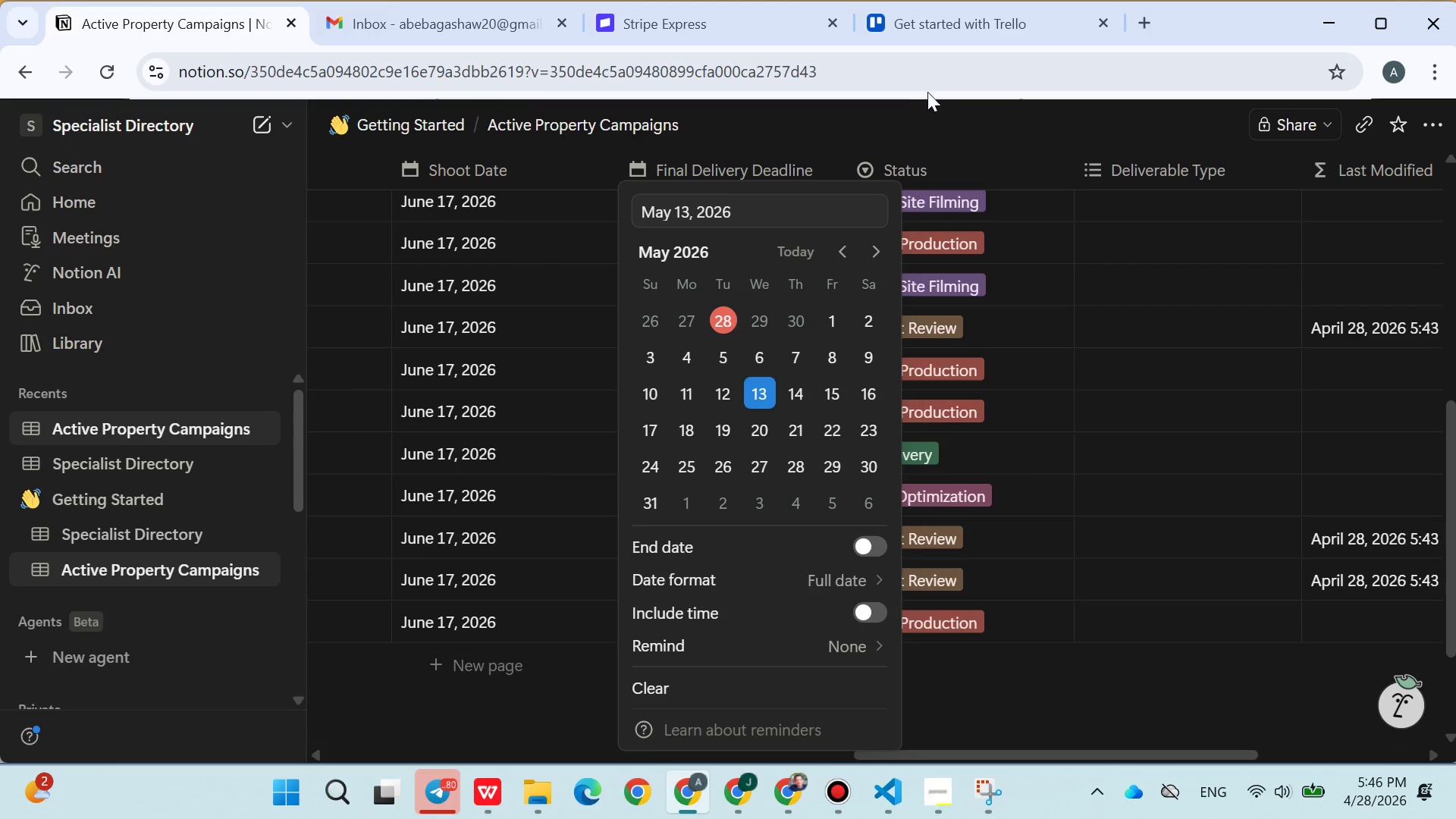 
left_click([927, 92])
 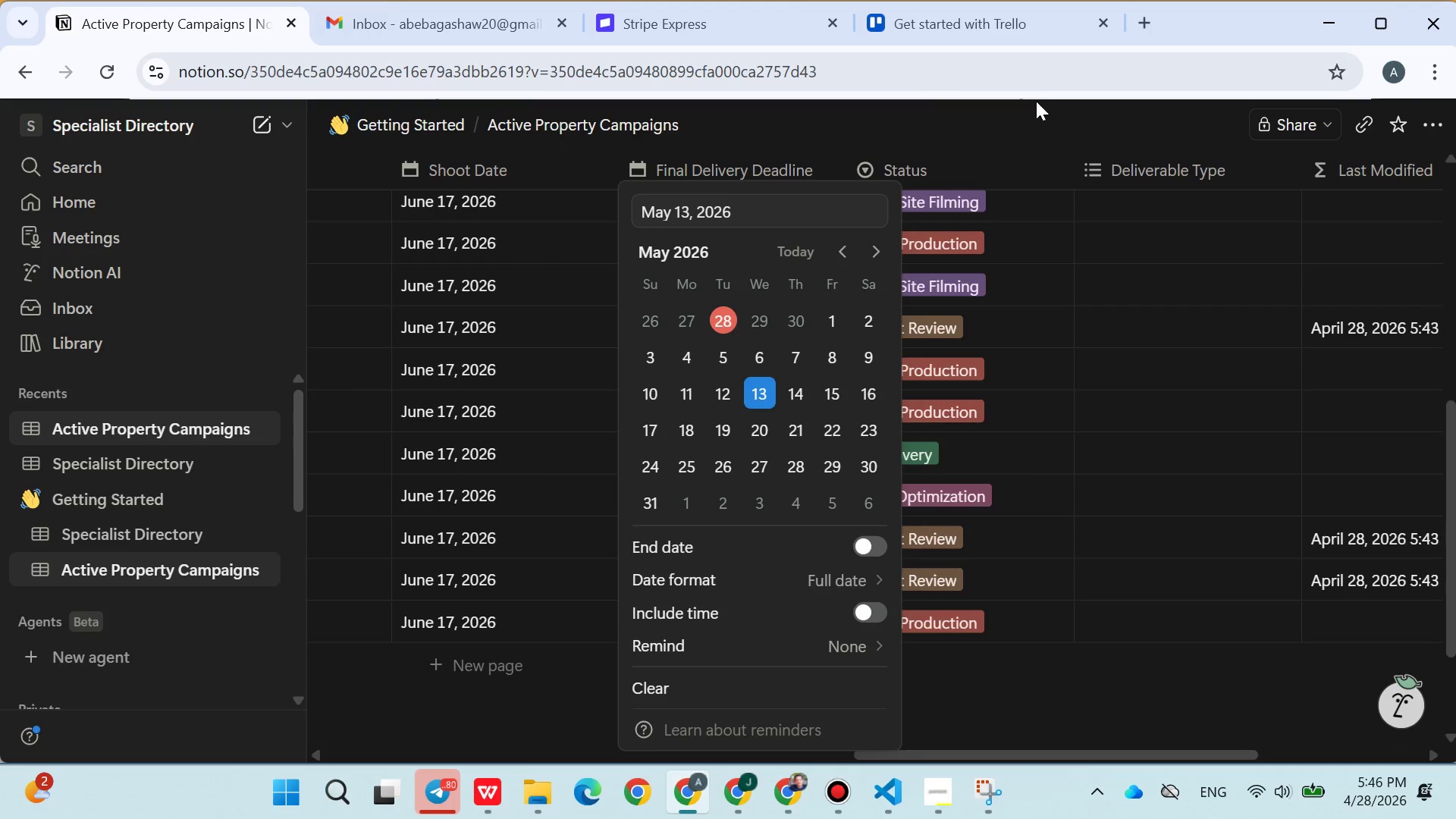 
left_click([1020, 123])
 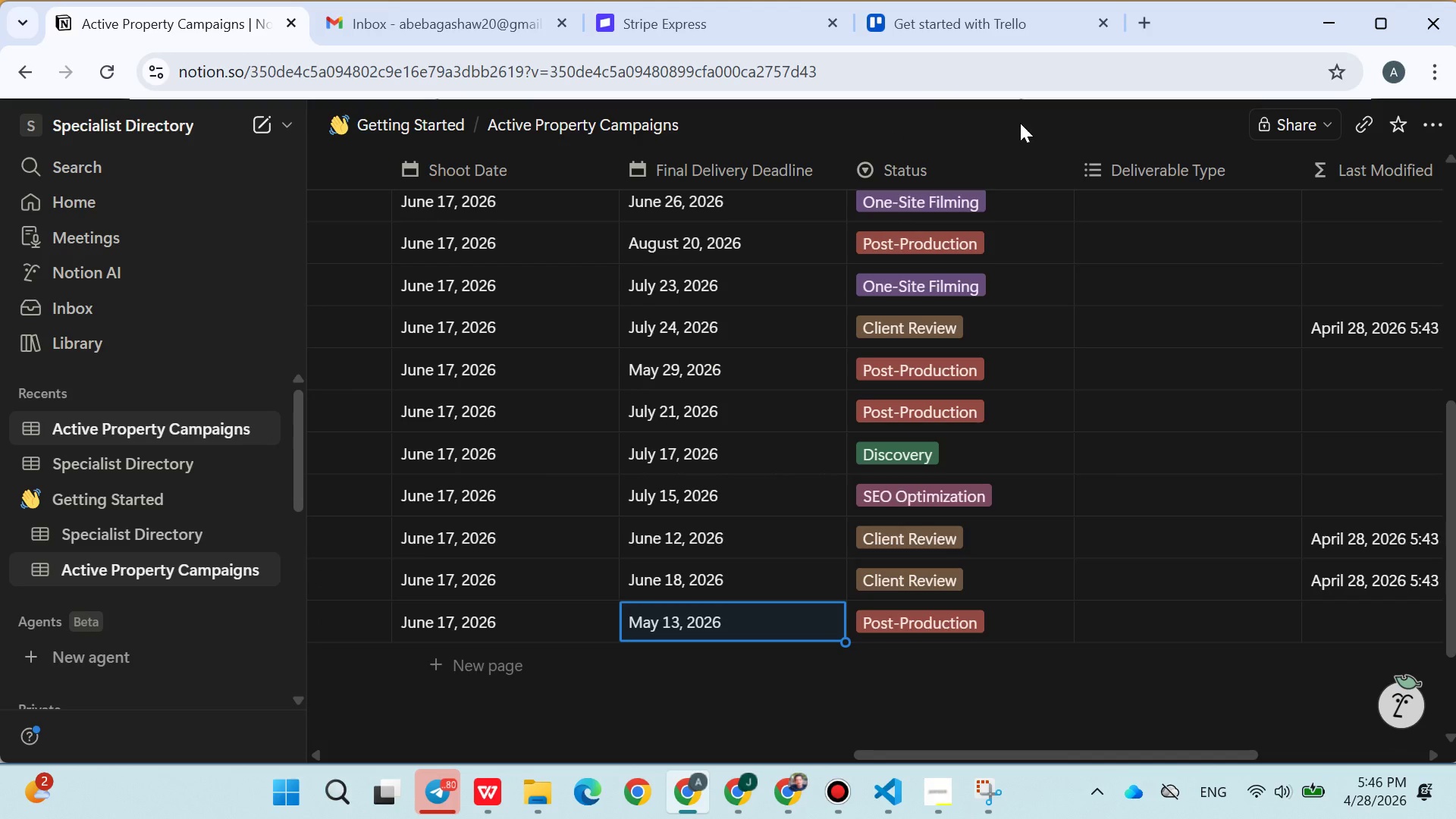 
mouse_move([927, 367])
 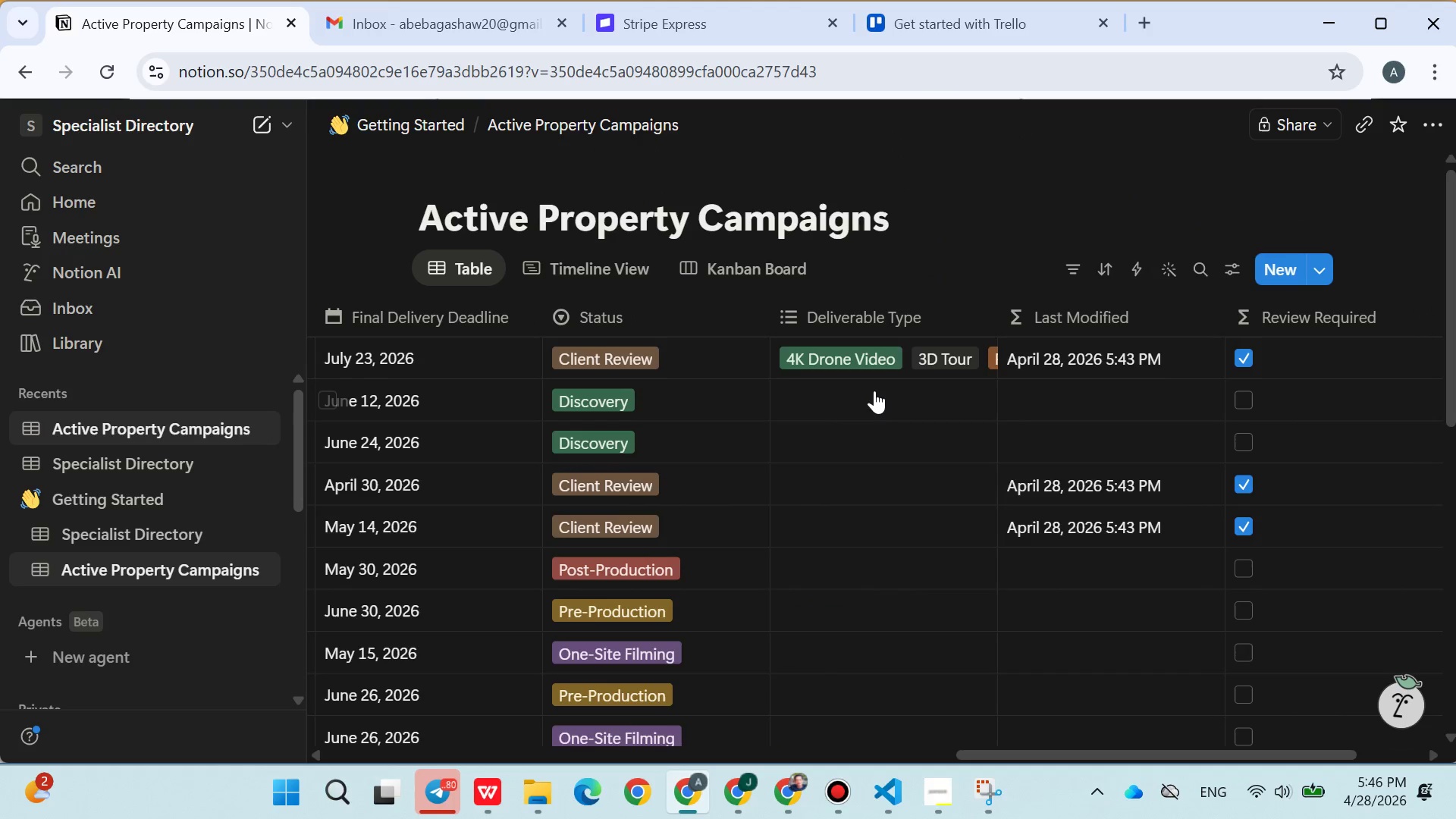 
left_click([874, 391])
 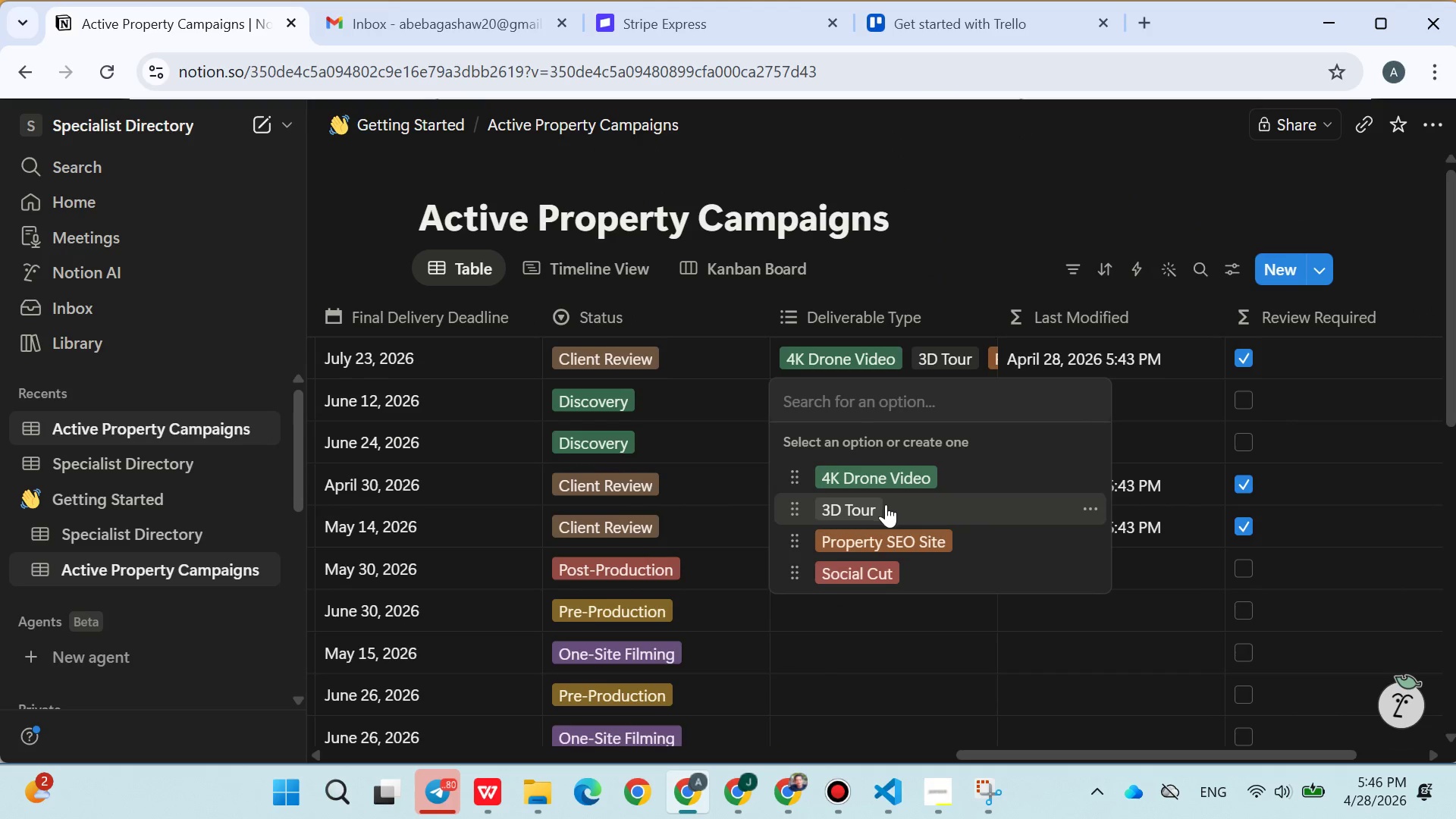 
left_click([886, 505])
 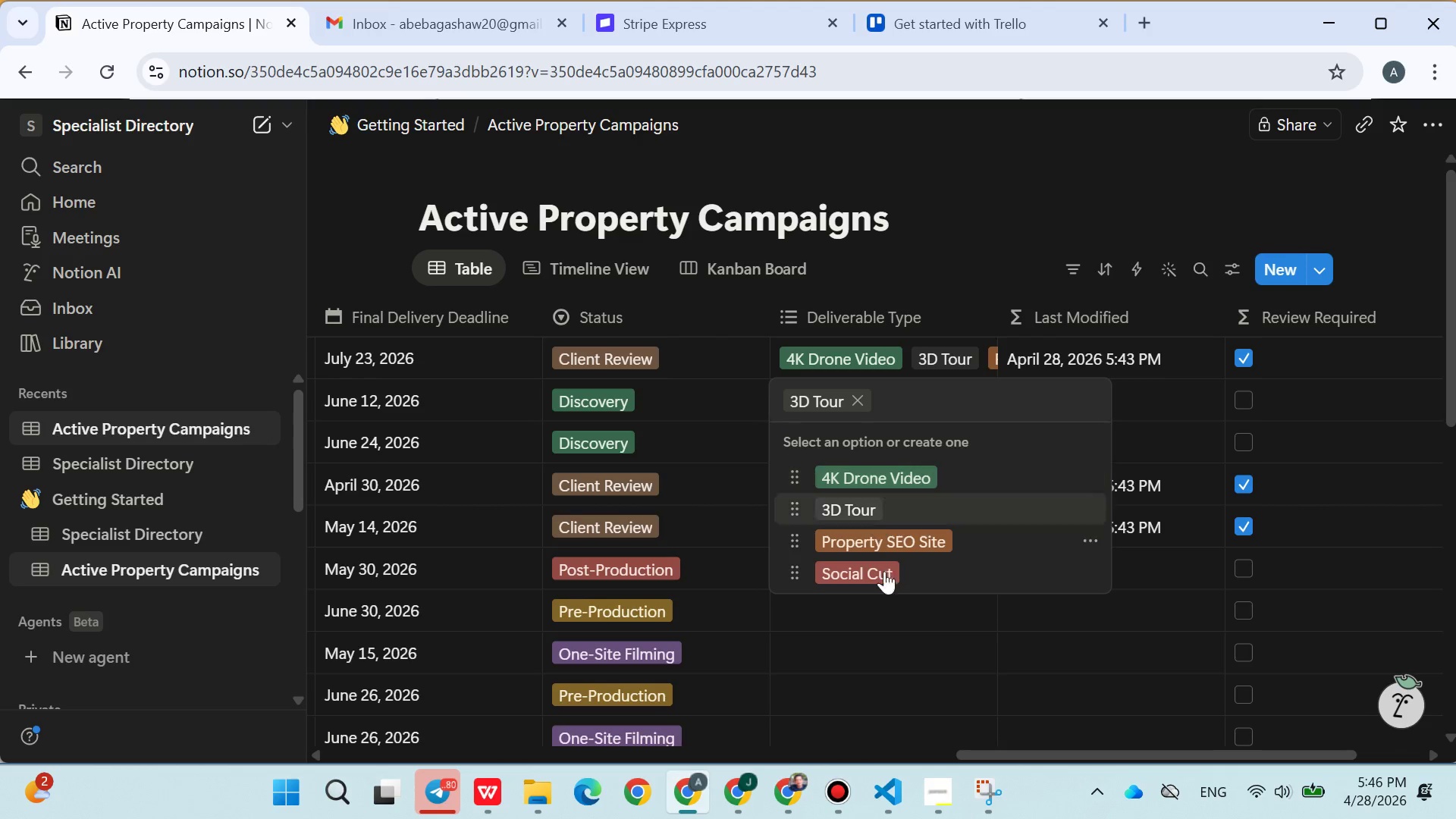 
left_click([884, 593])
 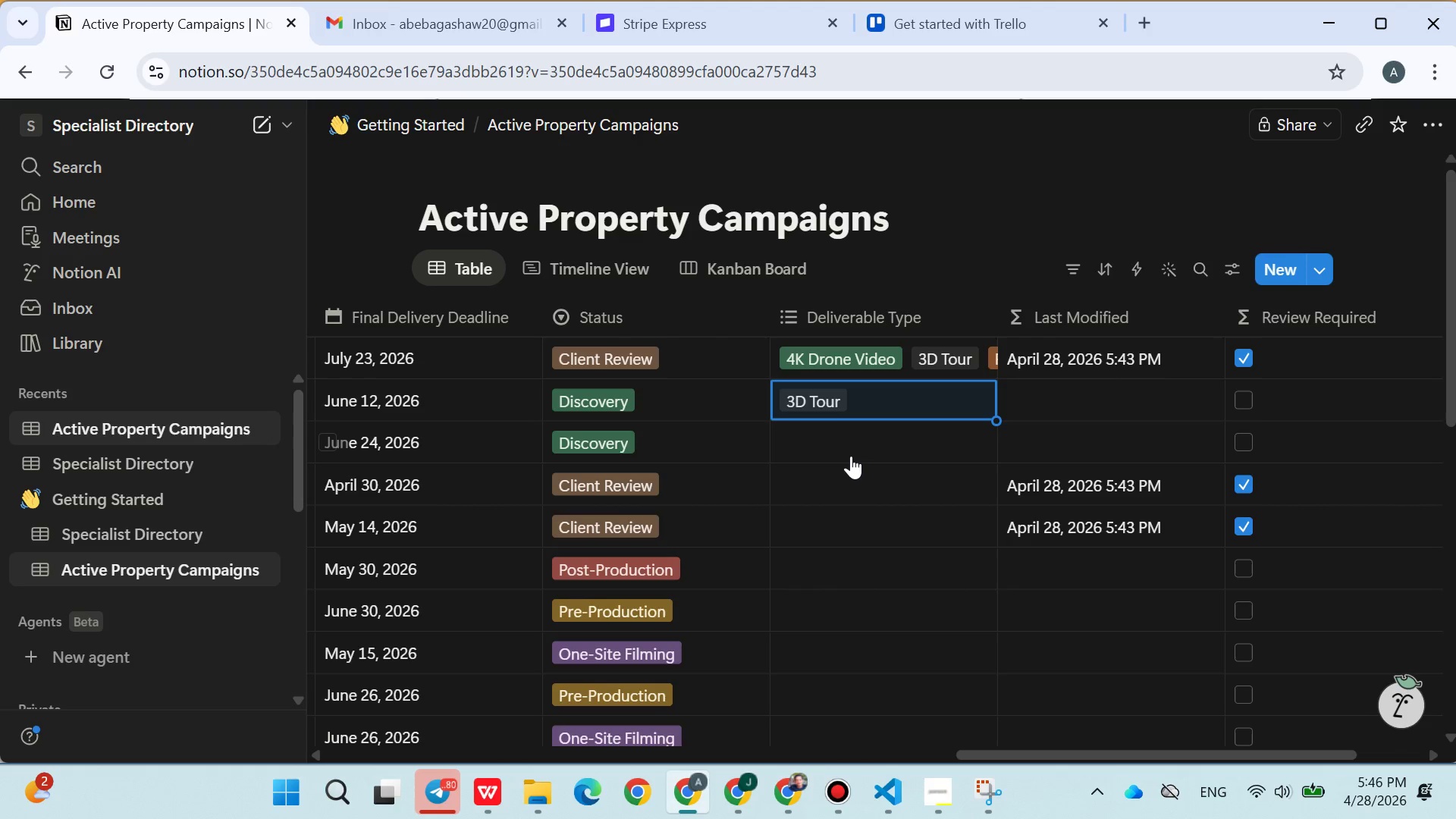 
left_click([849, 455])
 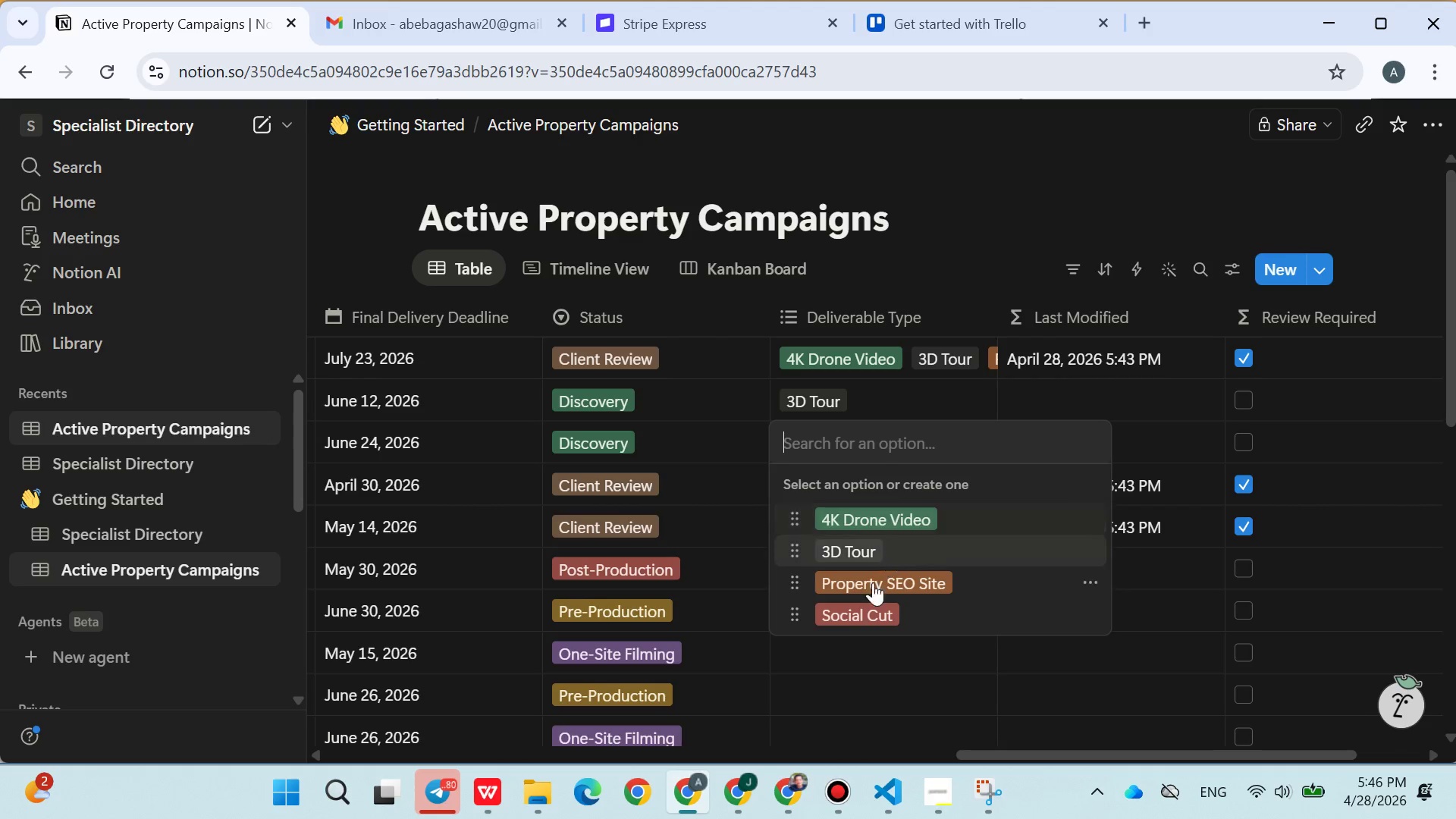 
left_click([867, 599])
 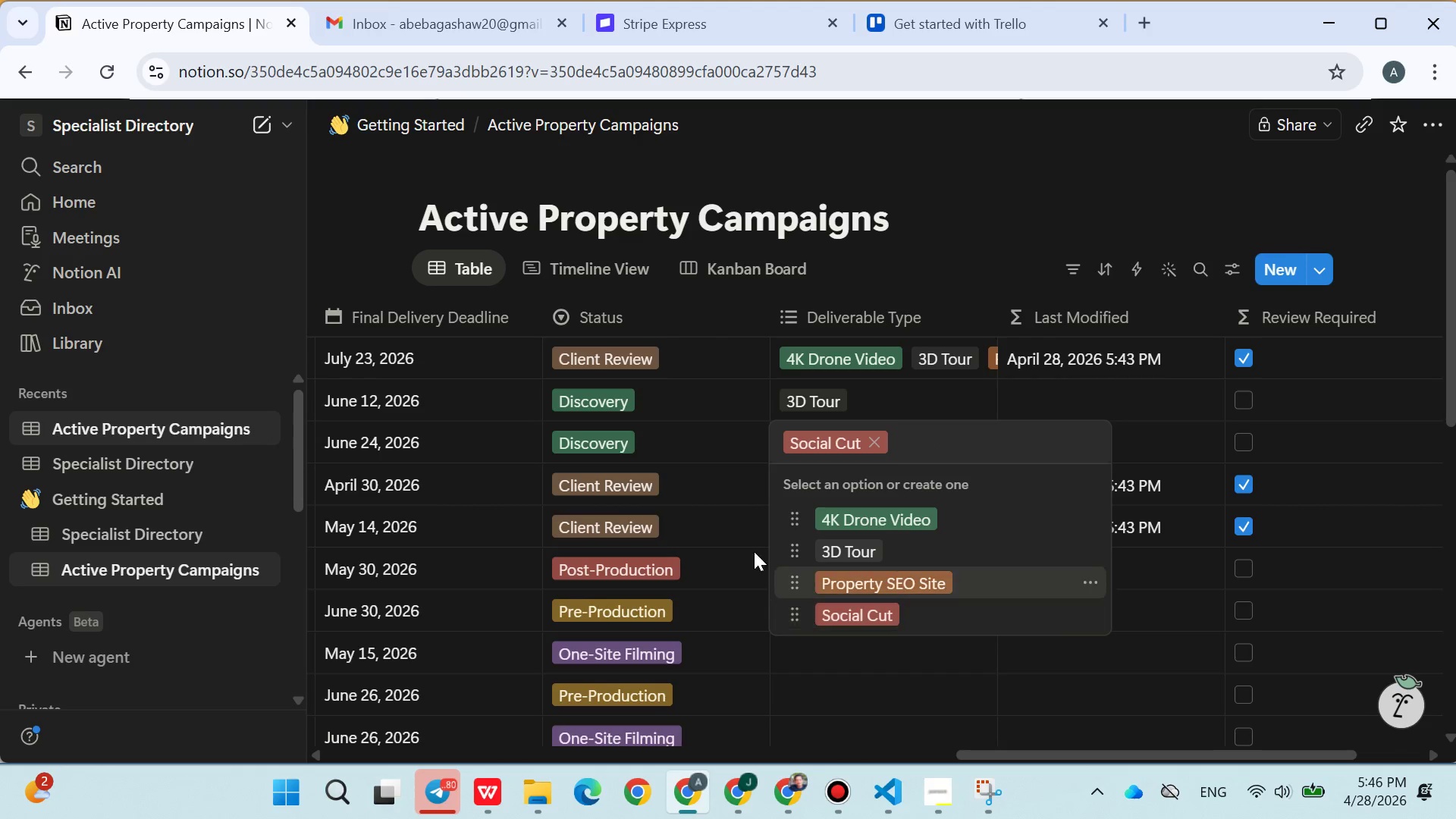 
left_click([737, 549])
 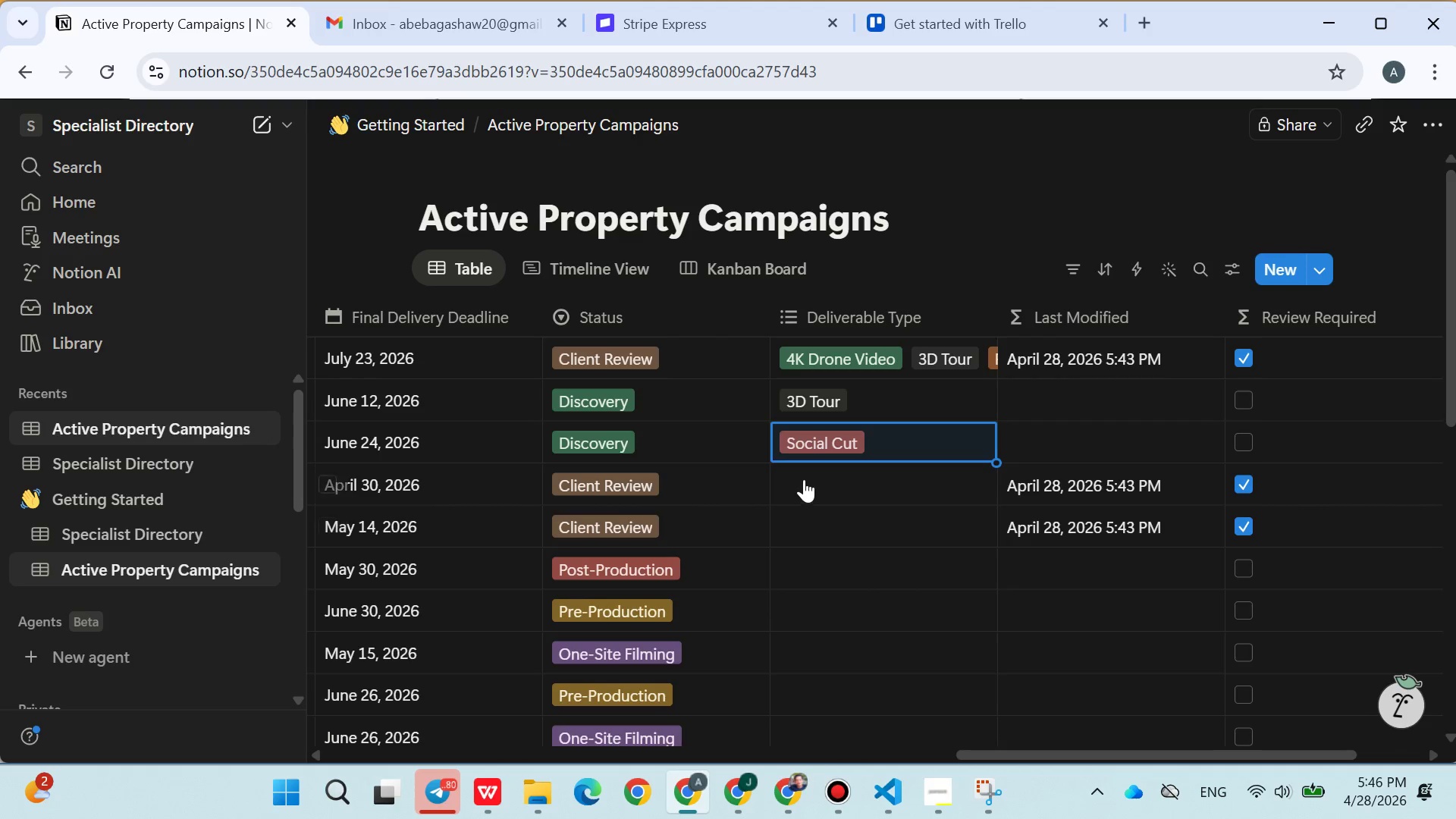 
left_click([815, 478])
 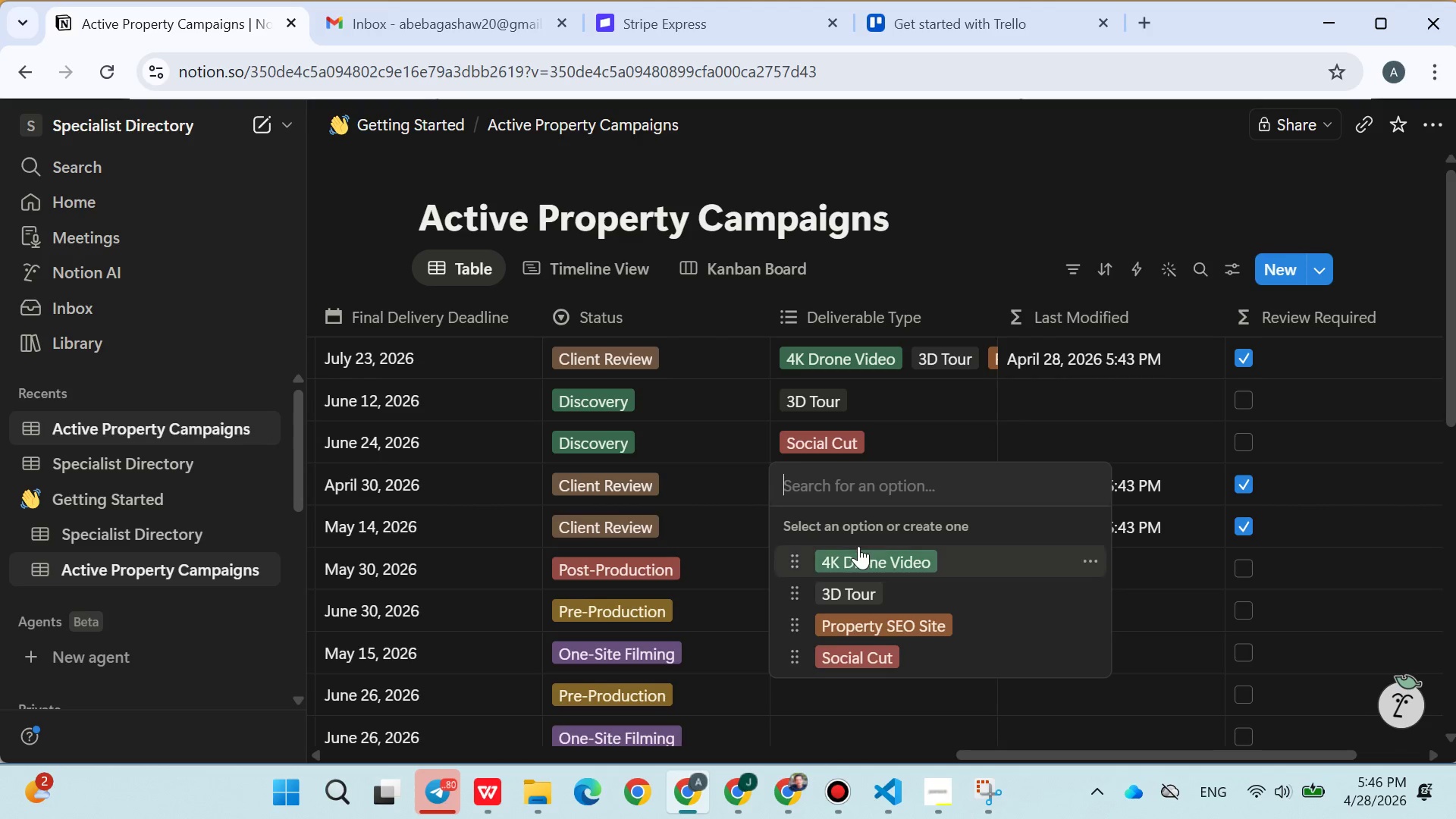 
left_click([858, 548])
 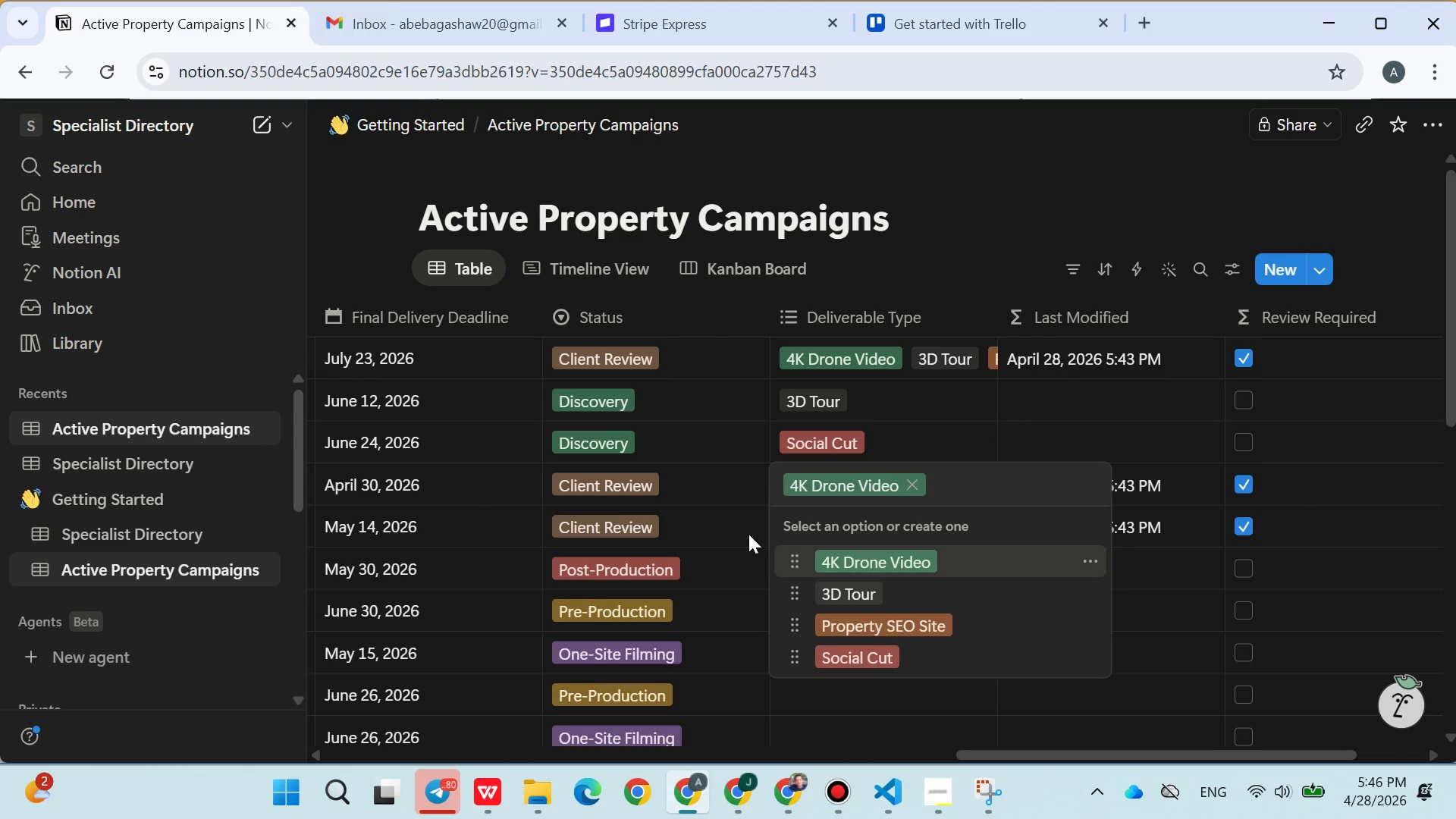 
left_click([742, 524])
 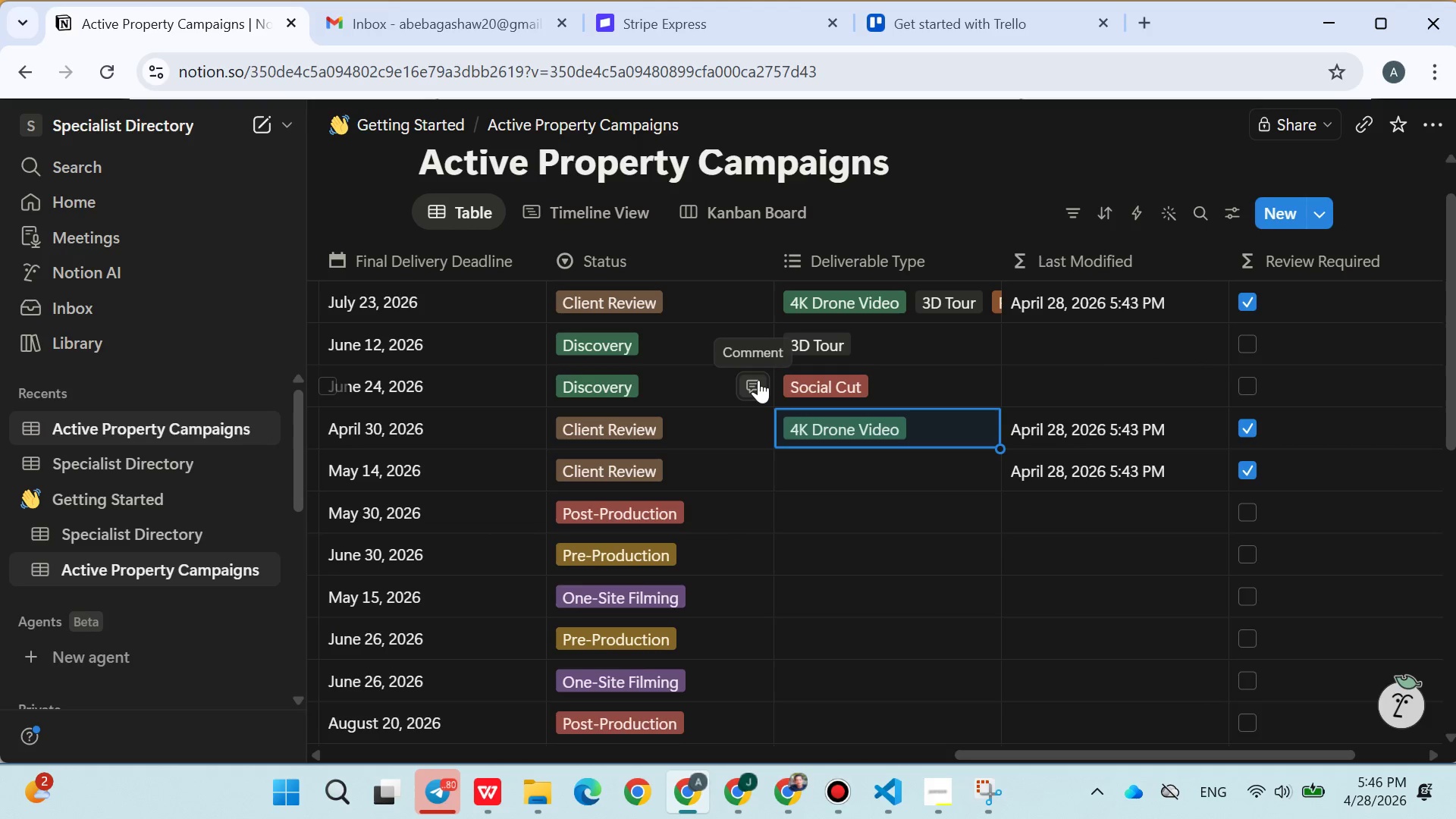 
left_click([821, 463])
 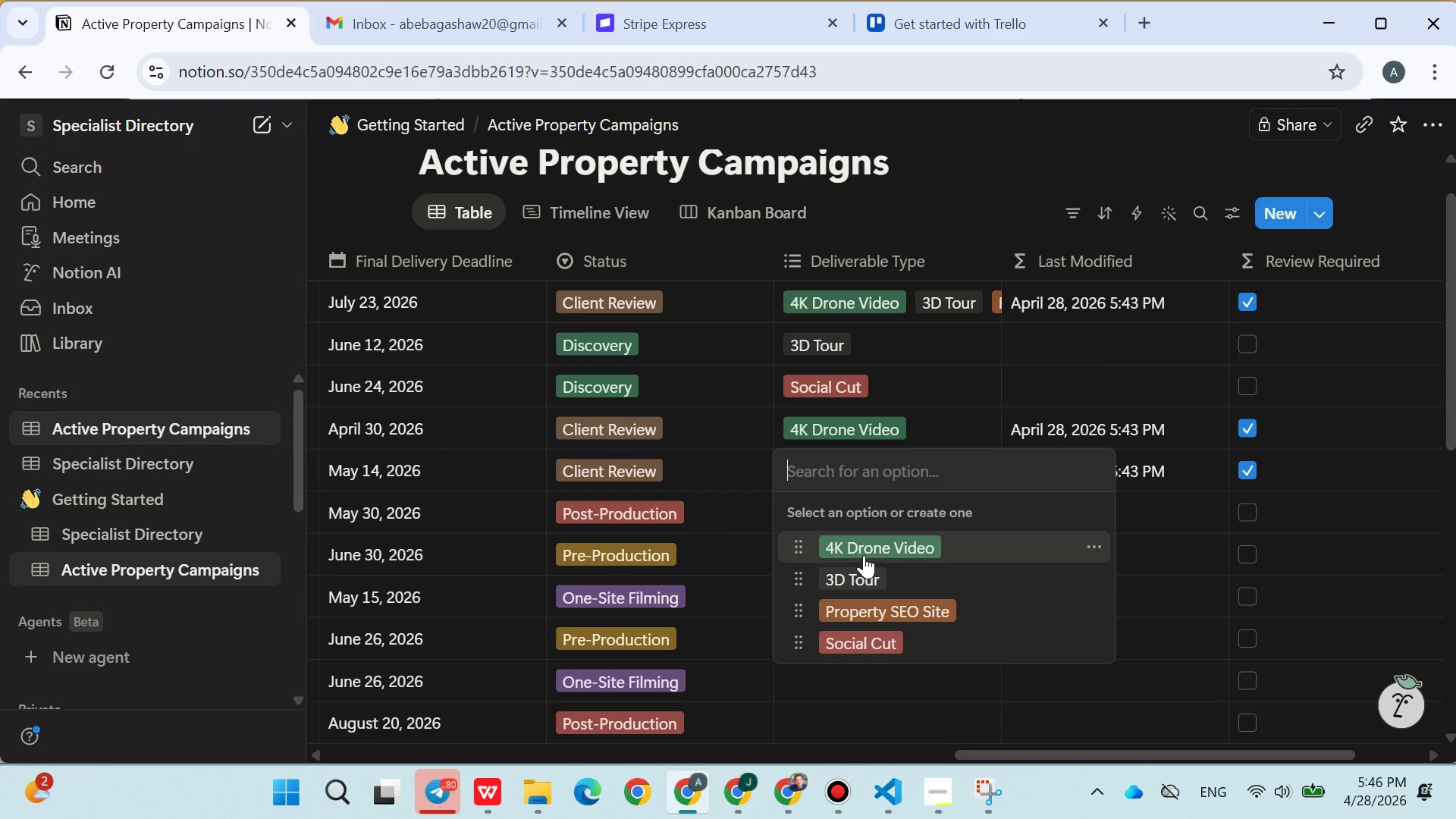 
left_click([864, 570])
 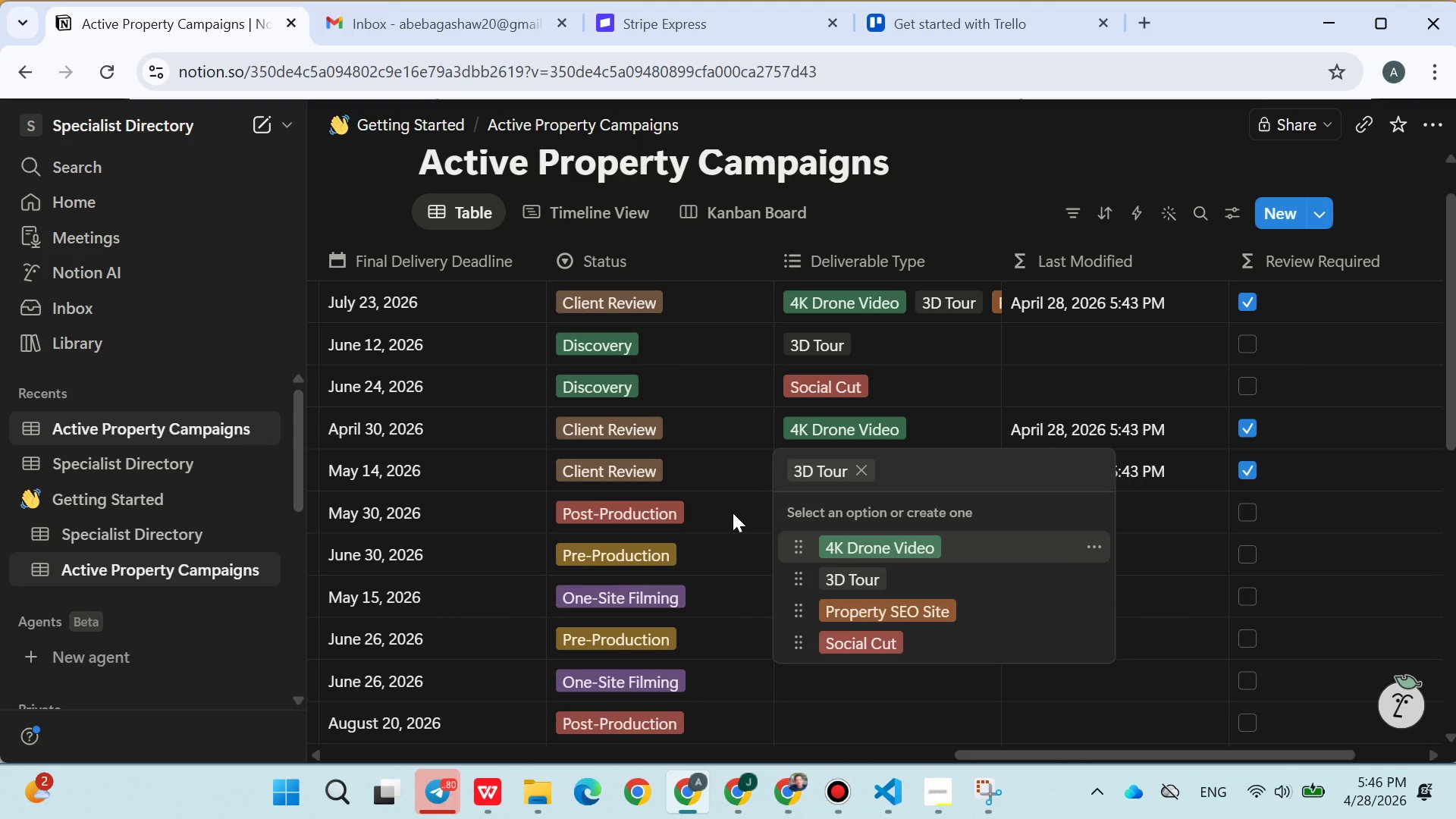 
left_click([727, 505])
 